 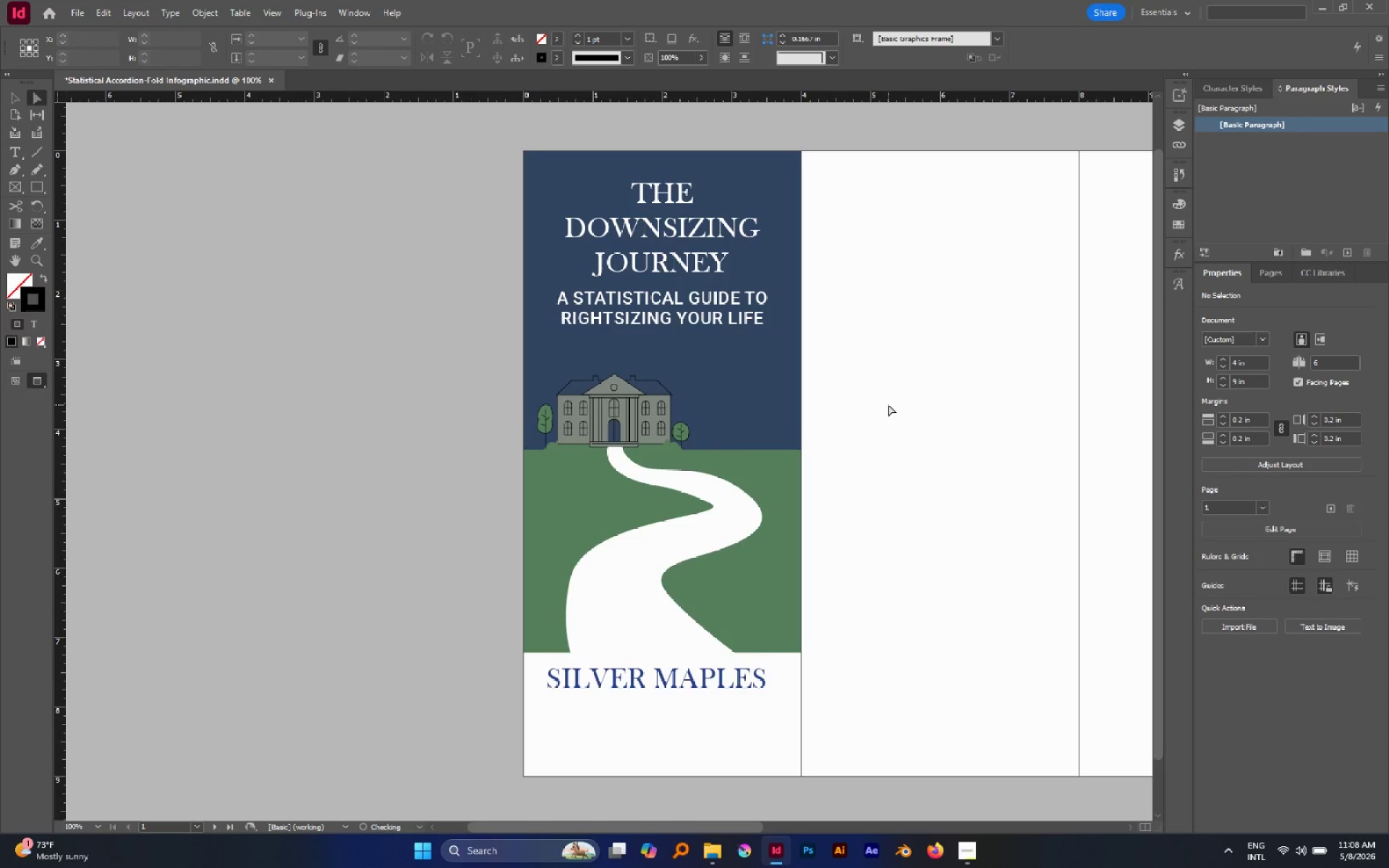 
key(Control+Z)
 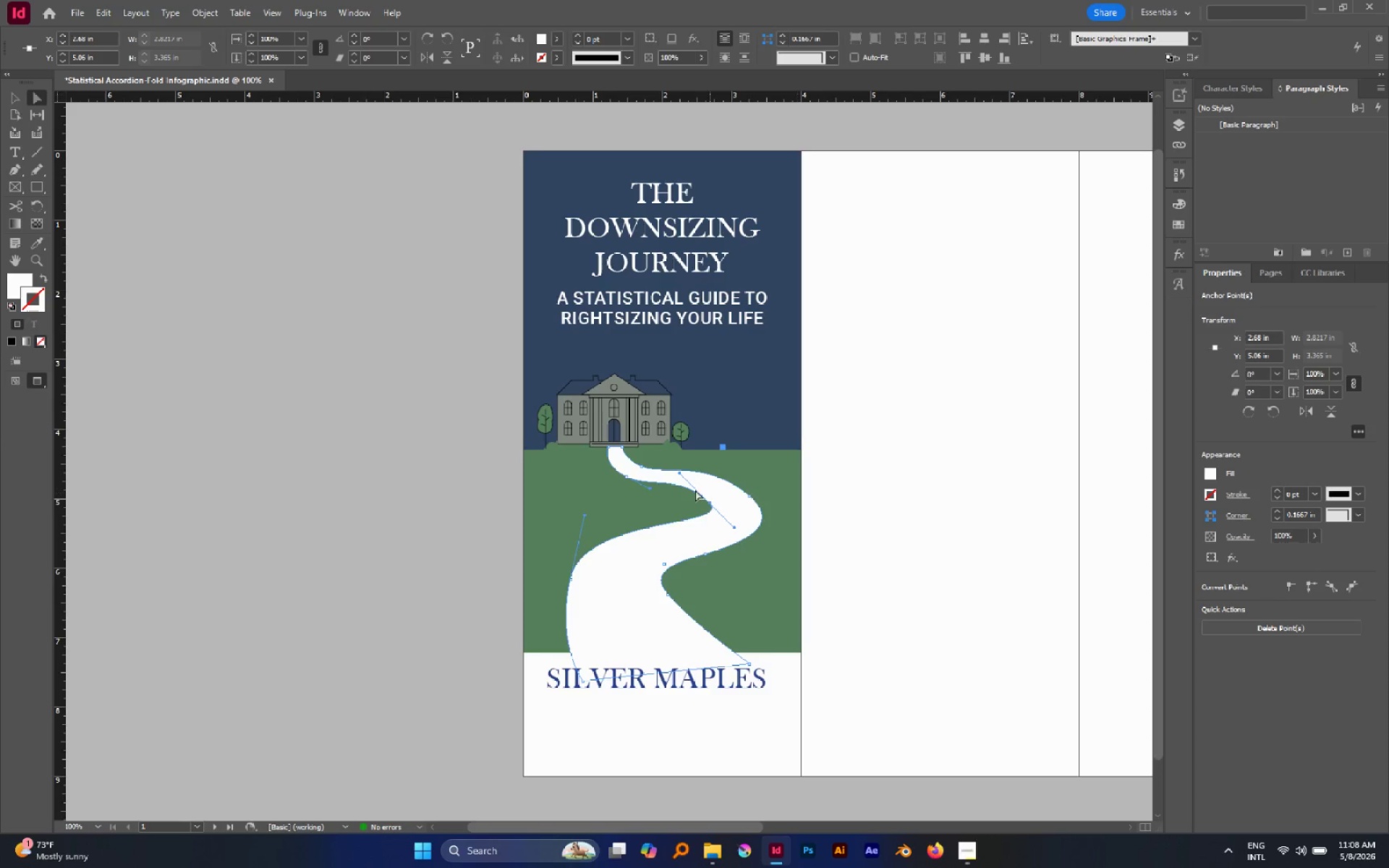 
hold_key(key=AltLeft, duration=1.41)
scroll: coordinate [688, 482], scroll_direction: down, amount: 1.0
 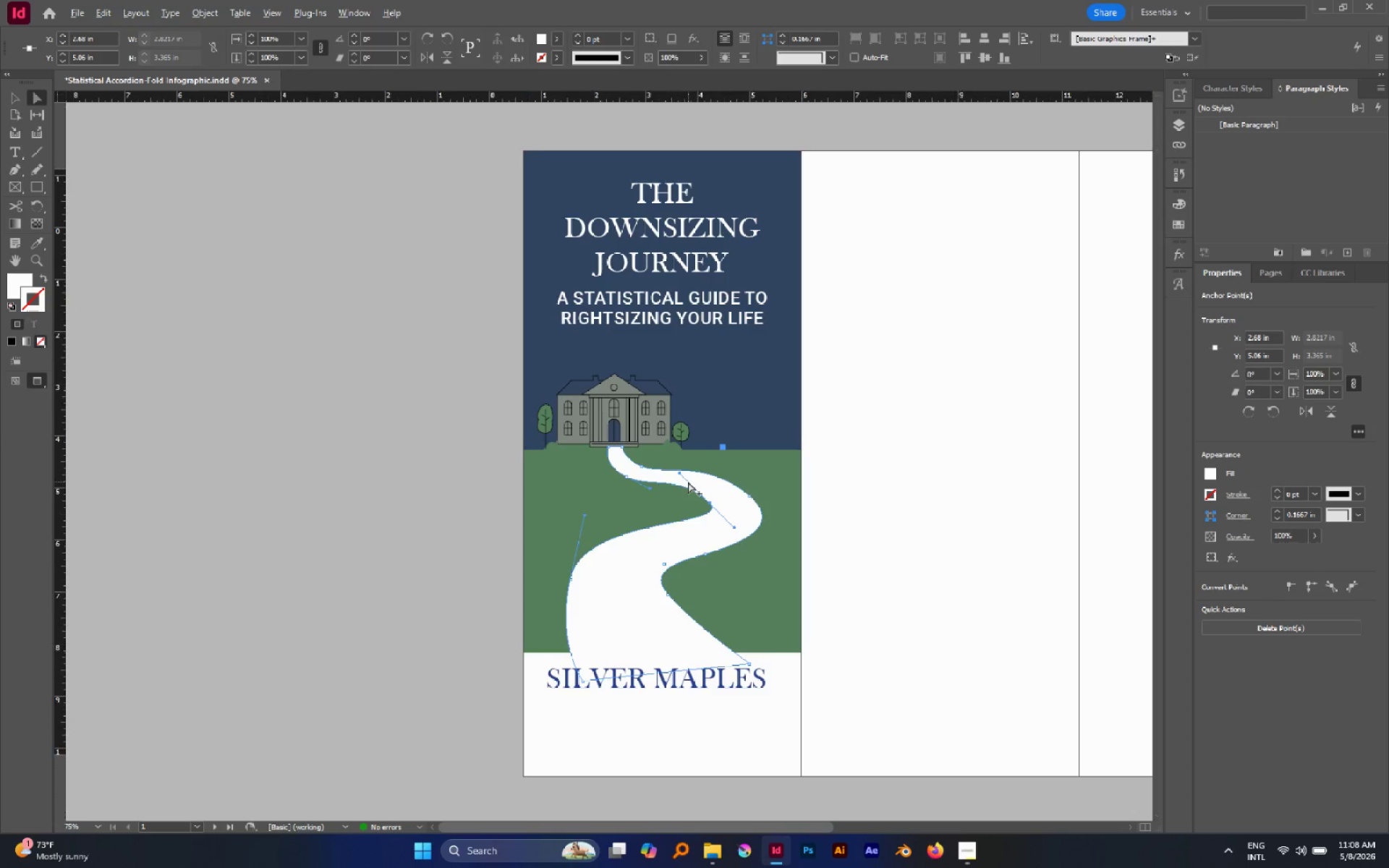 
scroll: coordinate [718, 504], scroll_direction: up, amount: 1.0
 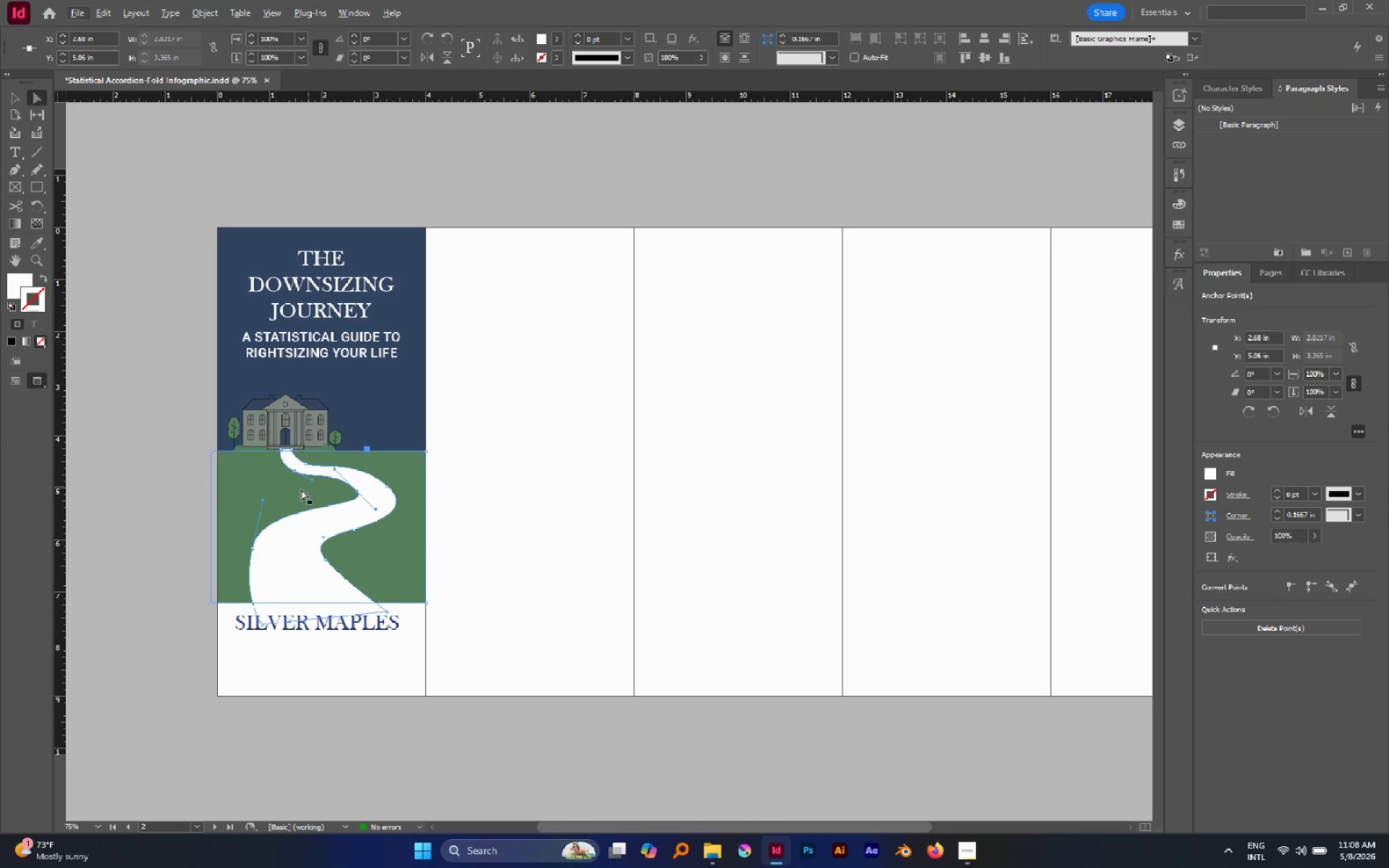 
hold_key(key=AltLeft, duration=0.73)
scroll: coordinate [300, 490], scroll_direction: none, amount: 0.0
 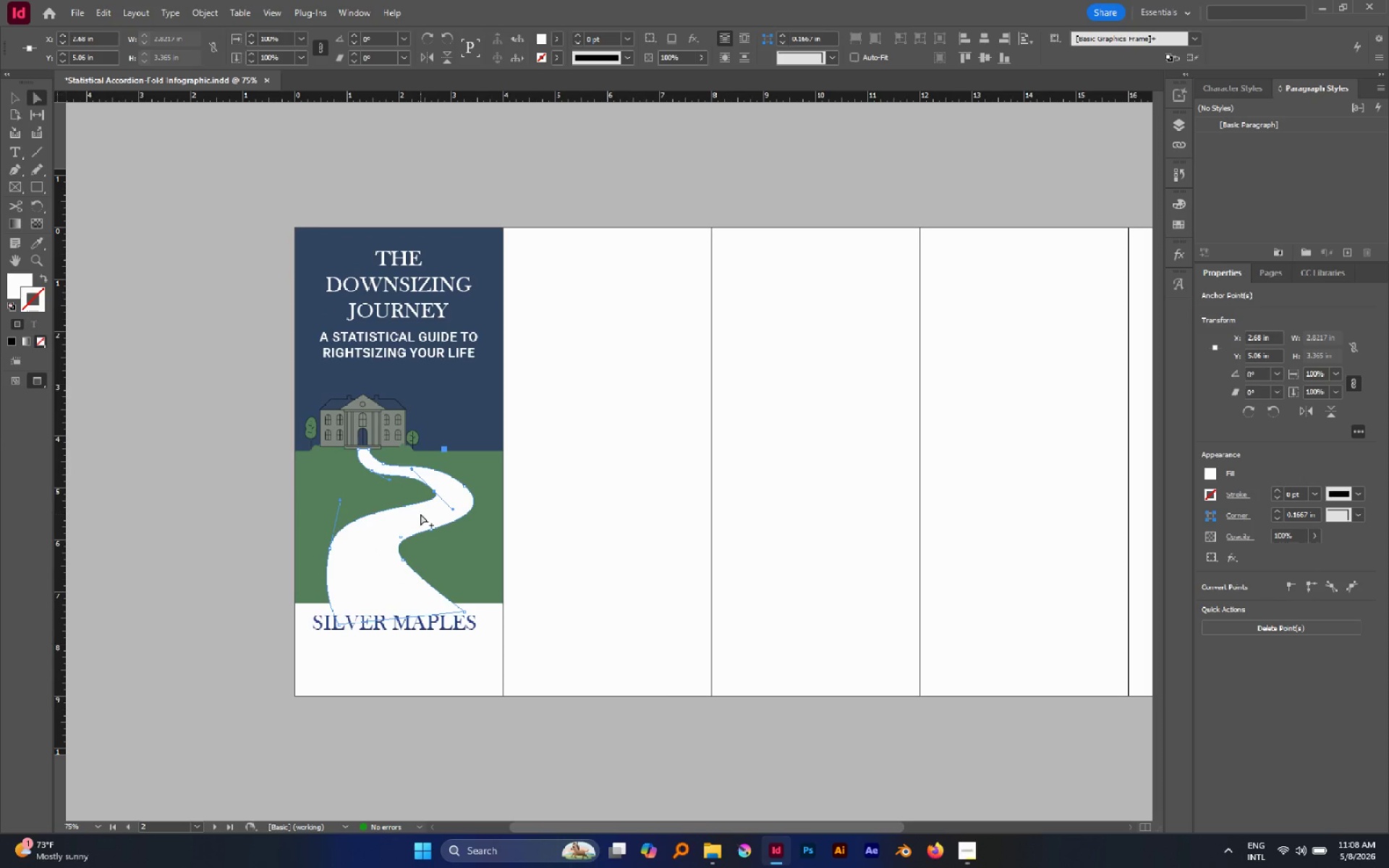 
hold_key(key=AltLeft, duration=0.69)
scroll: coordinate [420, 514], scroll_direction: up, amount: 1.0
 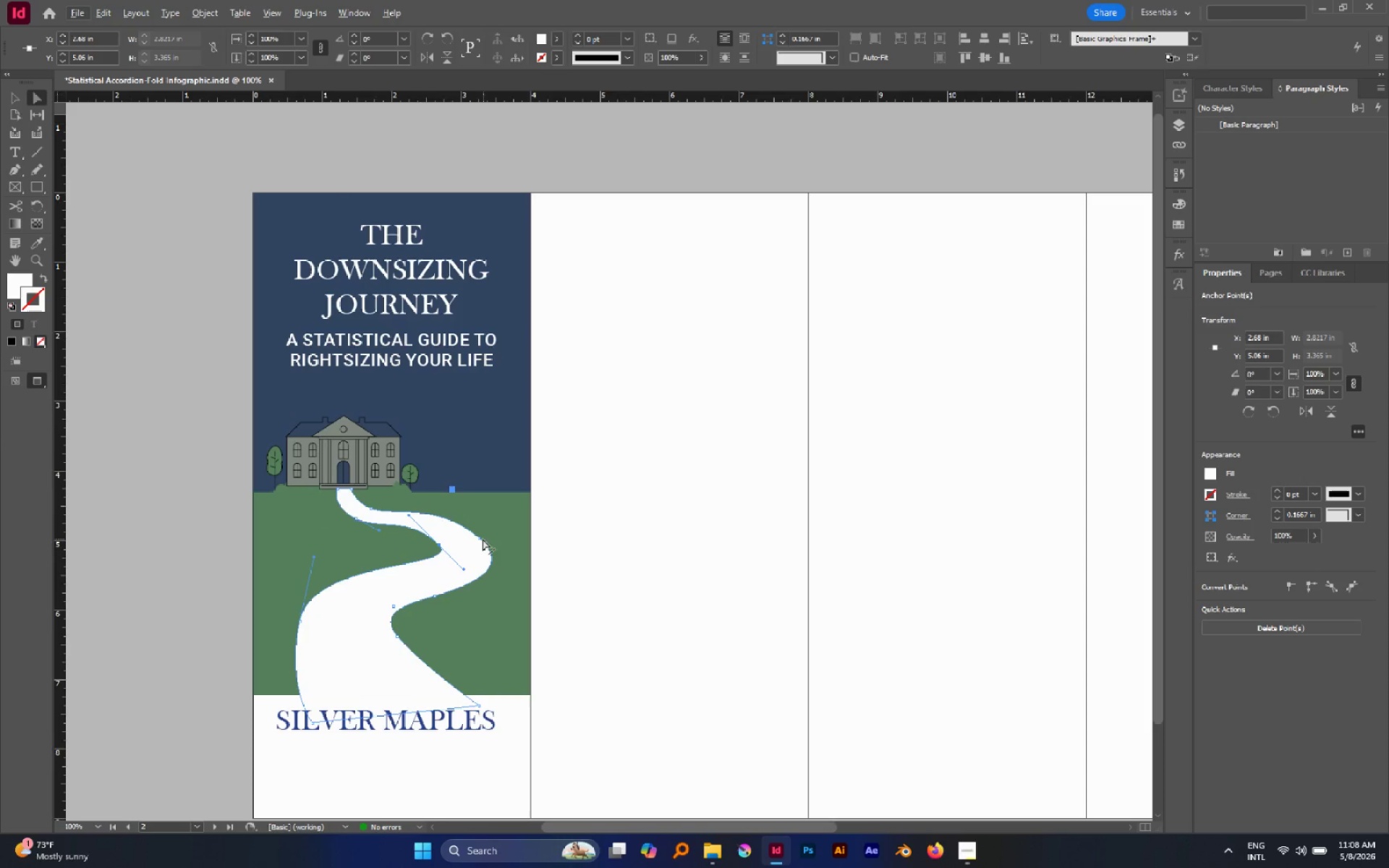 
left_click([480, 538])
 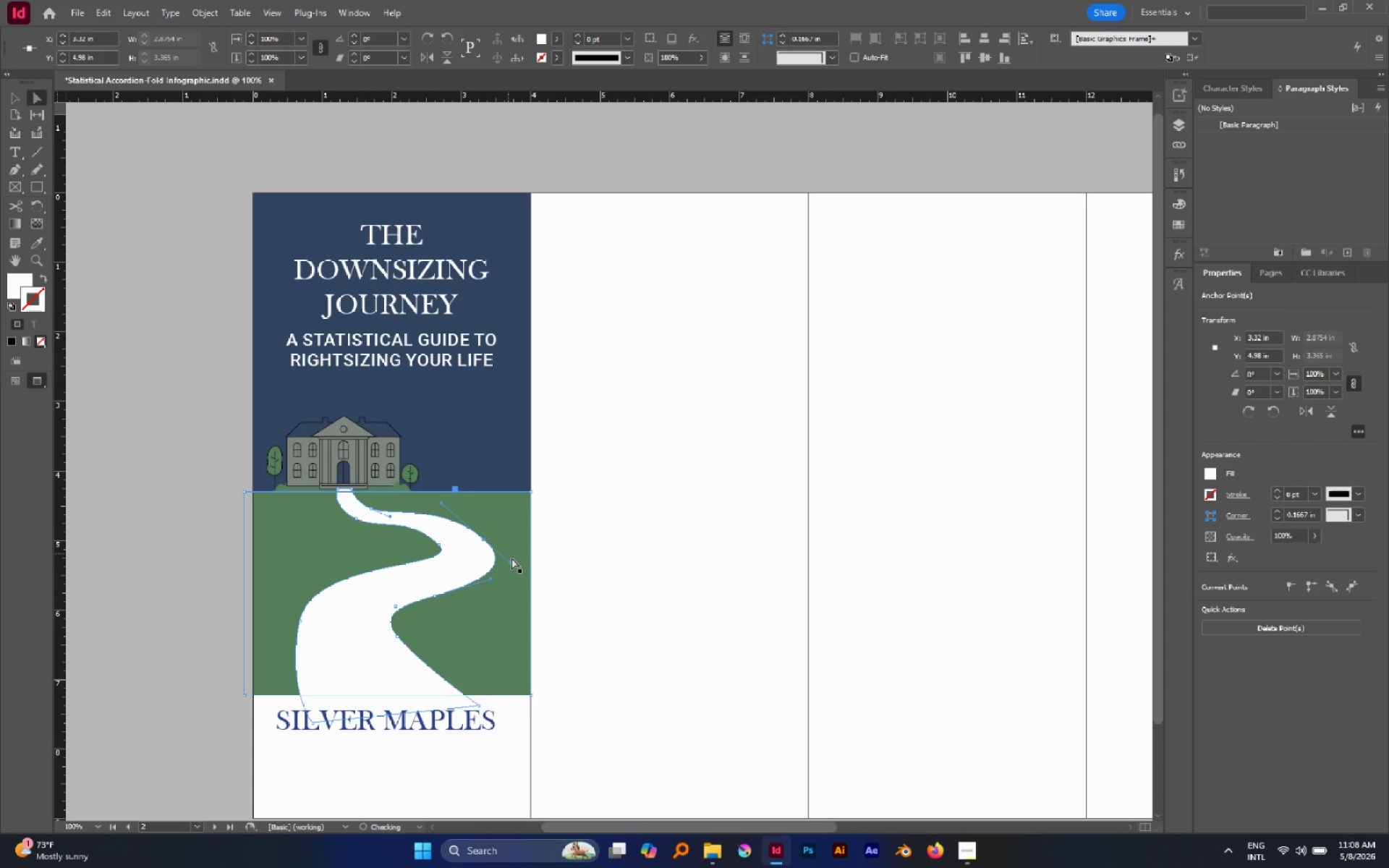 
left_click_drag(start_coordinate=[511, 562], to_coordinate=[504, 567])
 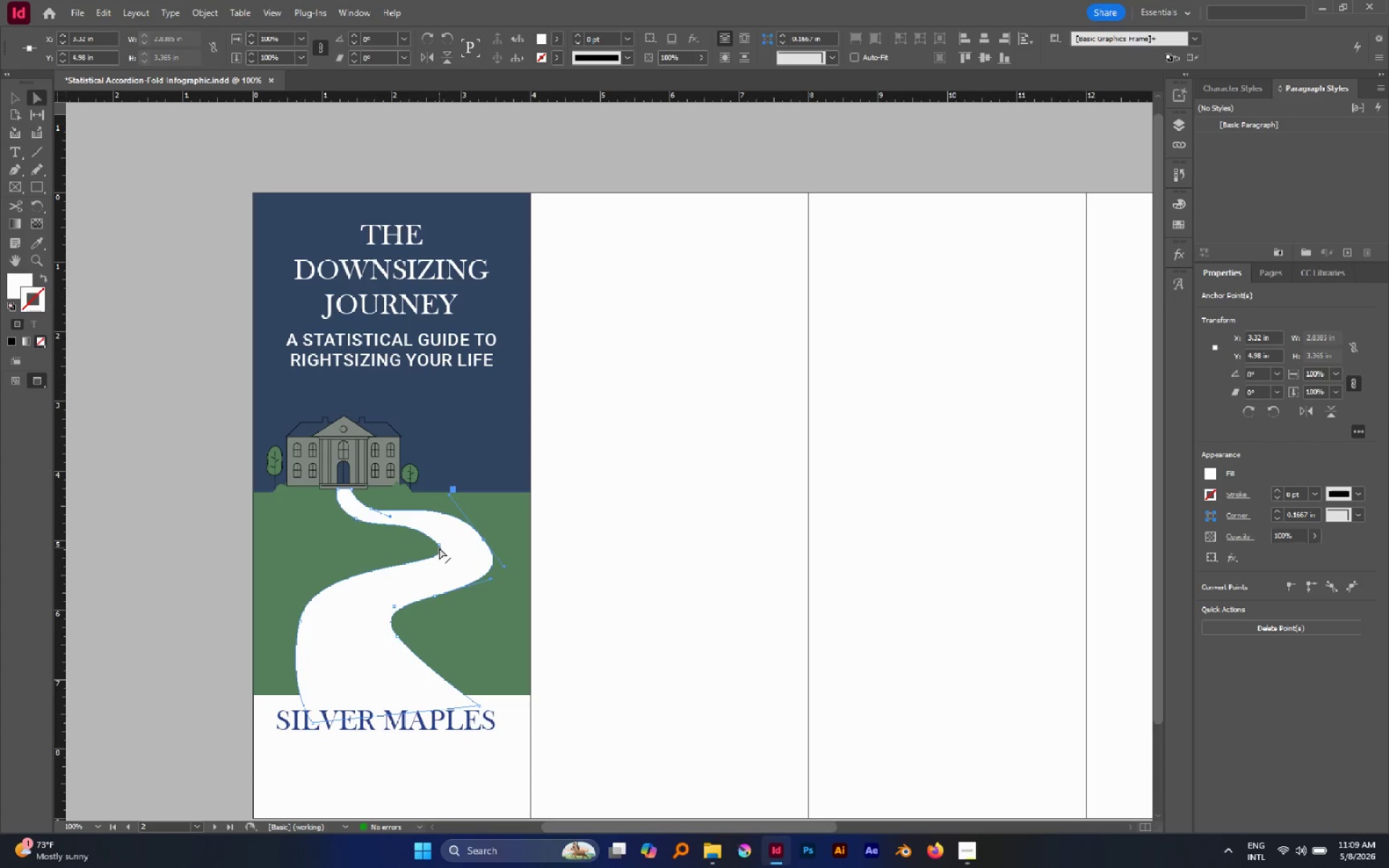 
left_click([440, 546])
 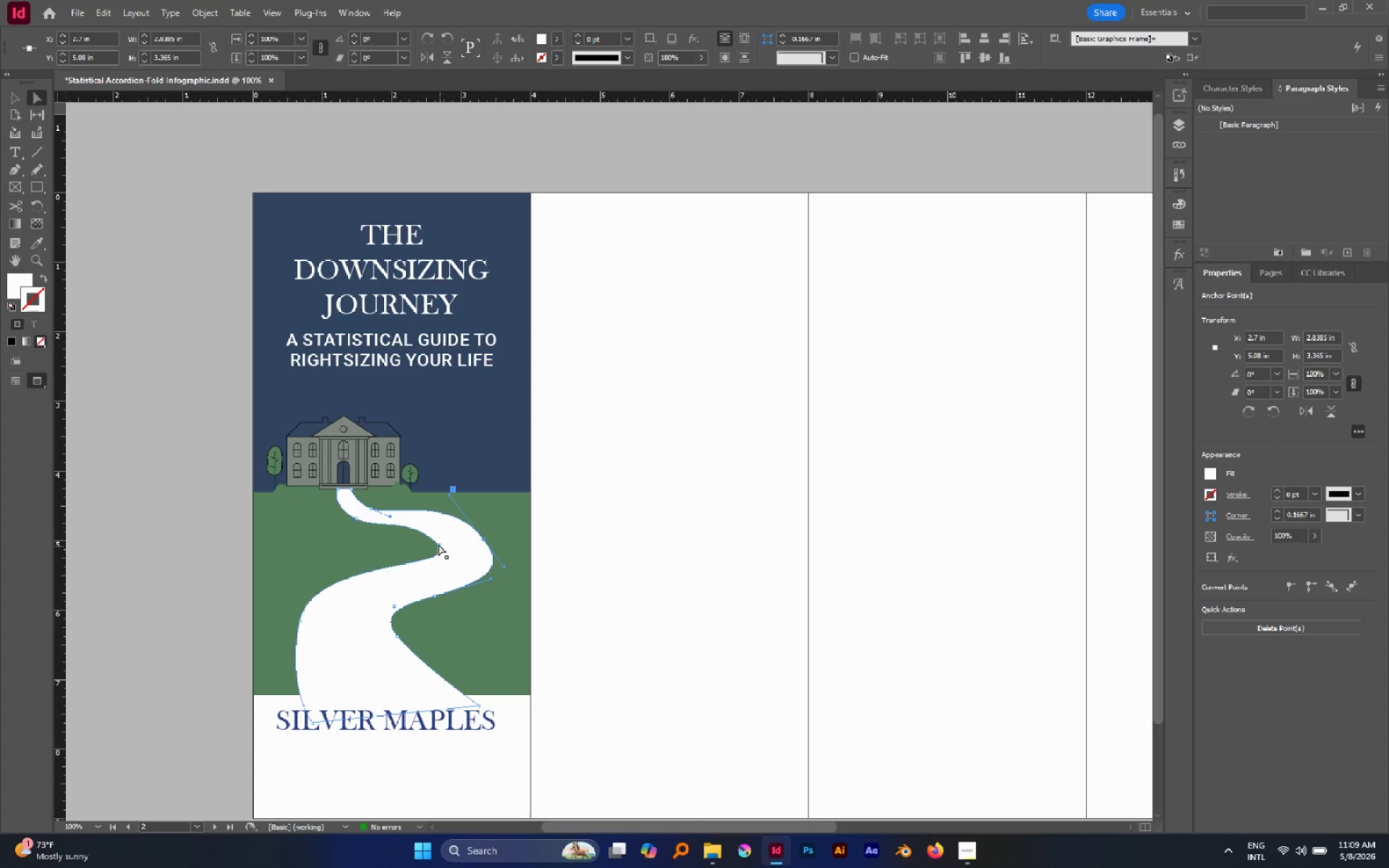 
left_click([438, 544])
 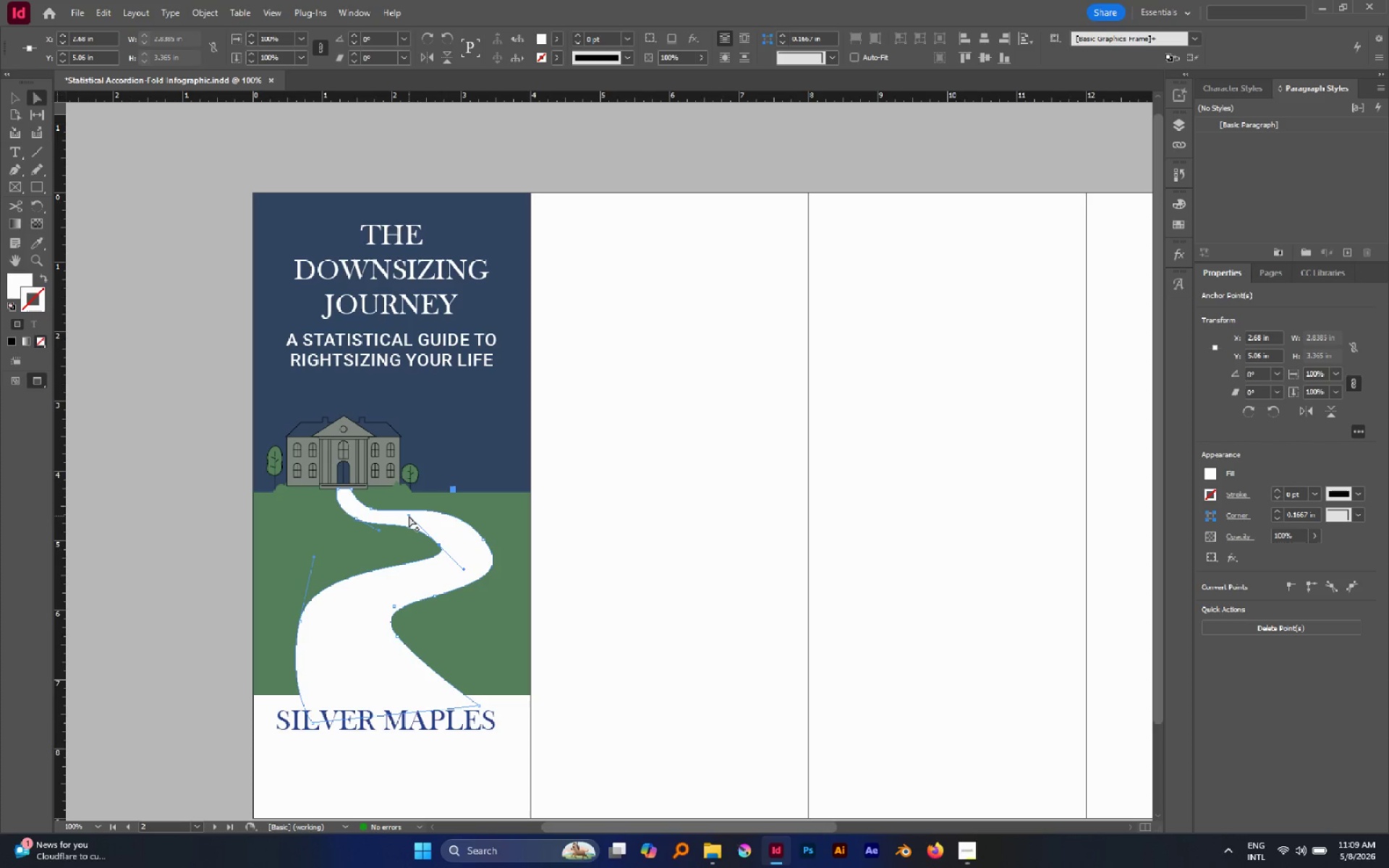 
left_click_drag(start_coordinate=[410, 515], to_coordinate=[421, 514])
 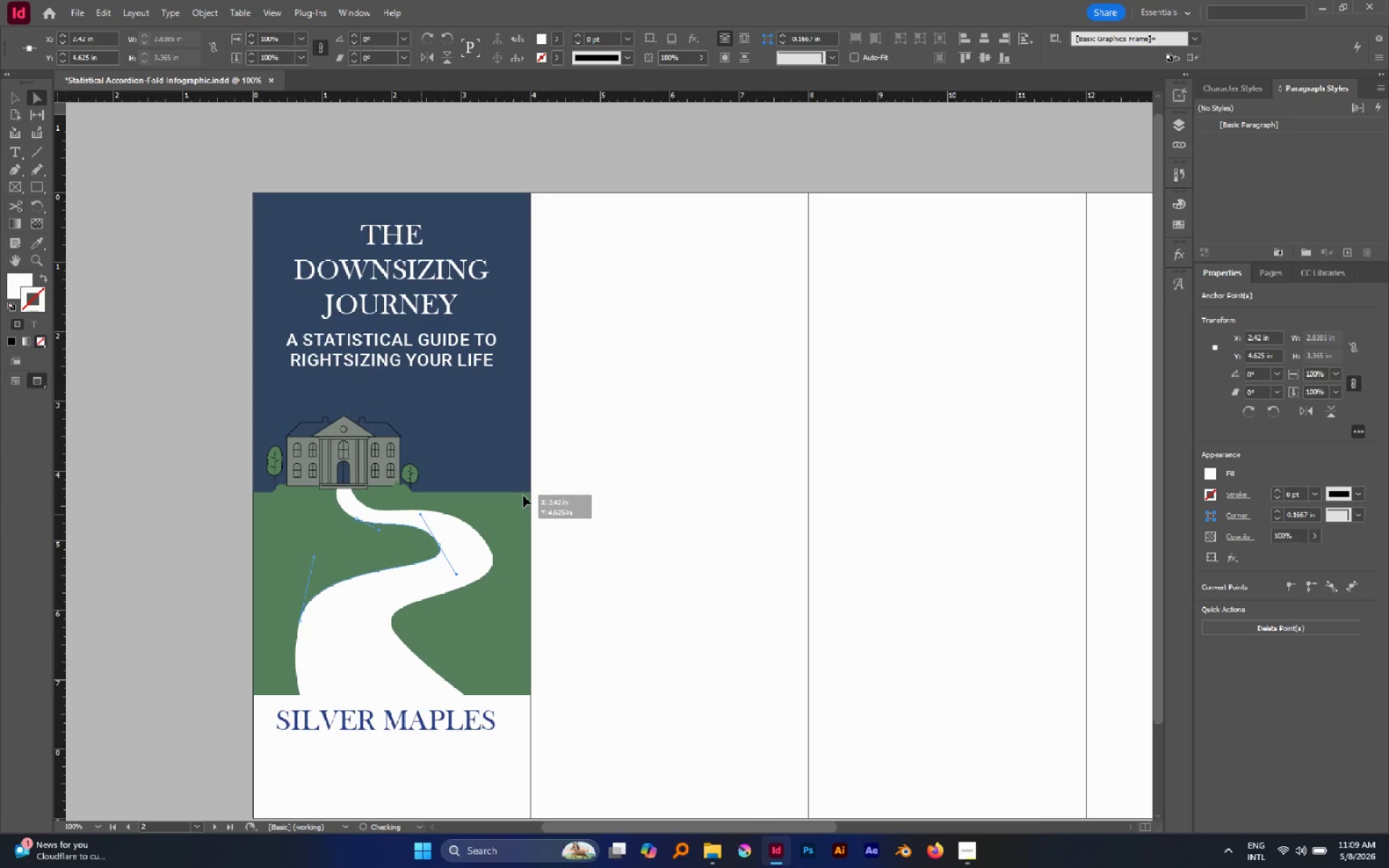 
left_click([559, 482])
 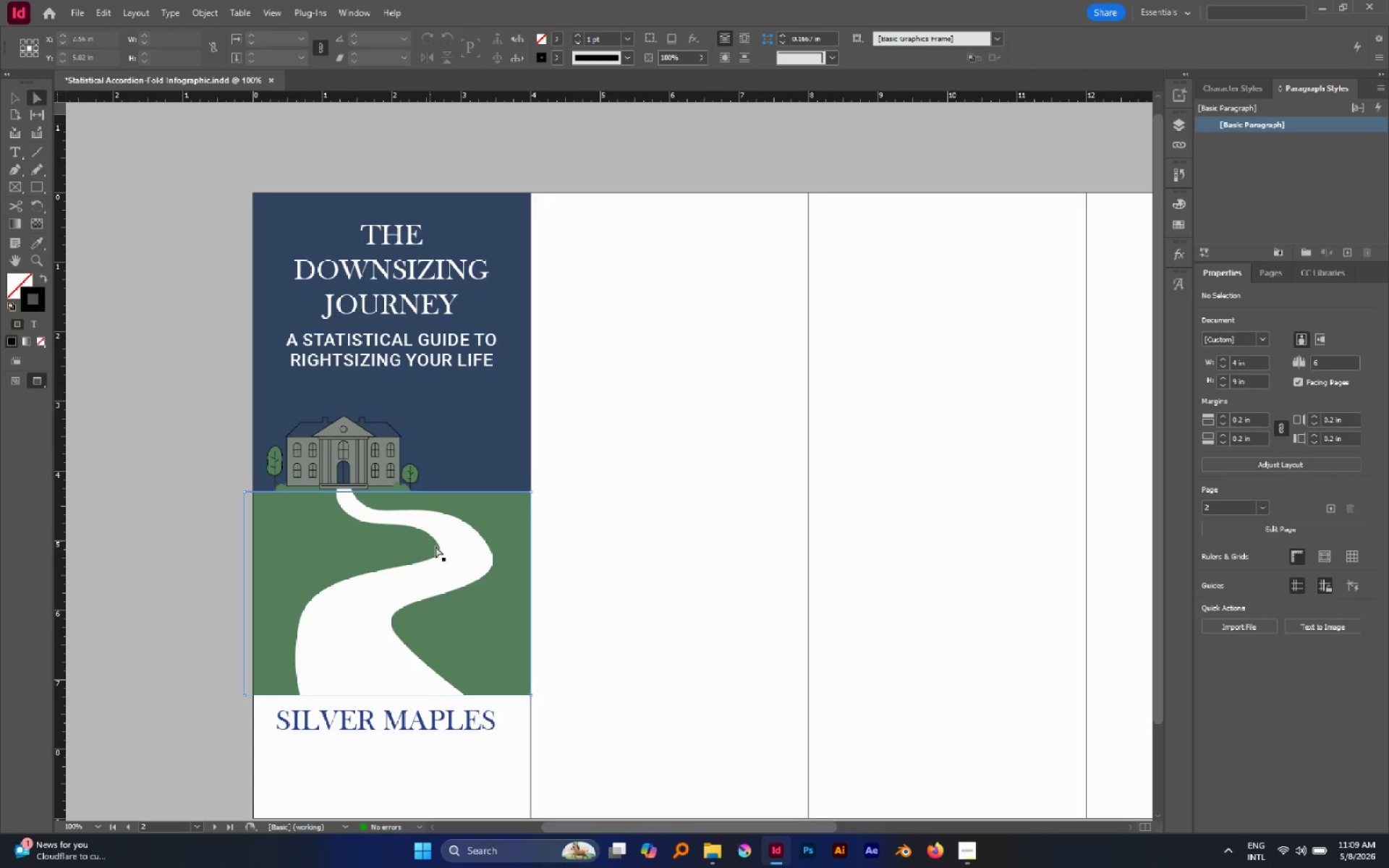 
left_click([439, 544])
 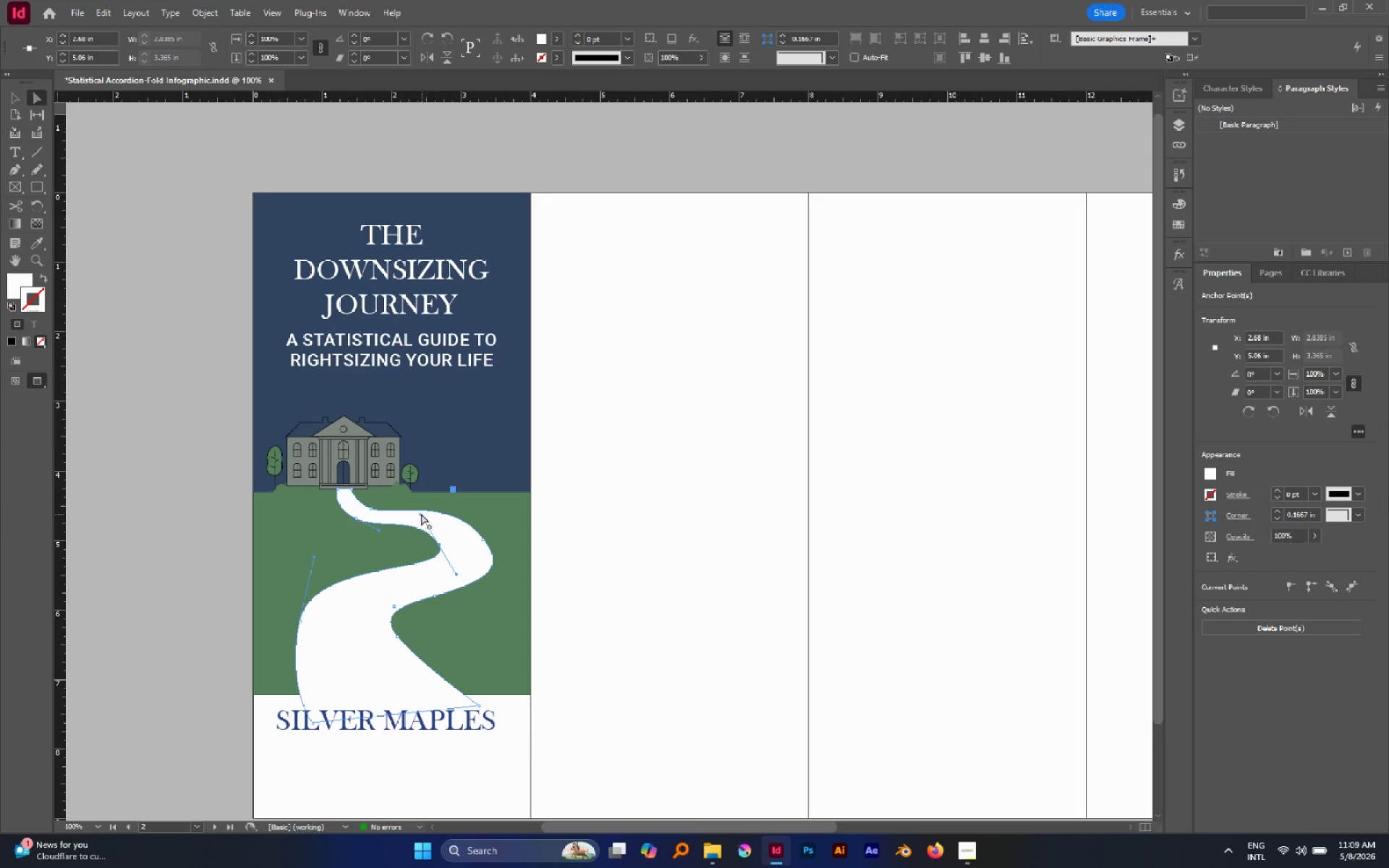 
left_click_drag(start_coordinate=[420, 514], to_coordinate=[426, 514])
 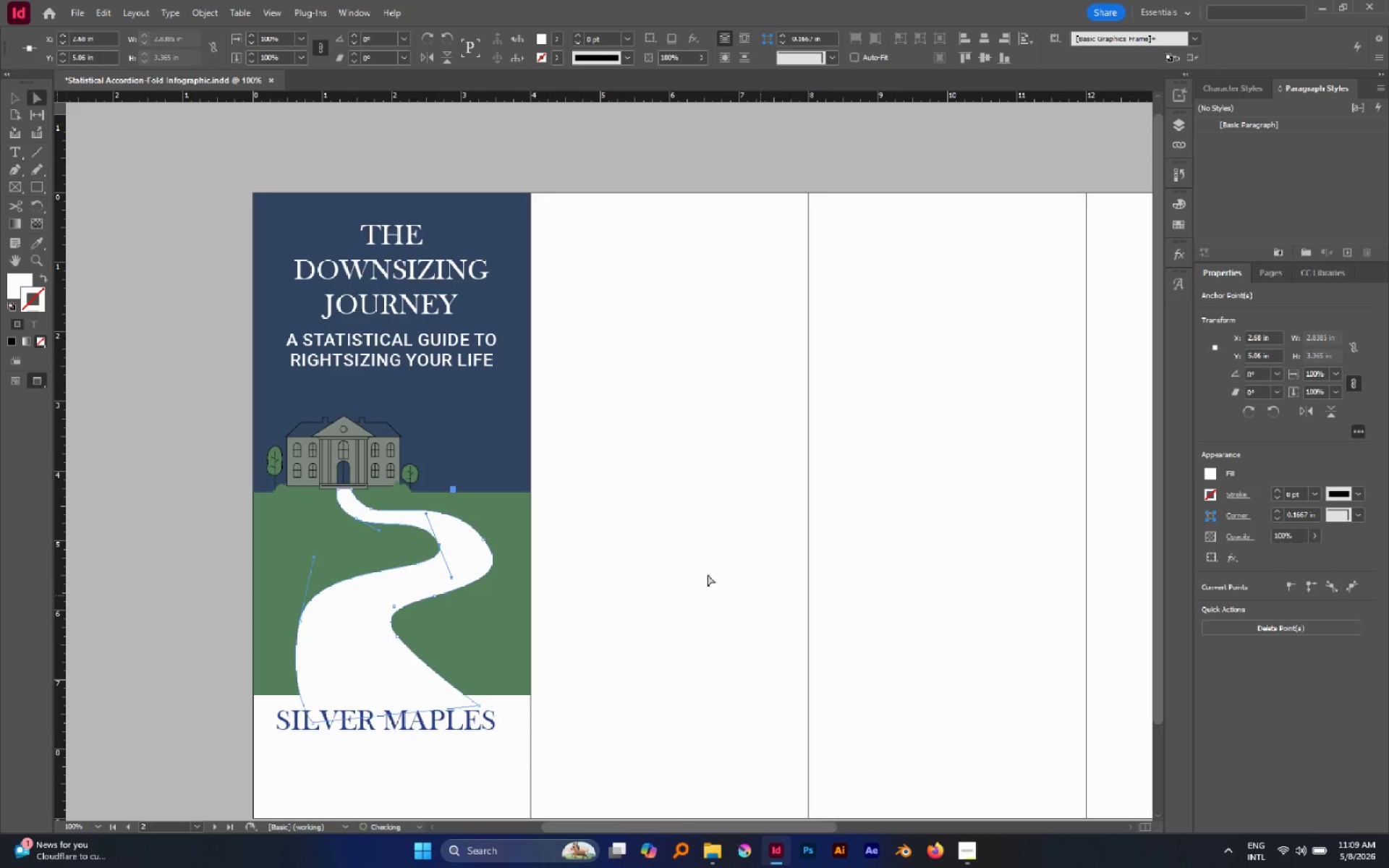 
left_click([708, 574])
 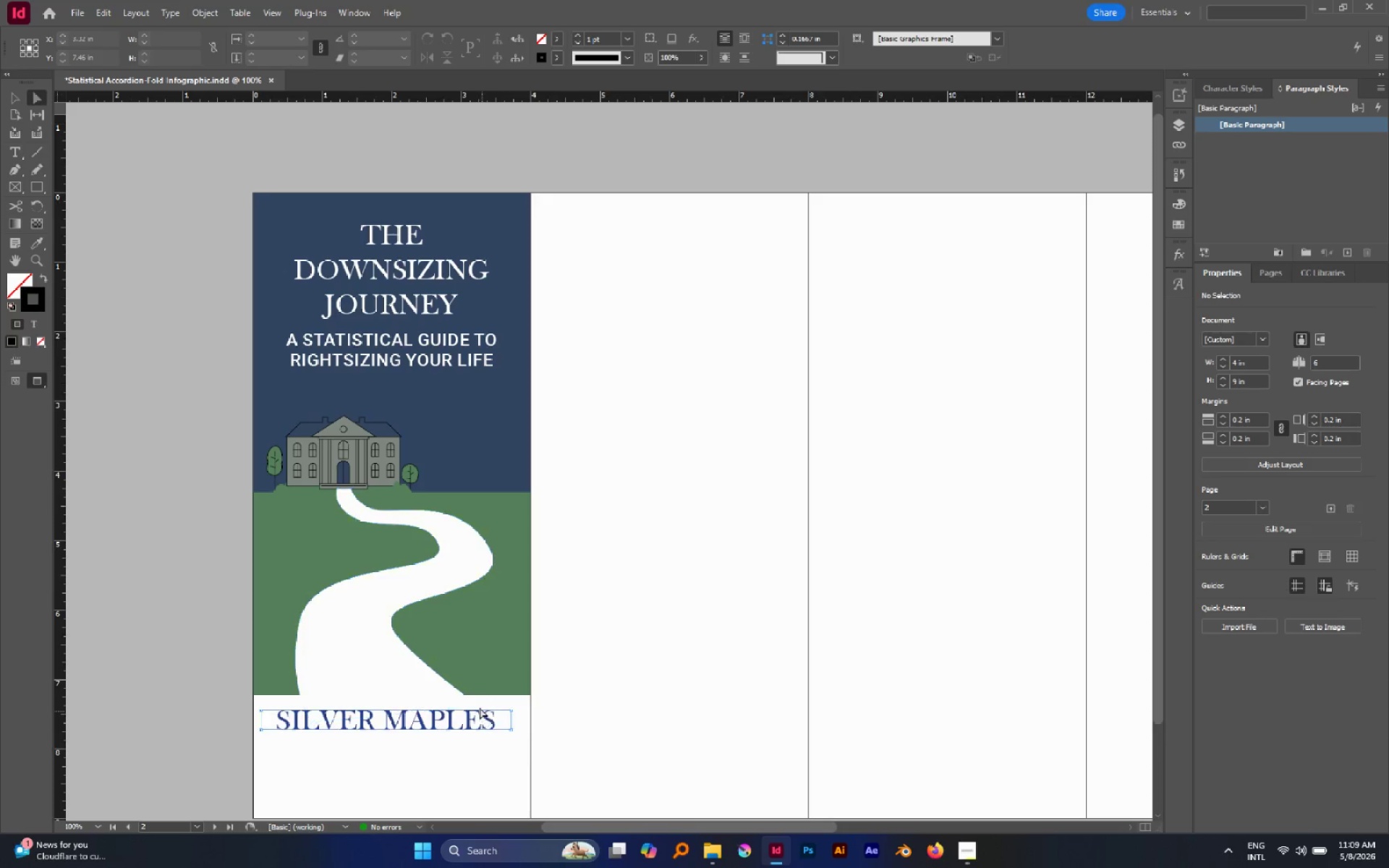 
left_click([480, 706])
 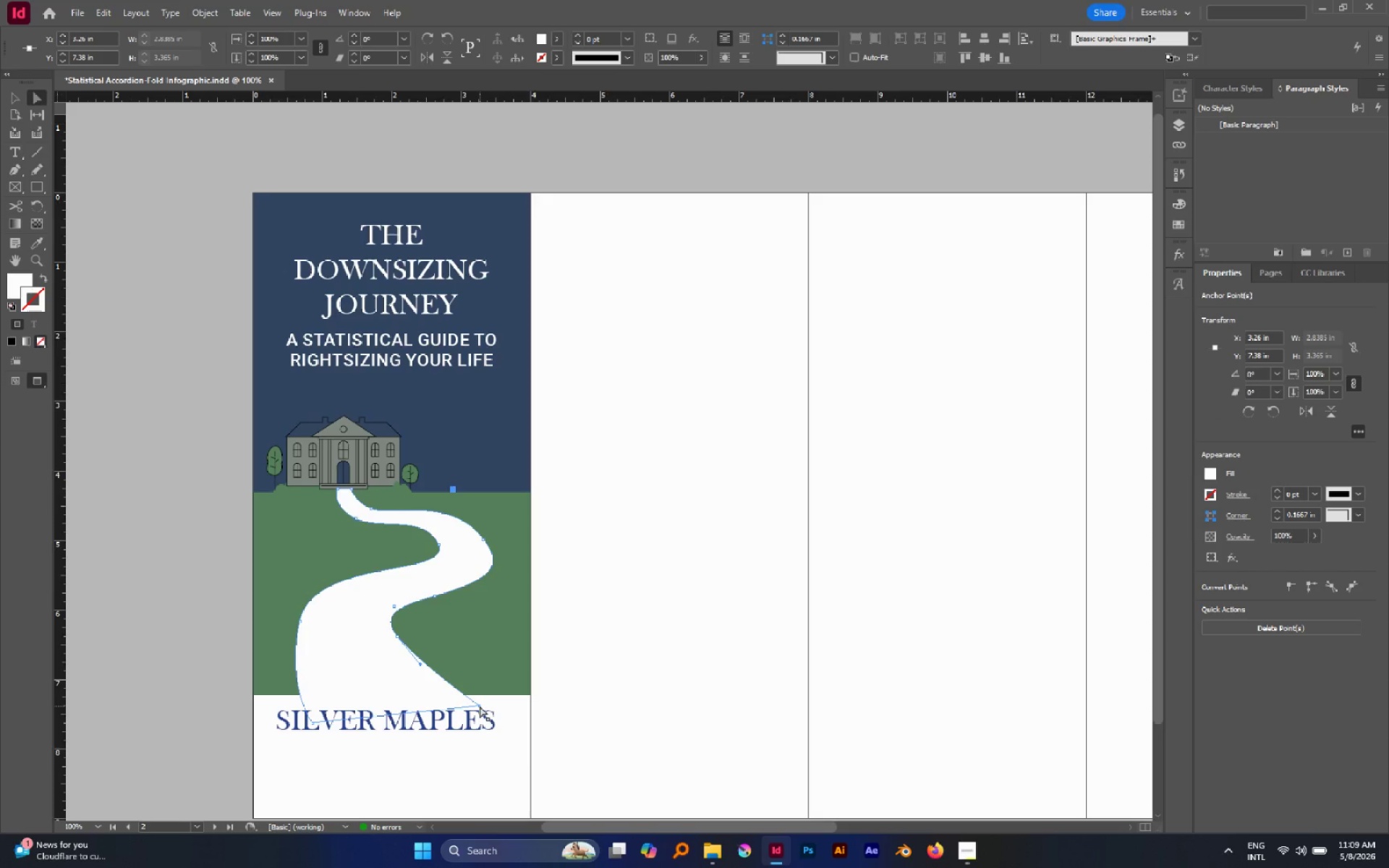 
left_click_drag(start_coordinate=[480, 706], to_coordinate=[537, 695])
 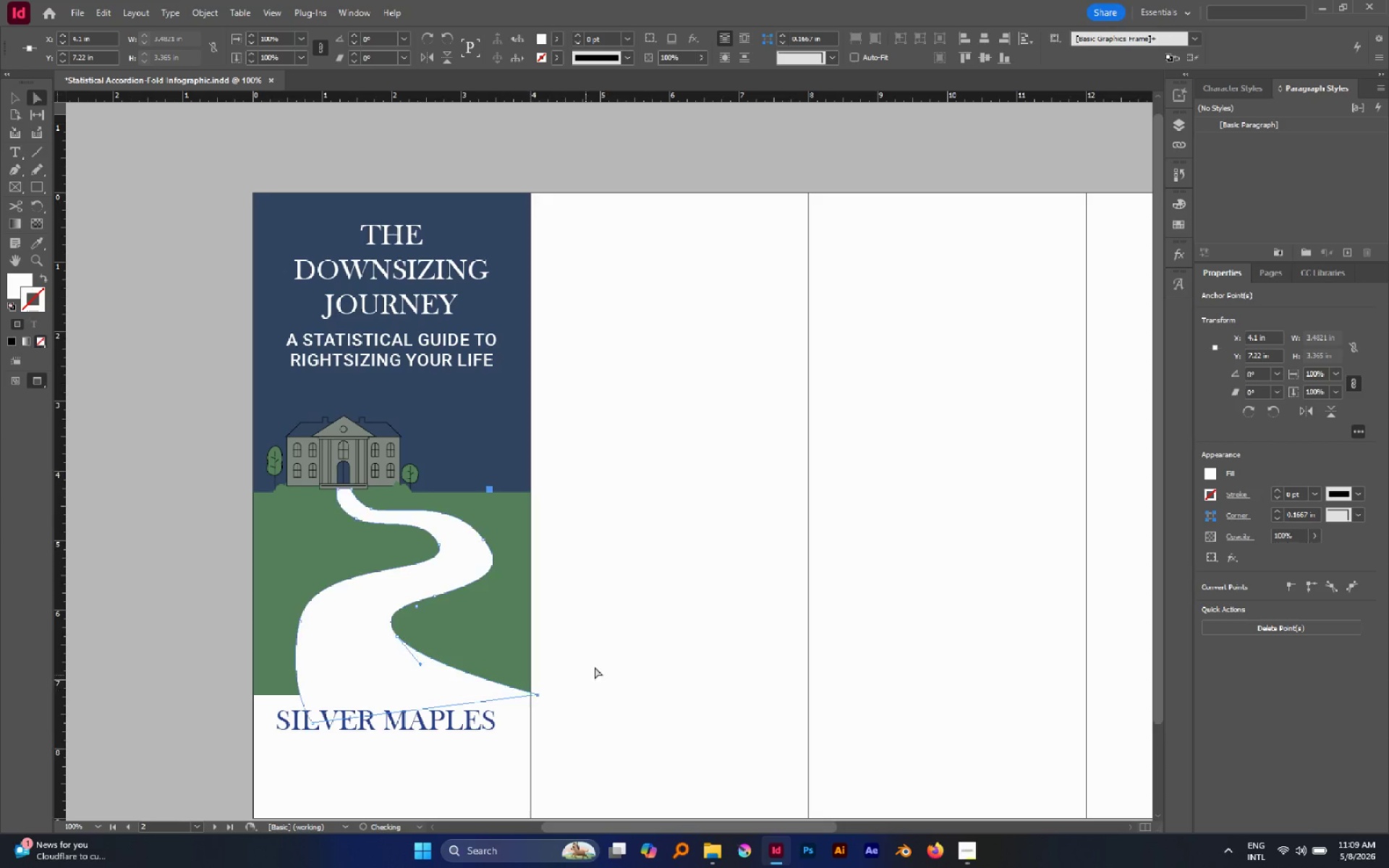 
left_click([598, 659])
 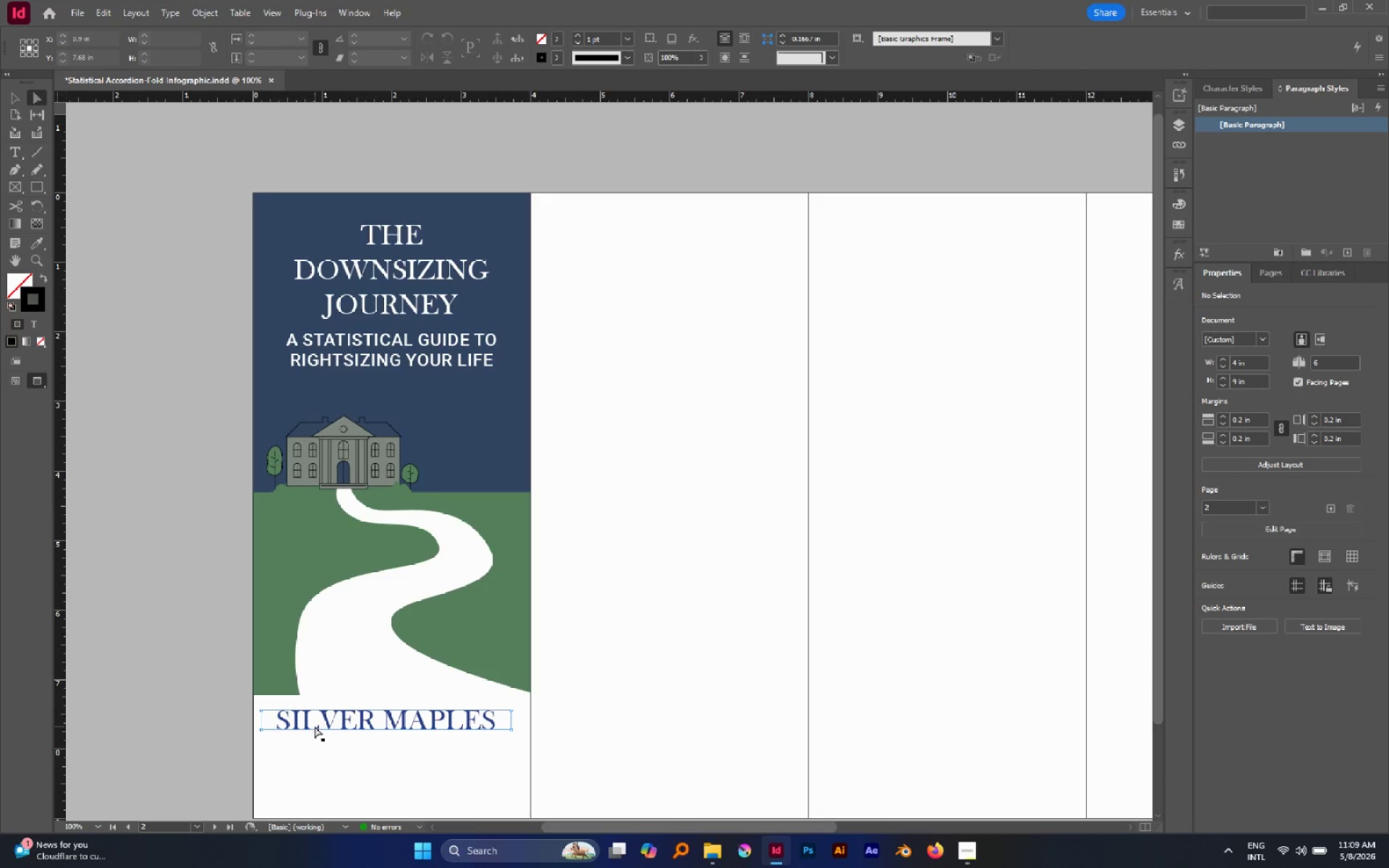 
left_click([300, 619])
 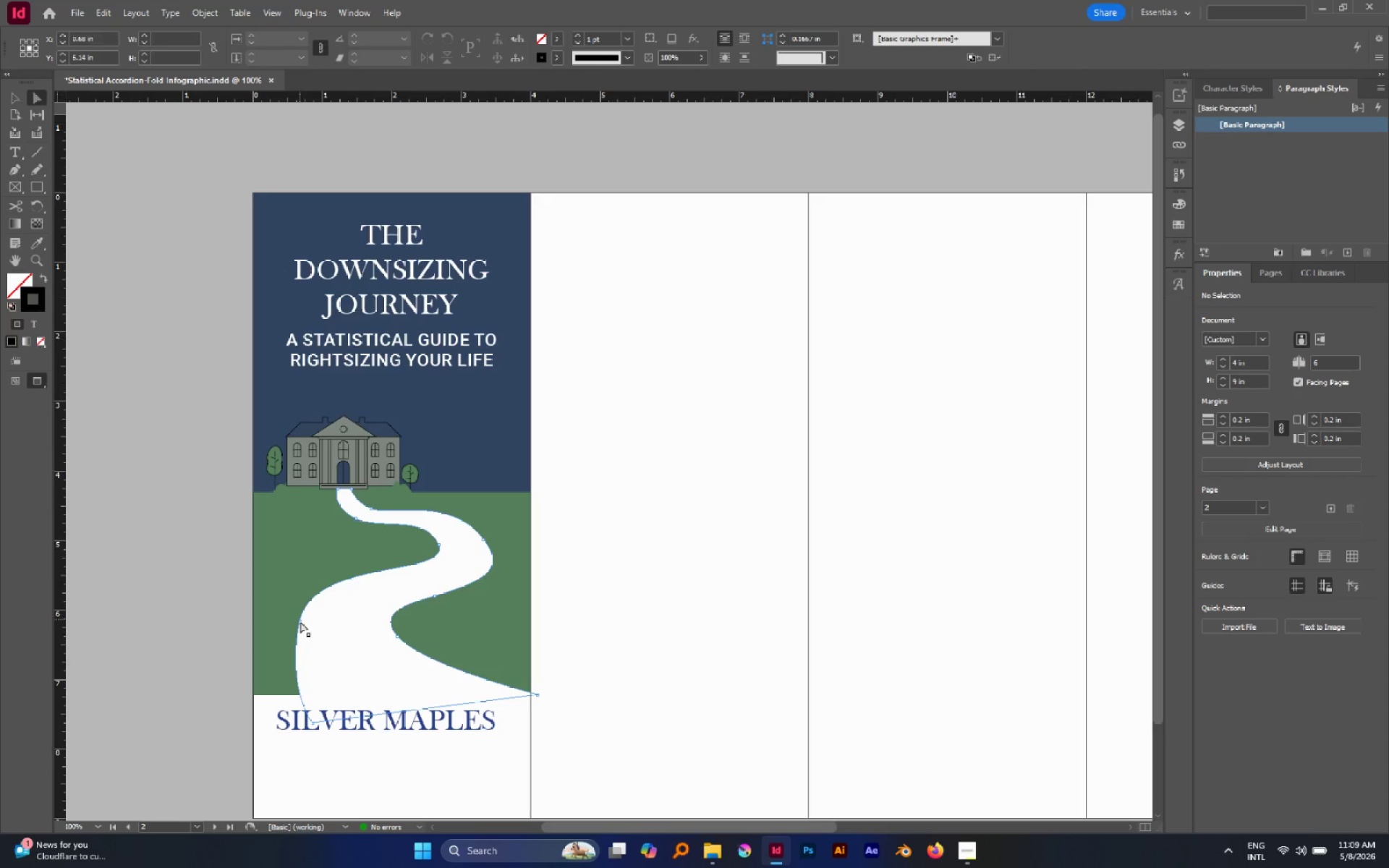 
left_click([300, 621])
 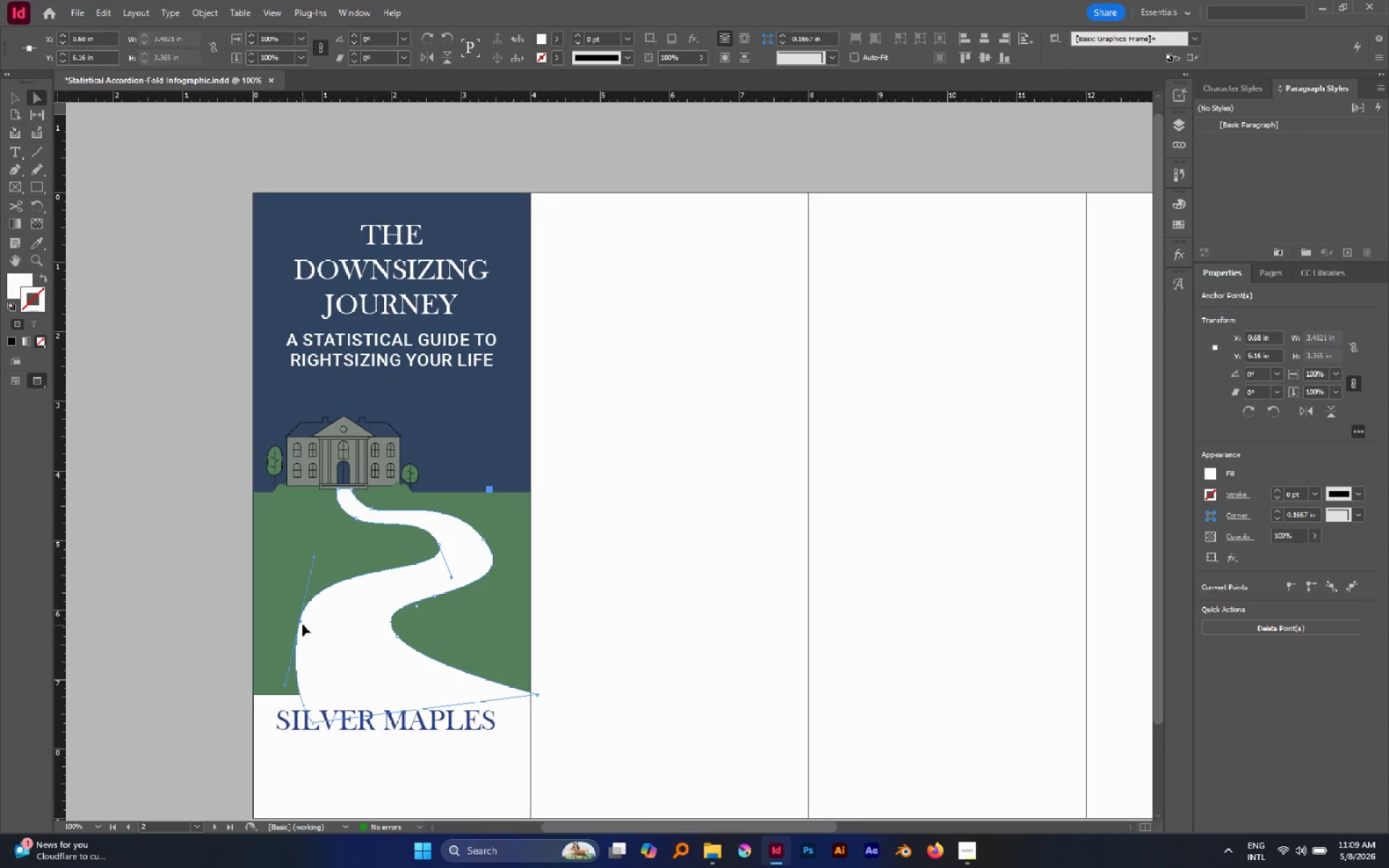 
left_click_drag(start_coordinate=[301, 621], to_coordinate=[253, 628])
 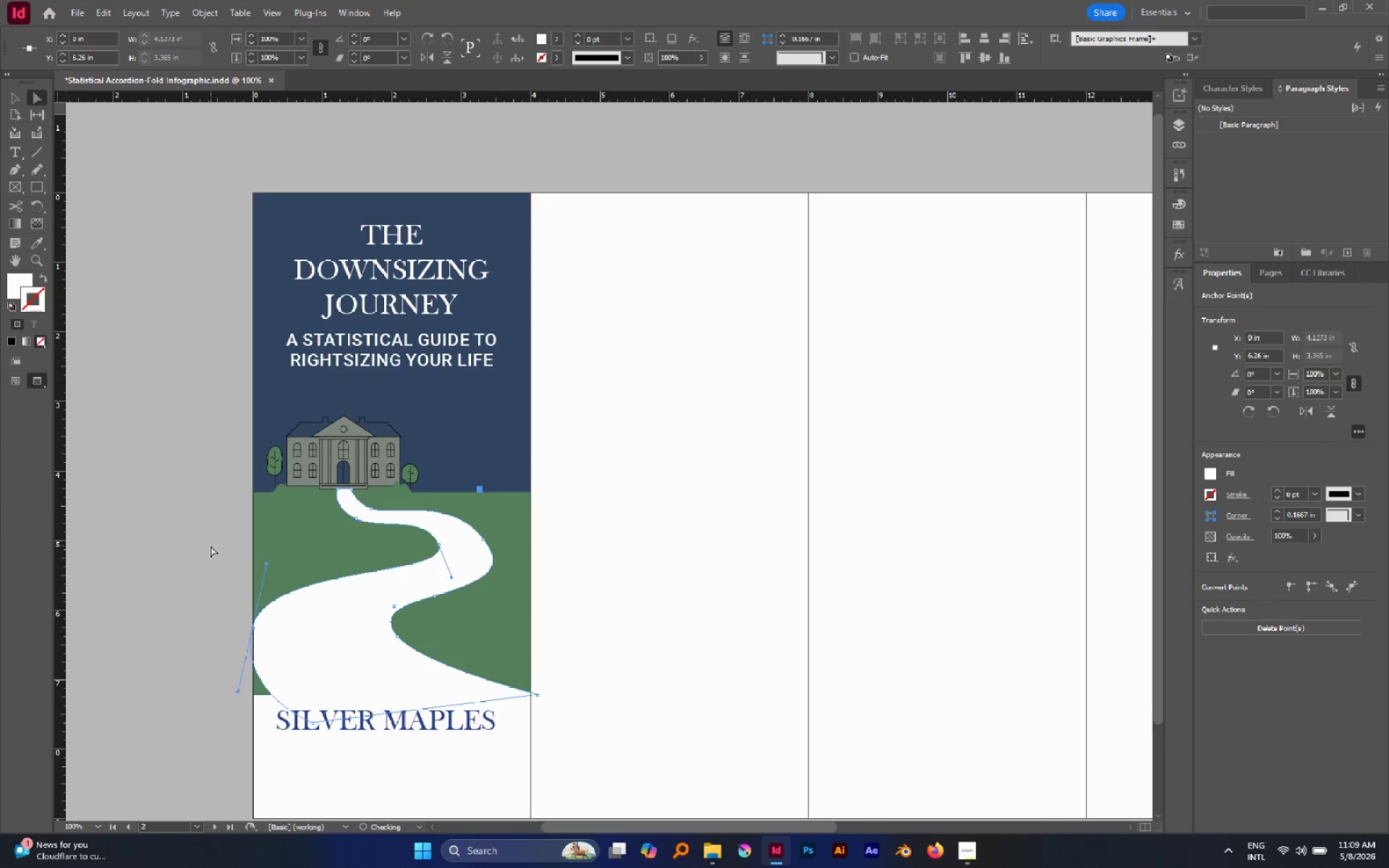 
left_click([211, 545])
 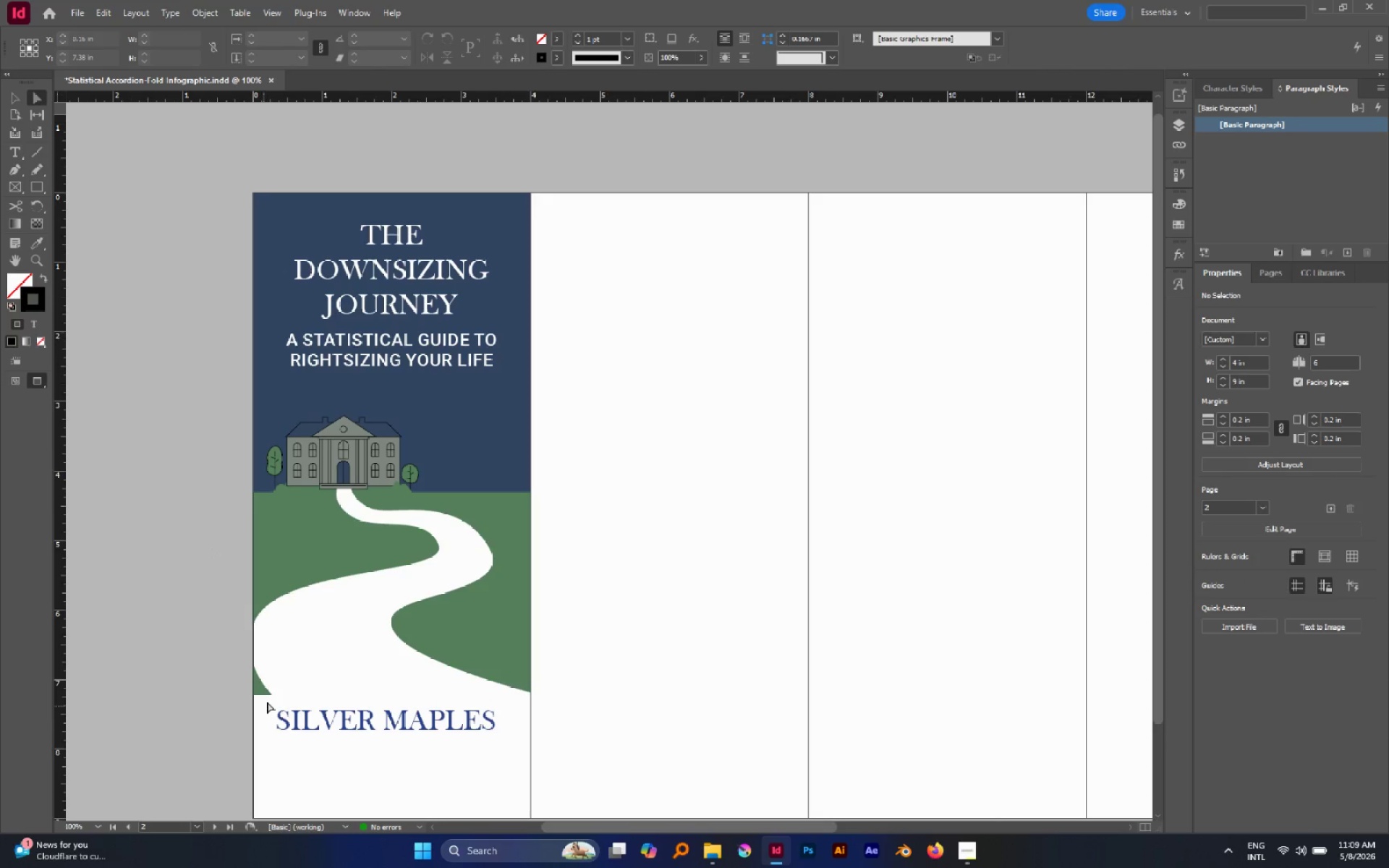 
left_click([284, 671])
 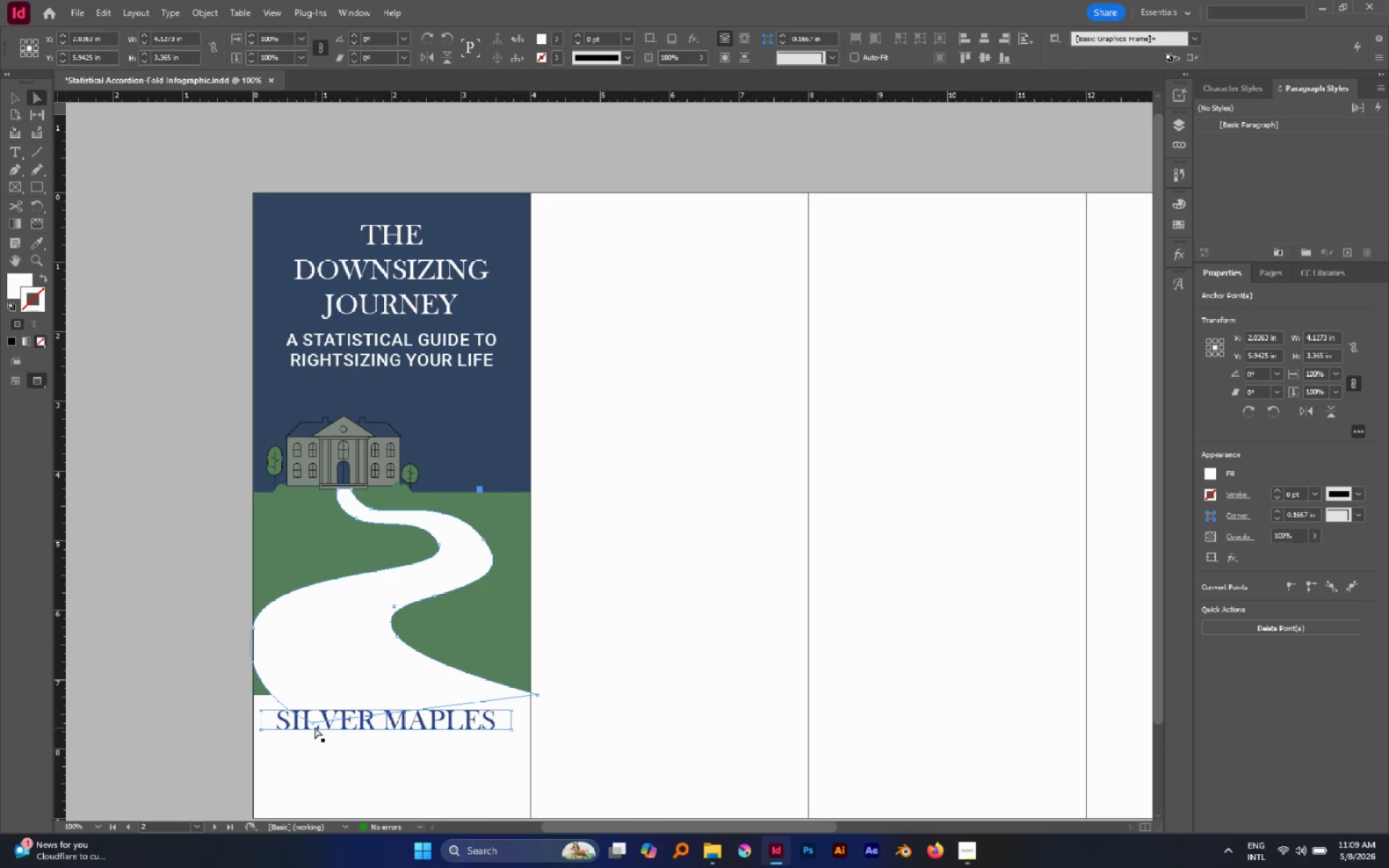 
left_click([313, 722])
 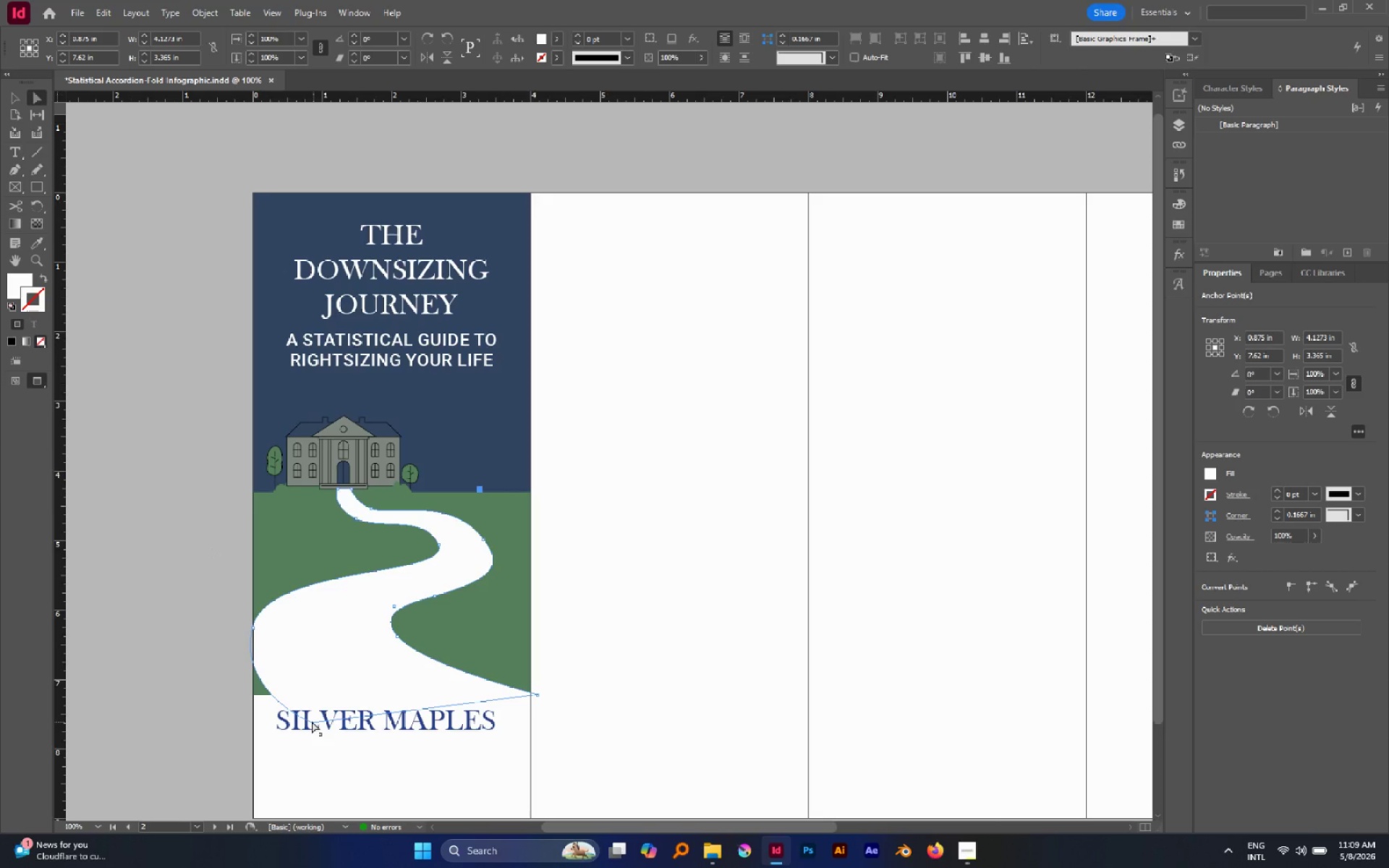 
left_click([312, 721])
 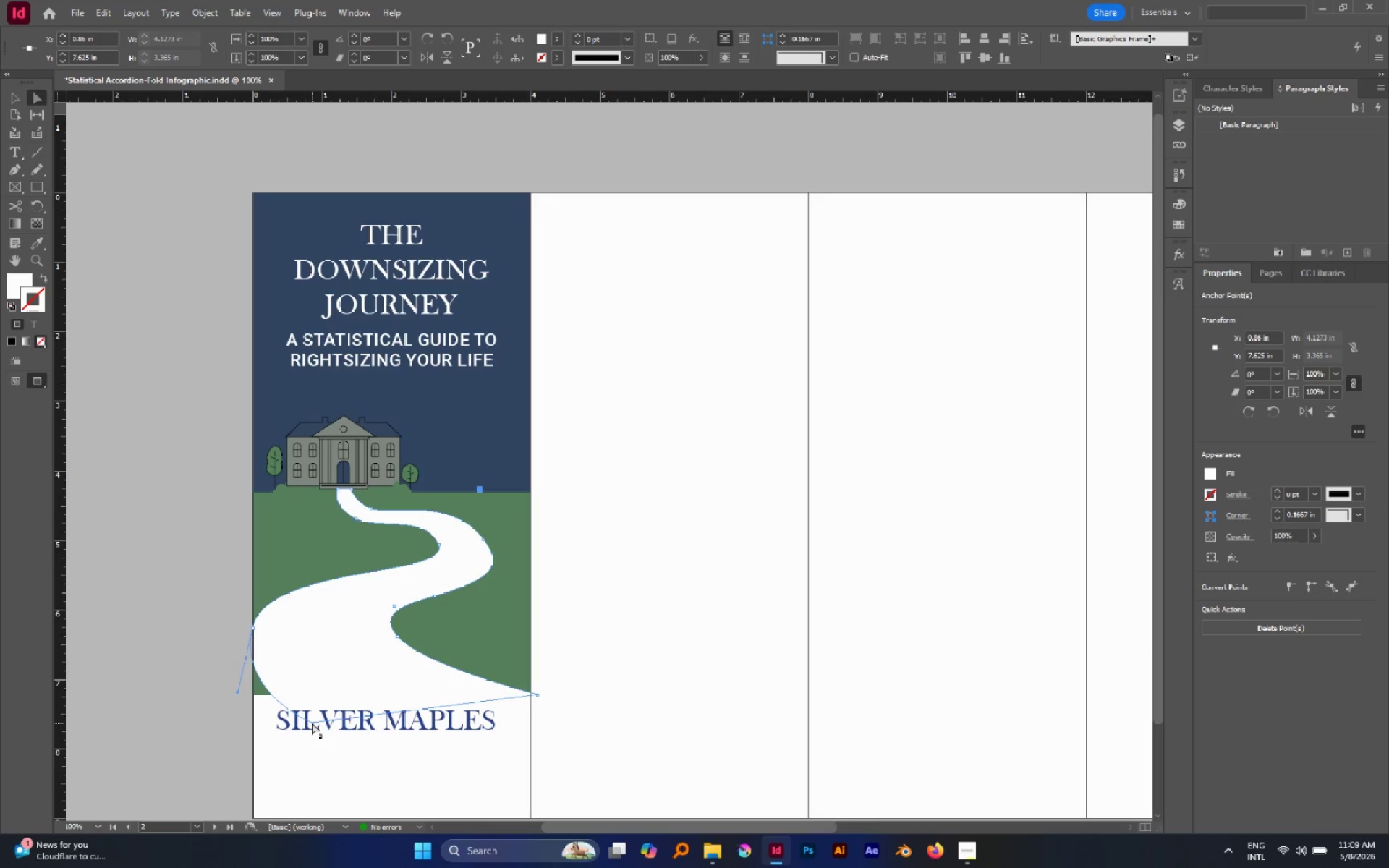 
left_click_drag(start_coordinate=[313, 722], to_coordinate=[256, 717])
 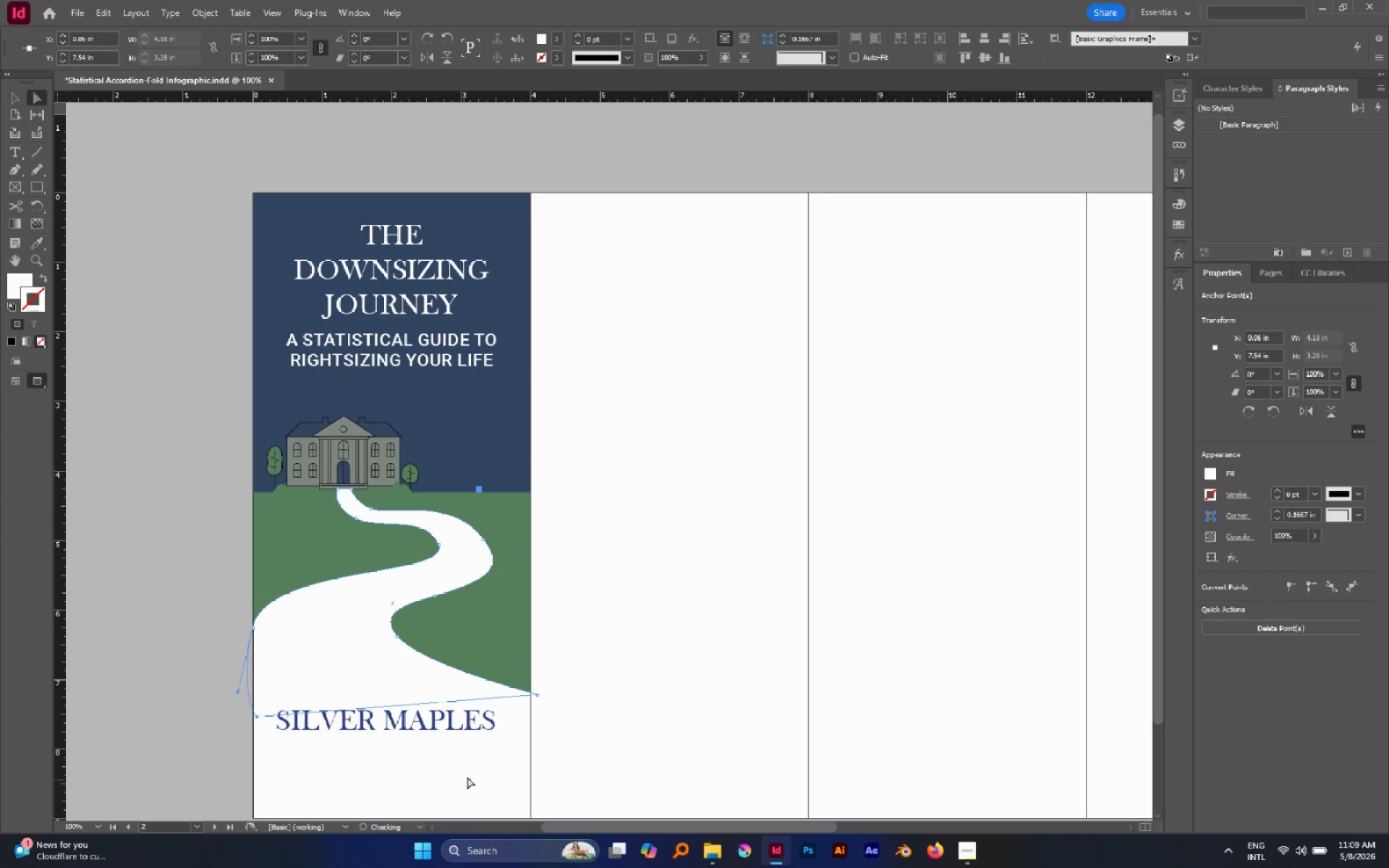 
left_click([470, 775])
 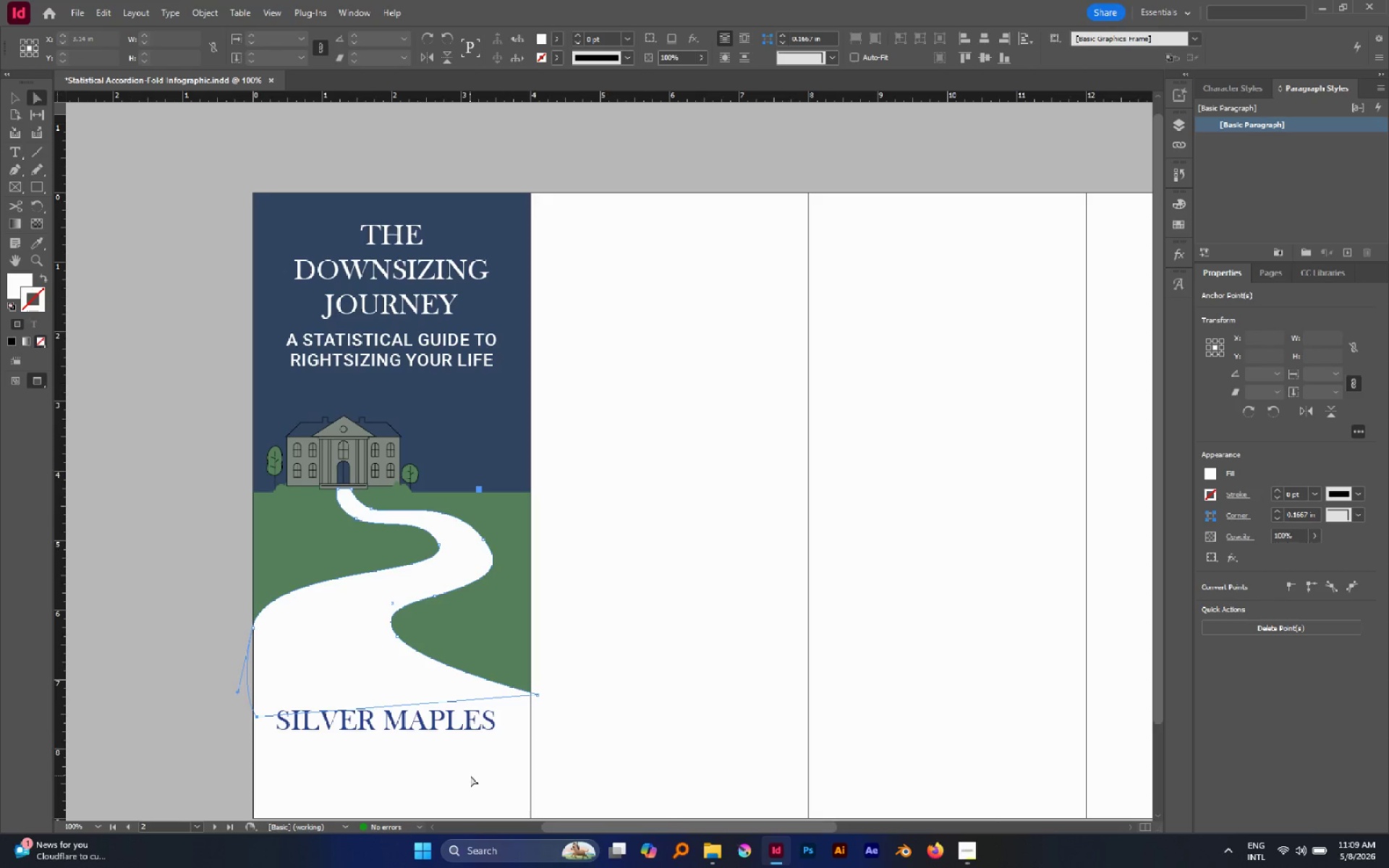 
left_click([406, 793])
 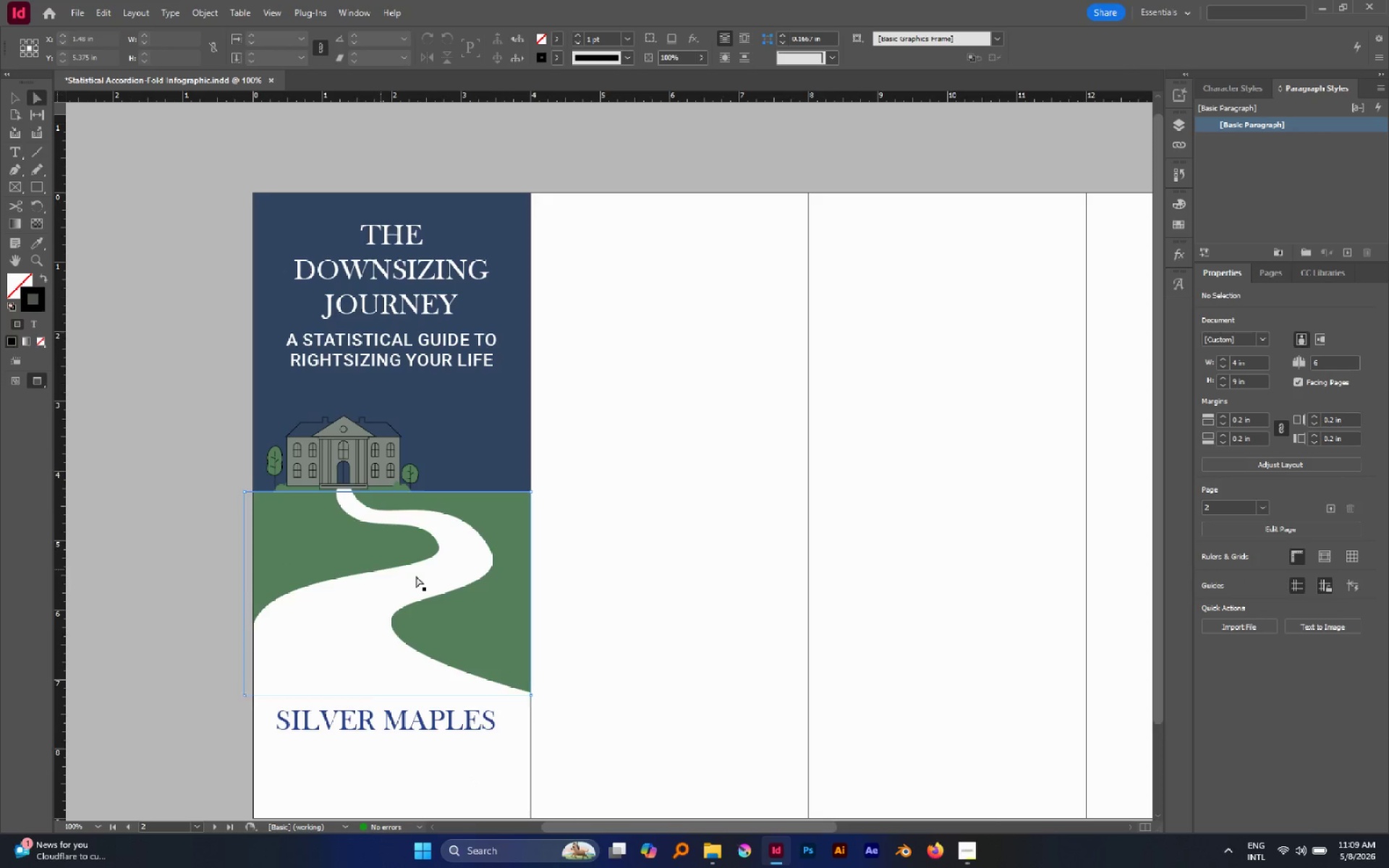 
scroll: coordinate [582, 611], scroll_direction: none, amount: 0.0
 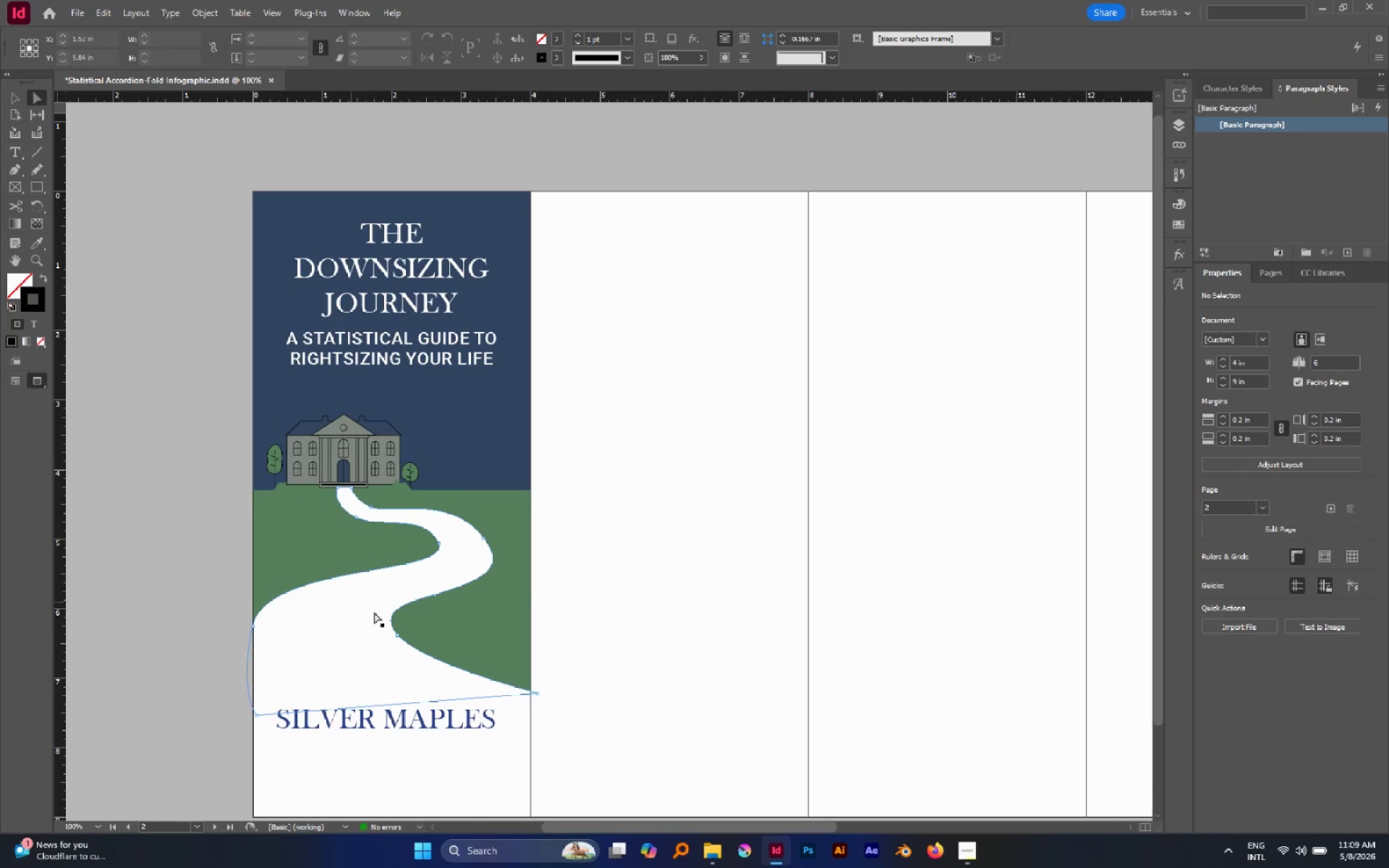 
hold_key(key=Space, duration=0.78)
 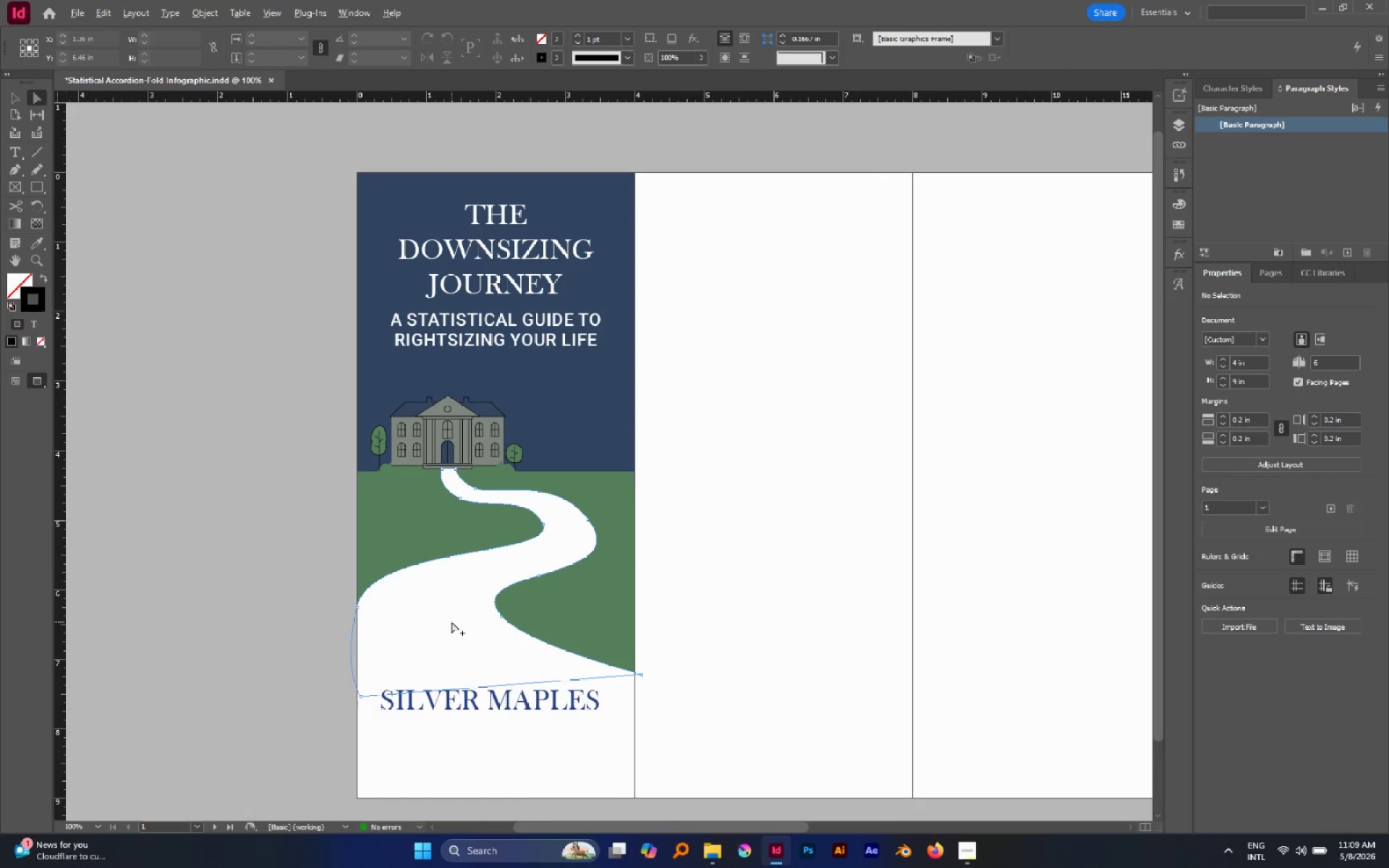 
left_click_drag(start_coordinate=[462, 639], to_coordinate=[566, 621])
 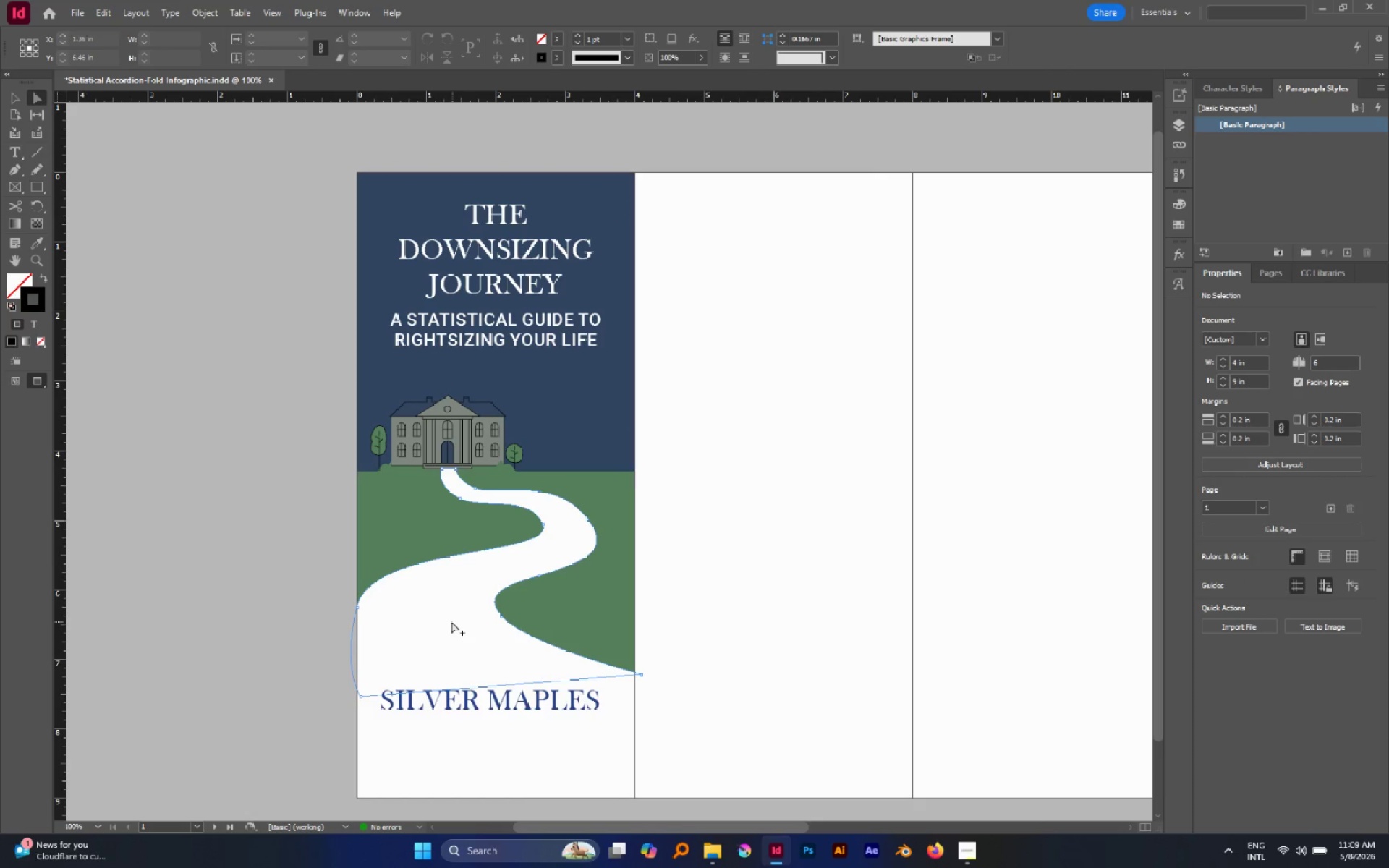 
hold_key(key=AltLeft, duration=0.94)
scroll: coordinate [451, 621], scroll_direction: down, amount: 1.0
 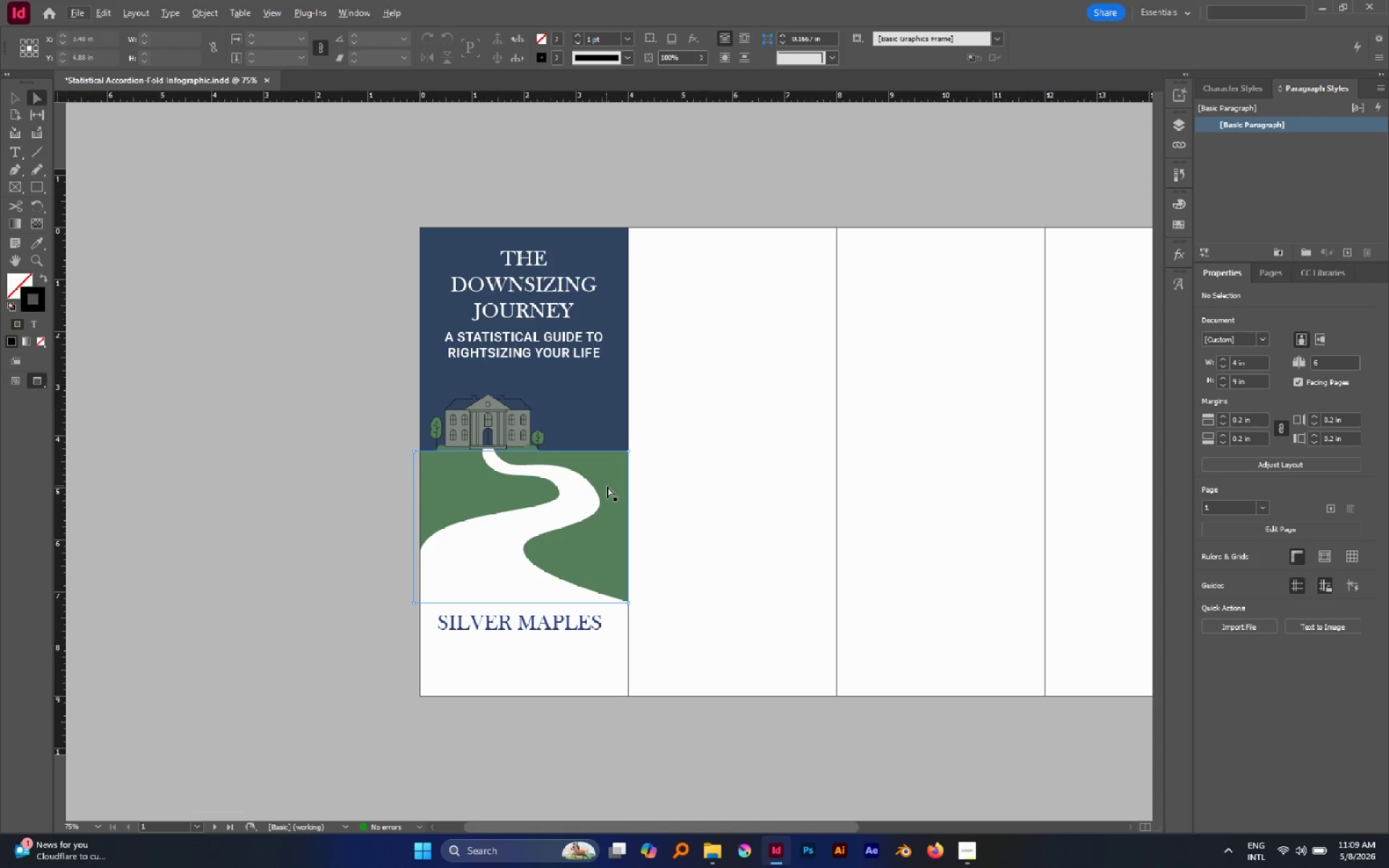 
left_click([593, 488])
 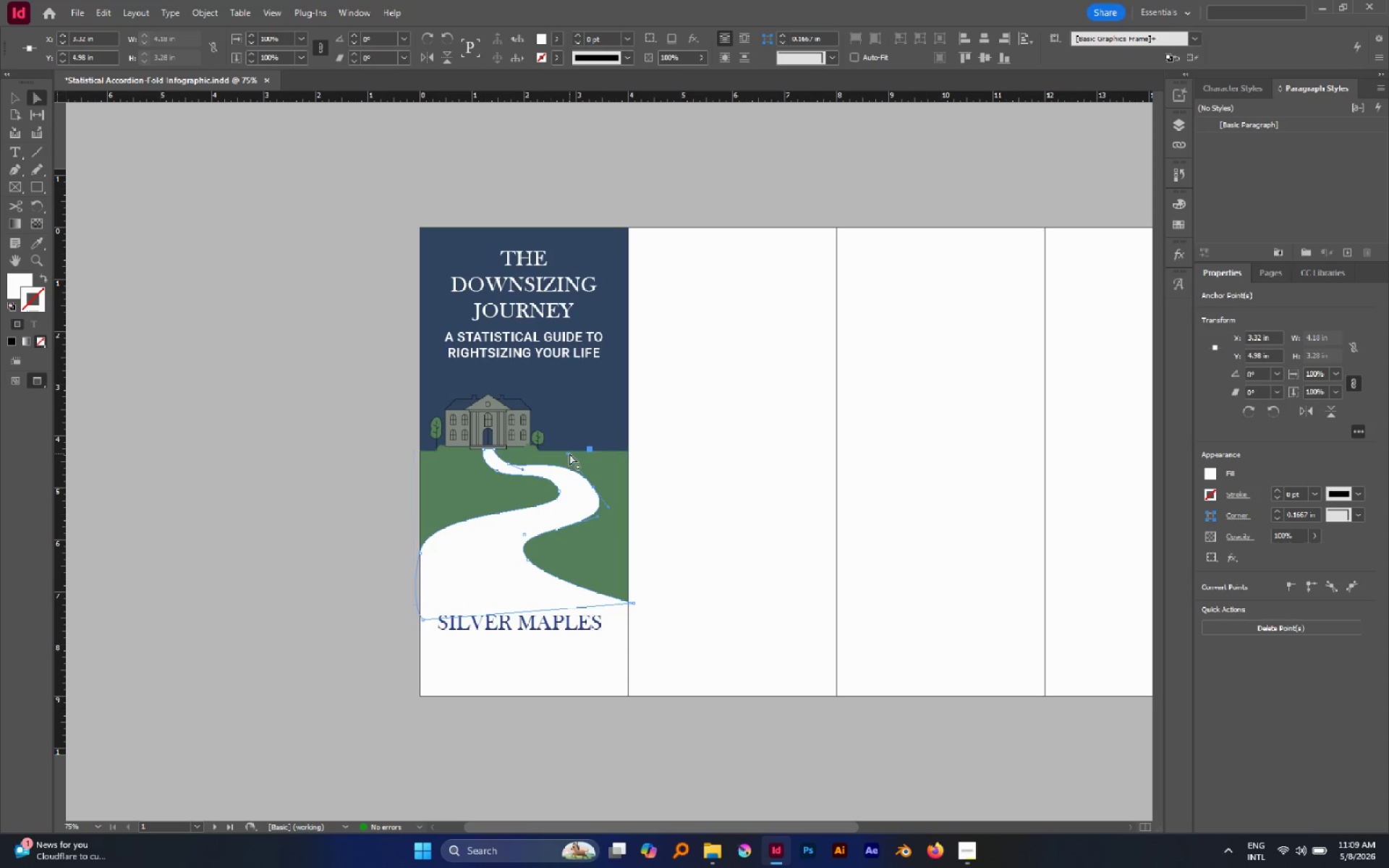 
left_click_drag(start_coordinate=[569, 454], to_coordinate=[560, 464])
 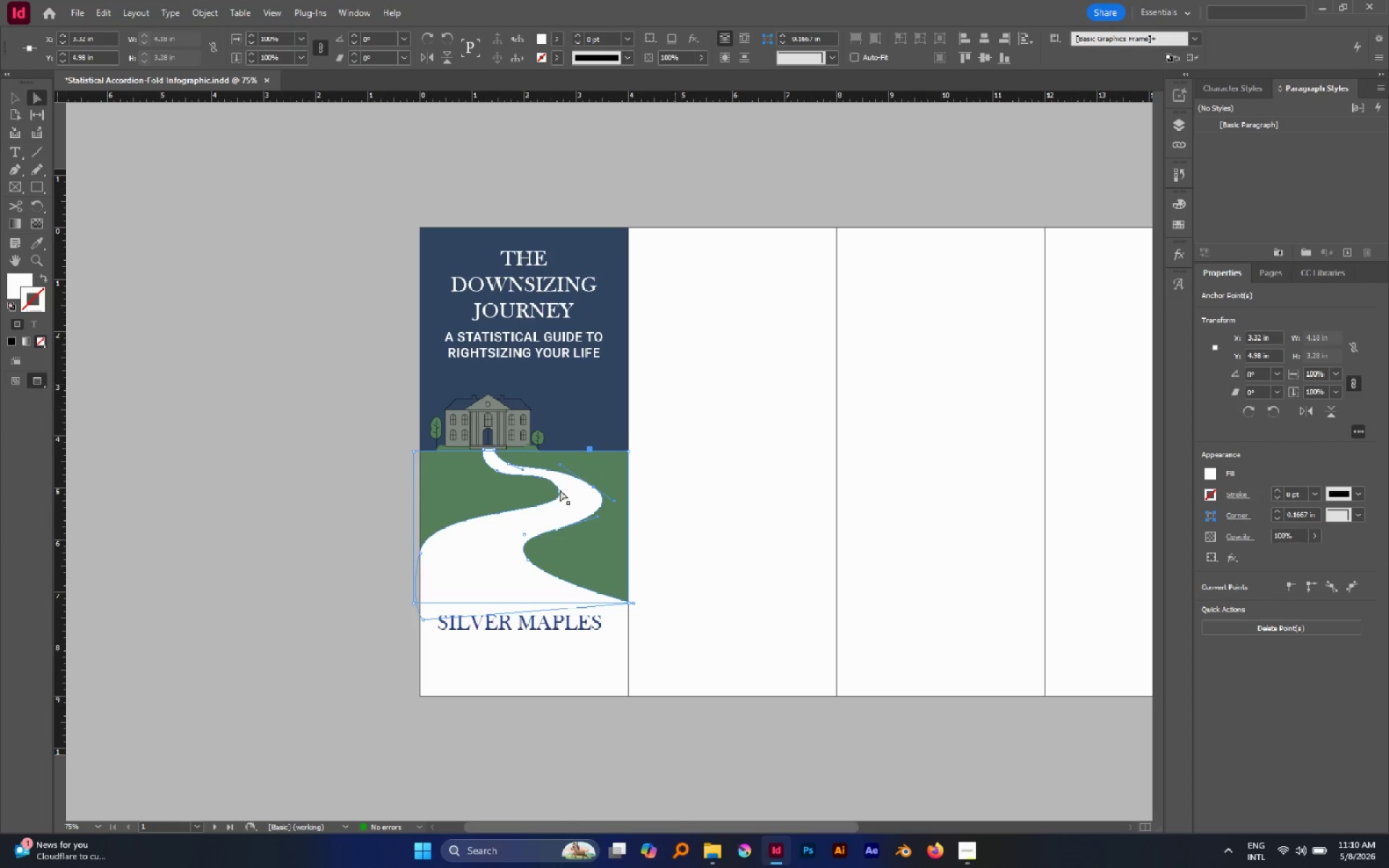 
left_click([560, 490])
 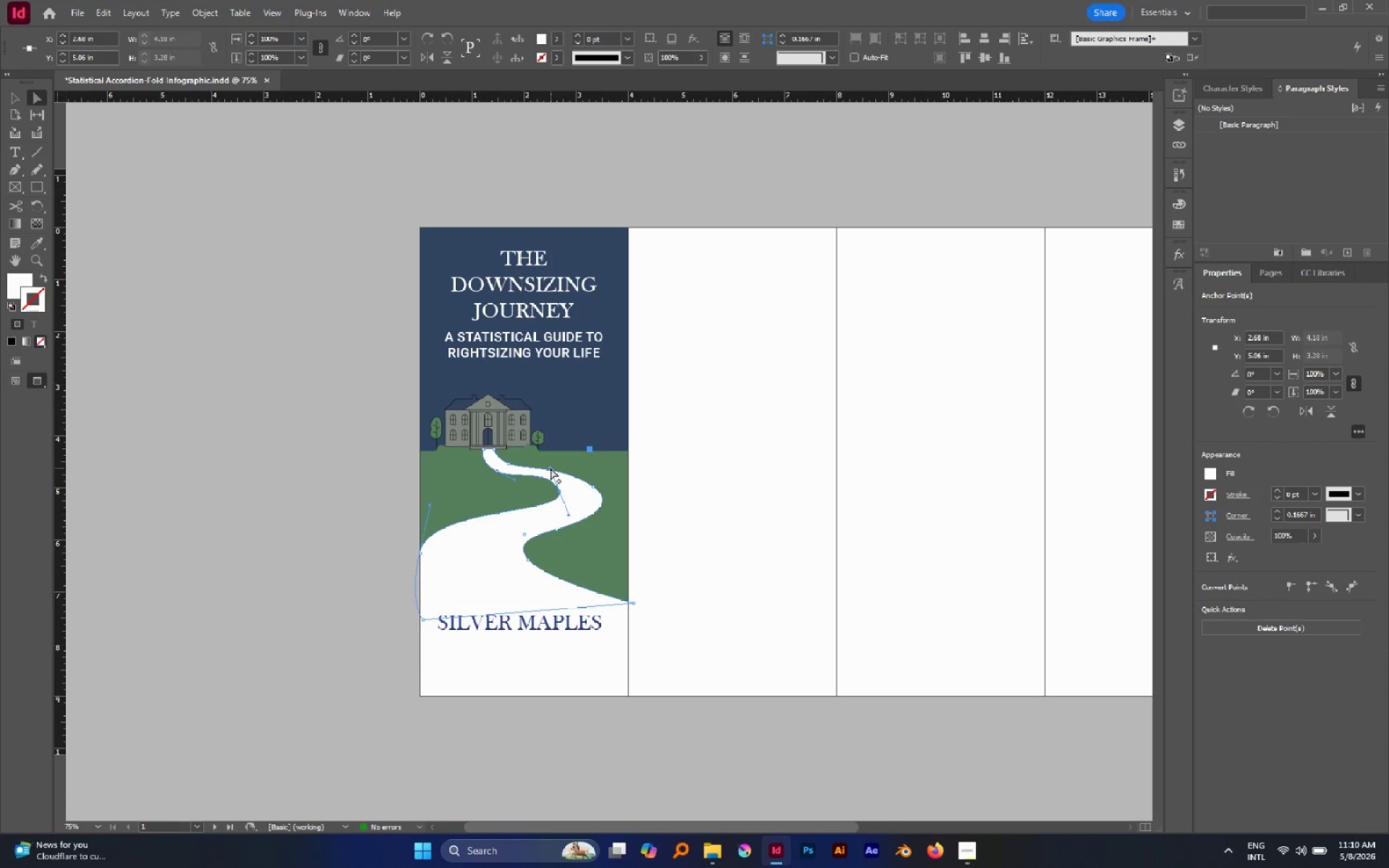 
left_click_drag(start_coordinate=[551, 468], to_coordinate=[535, 473])
 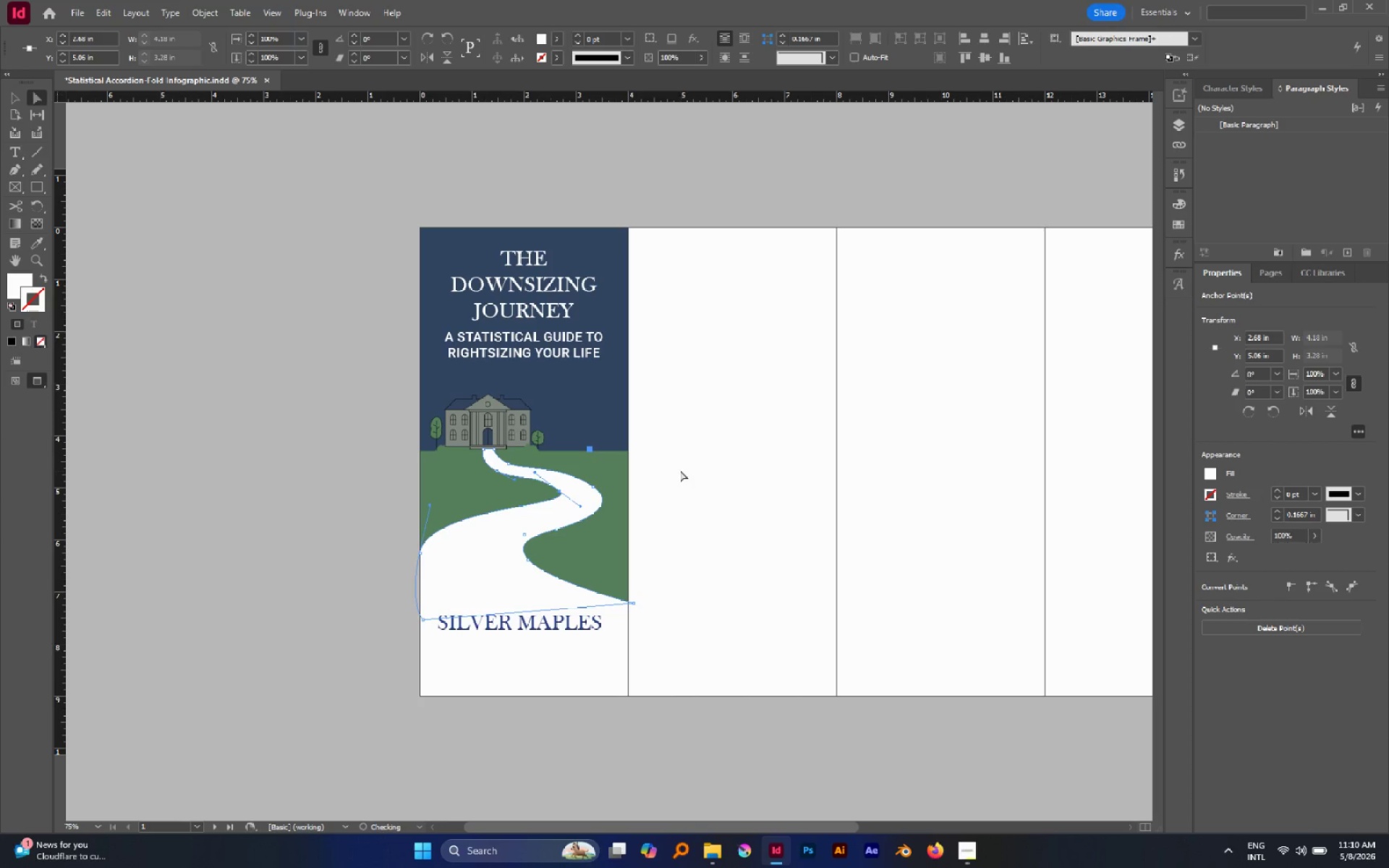 
left_click([680, 470])
 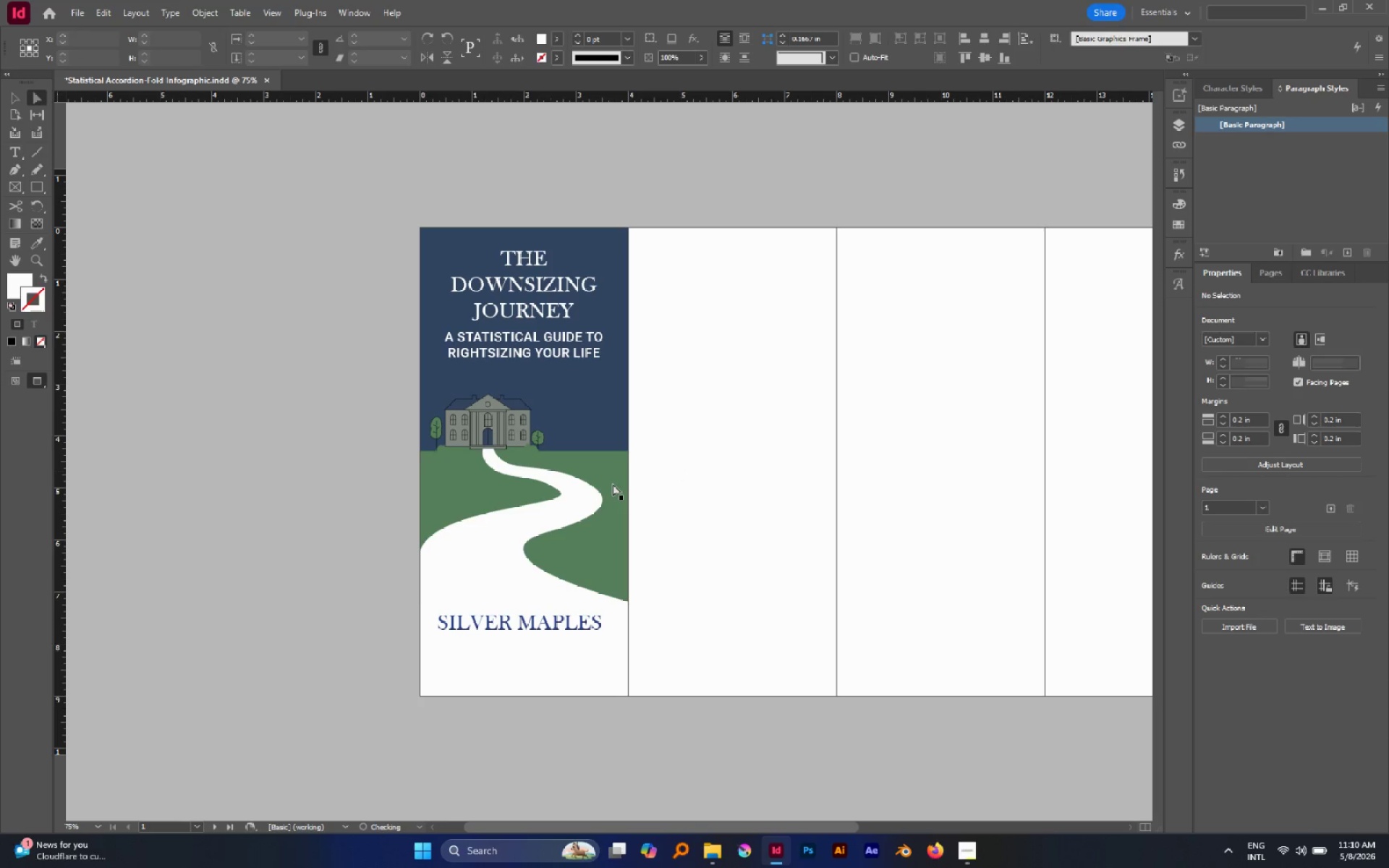 
left_click([539, 488])
 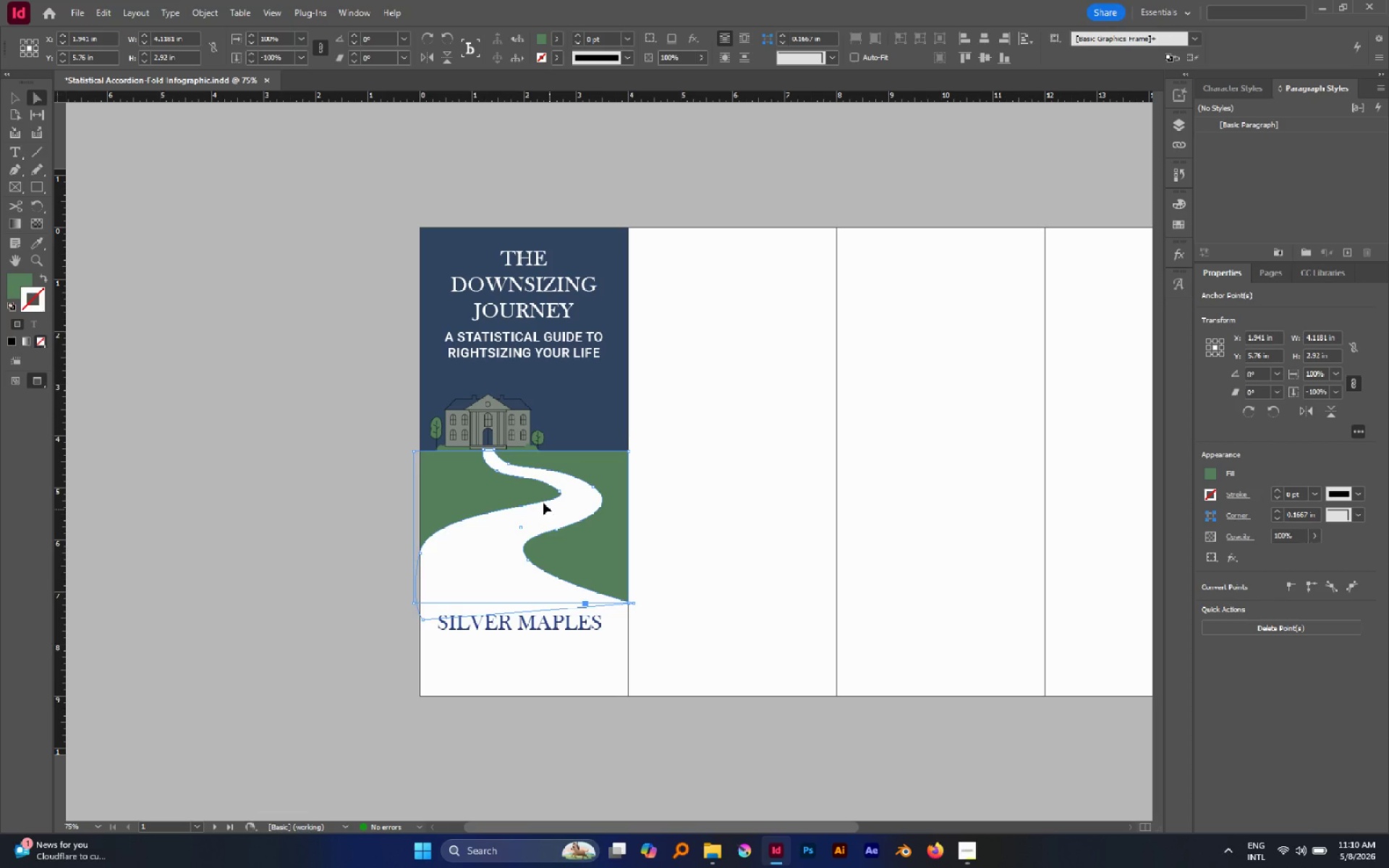 
wait(6.19)
 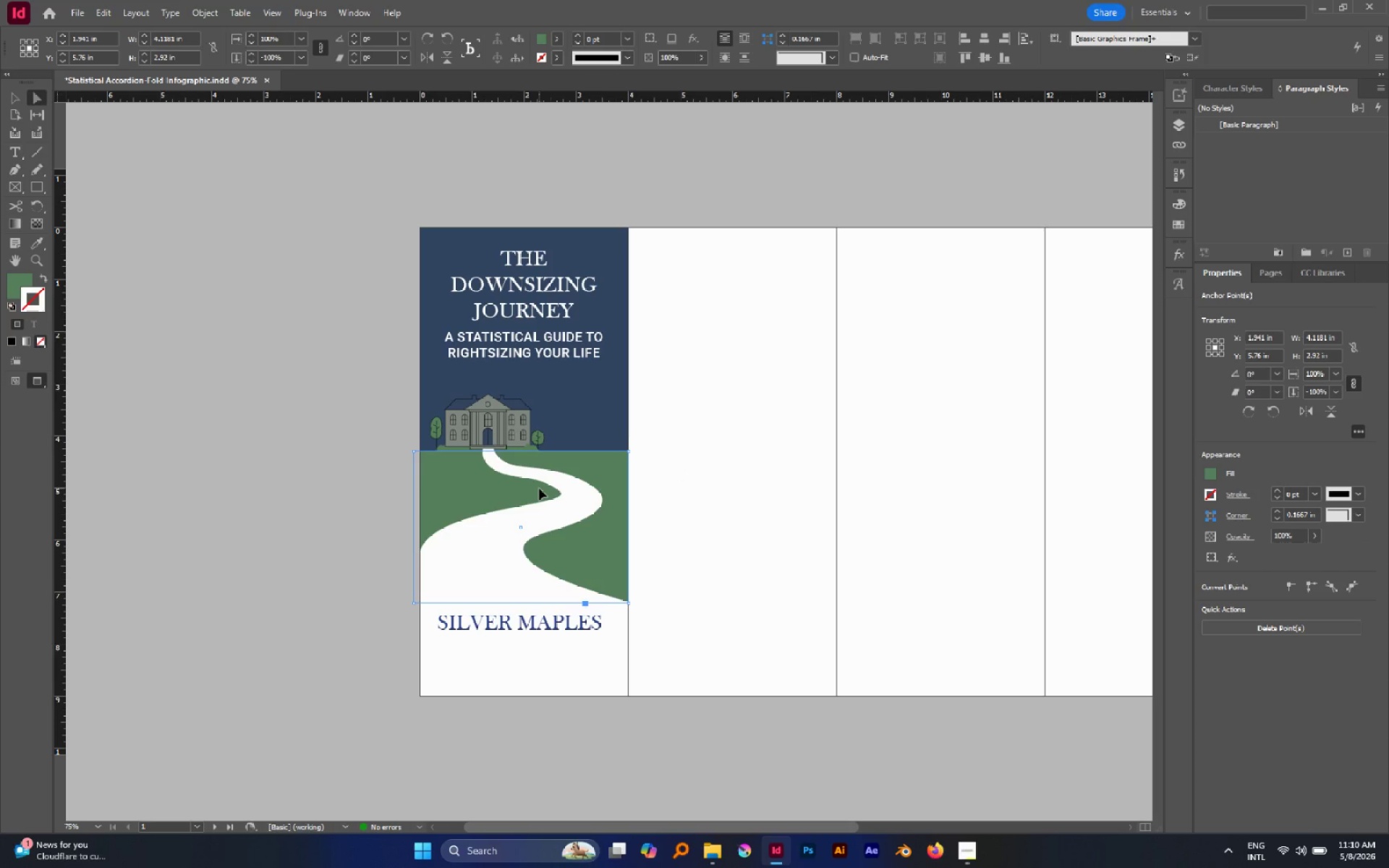 
left_click([730, 445])
 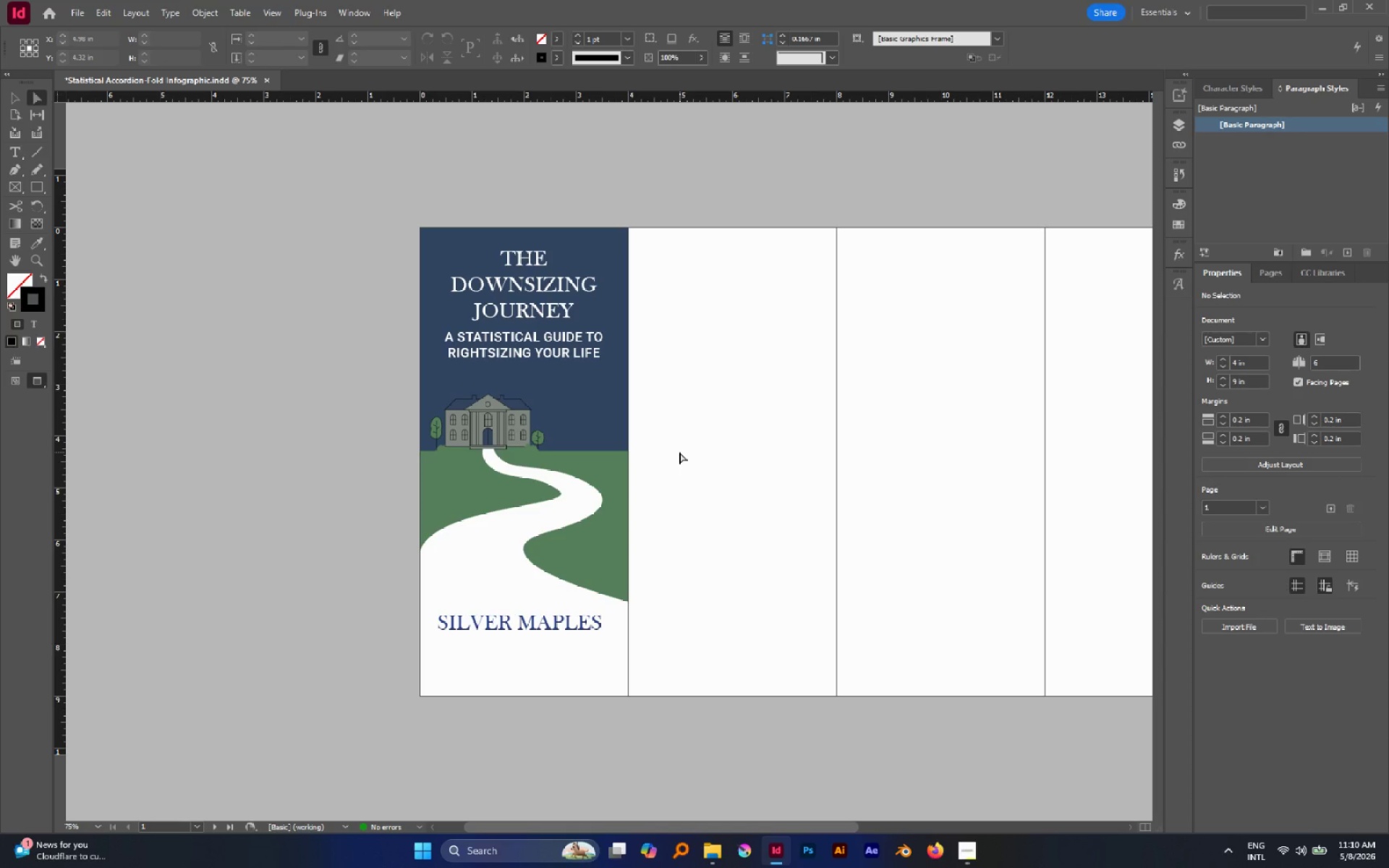 
wait(10.42)
 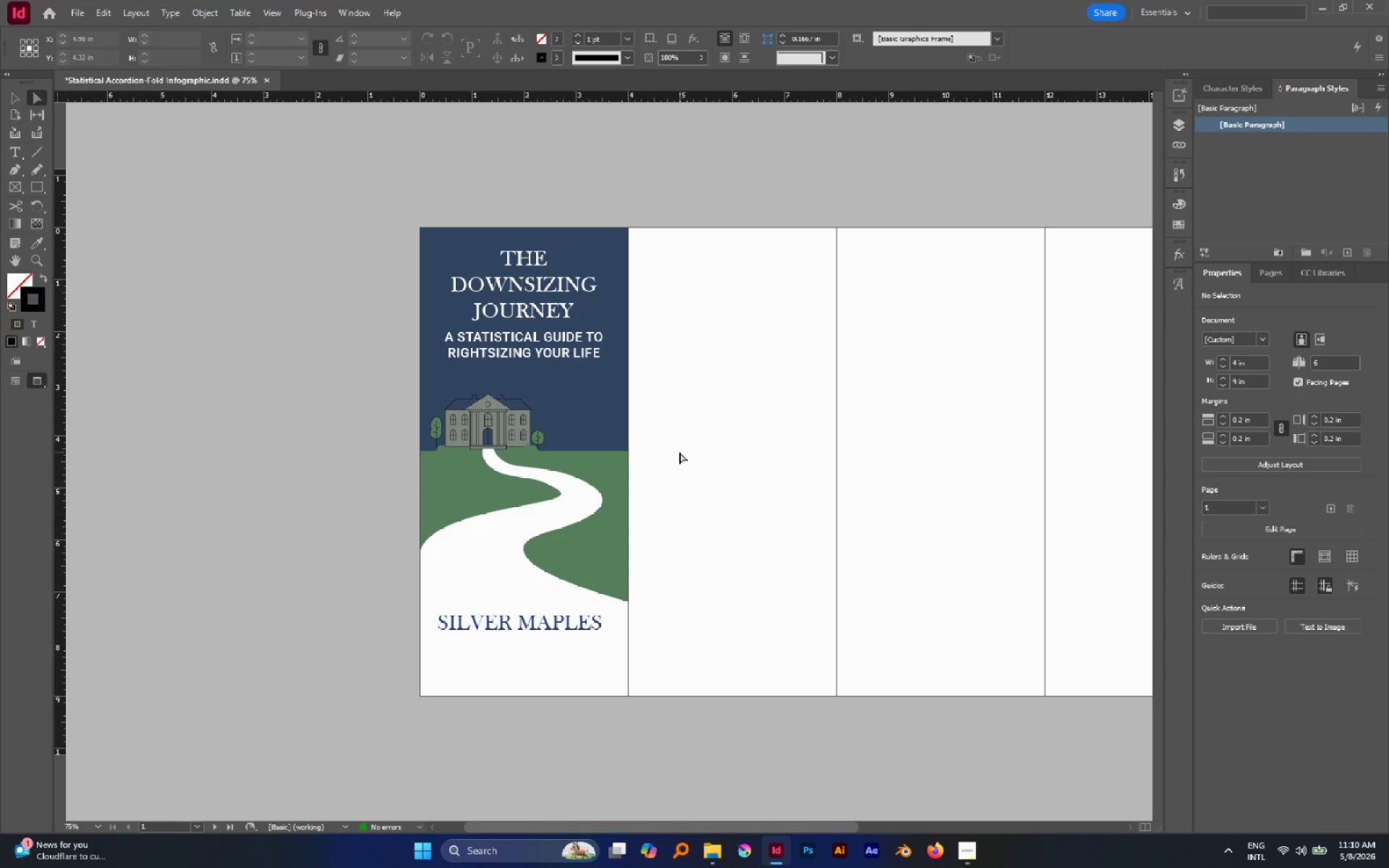 
left_click([23, 96])
 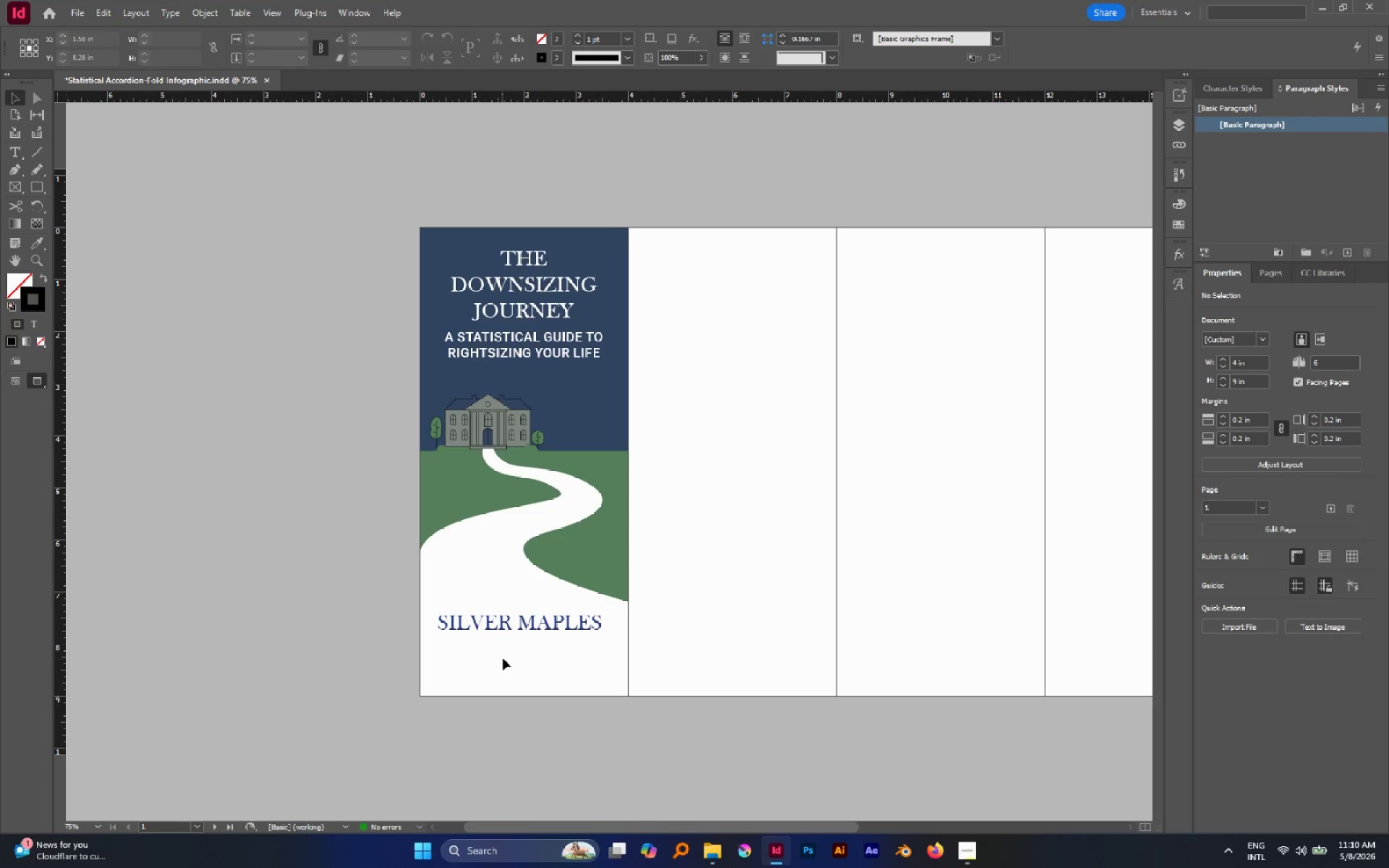 
double_click([496, 621])
 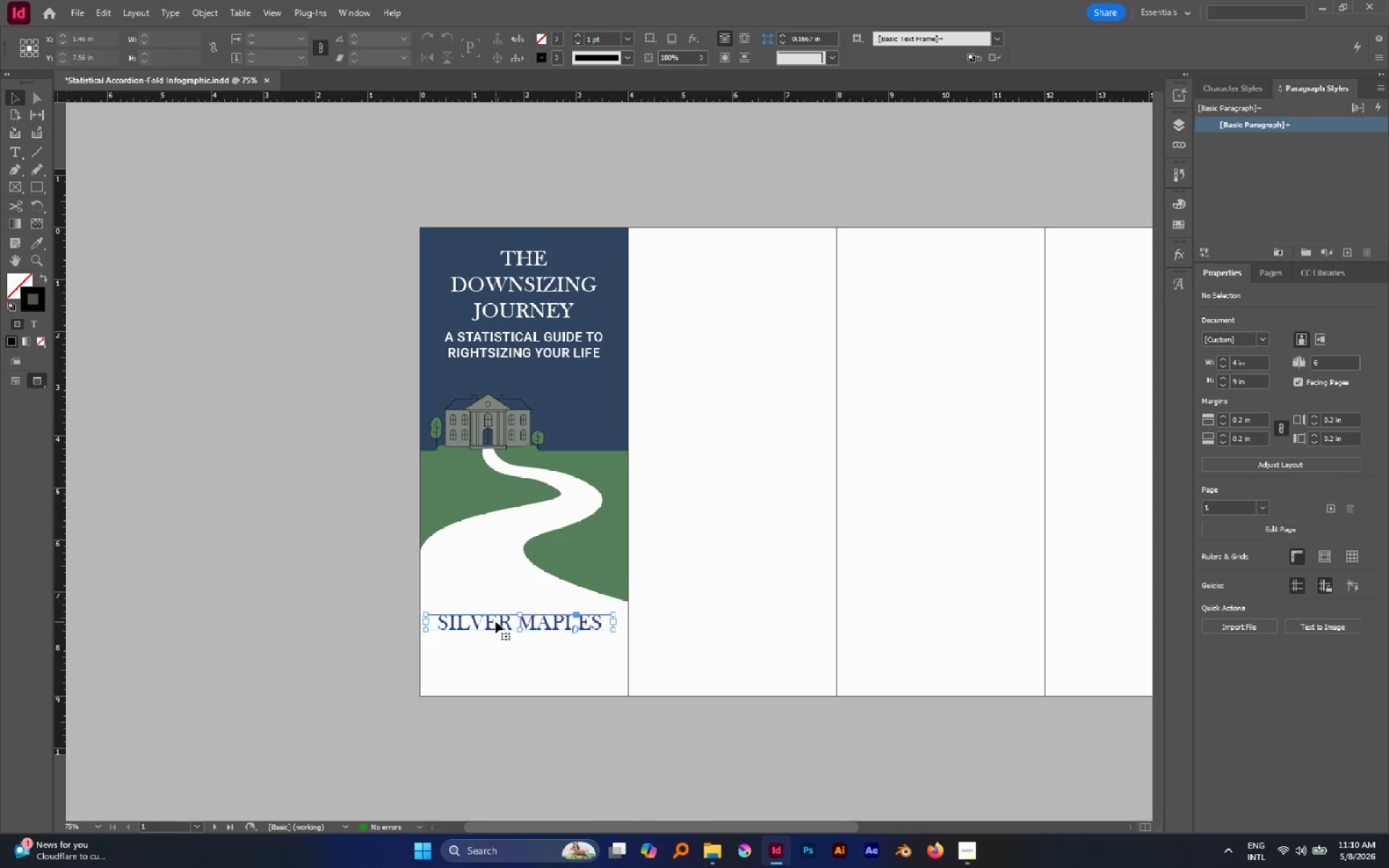 
left_click_drag(start_coordinate=[496, 621], to_coordinate=[496, 610])
 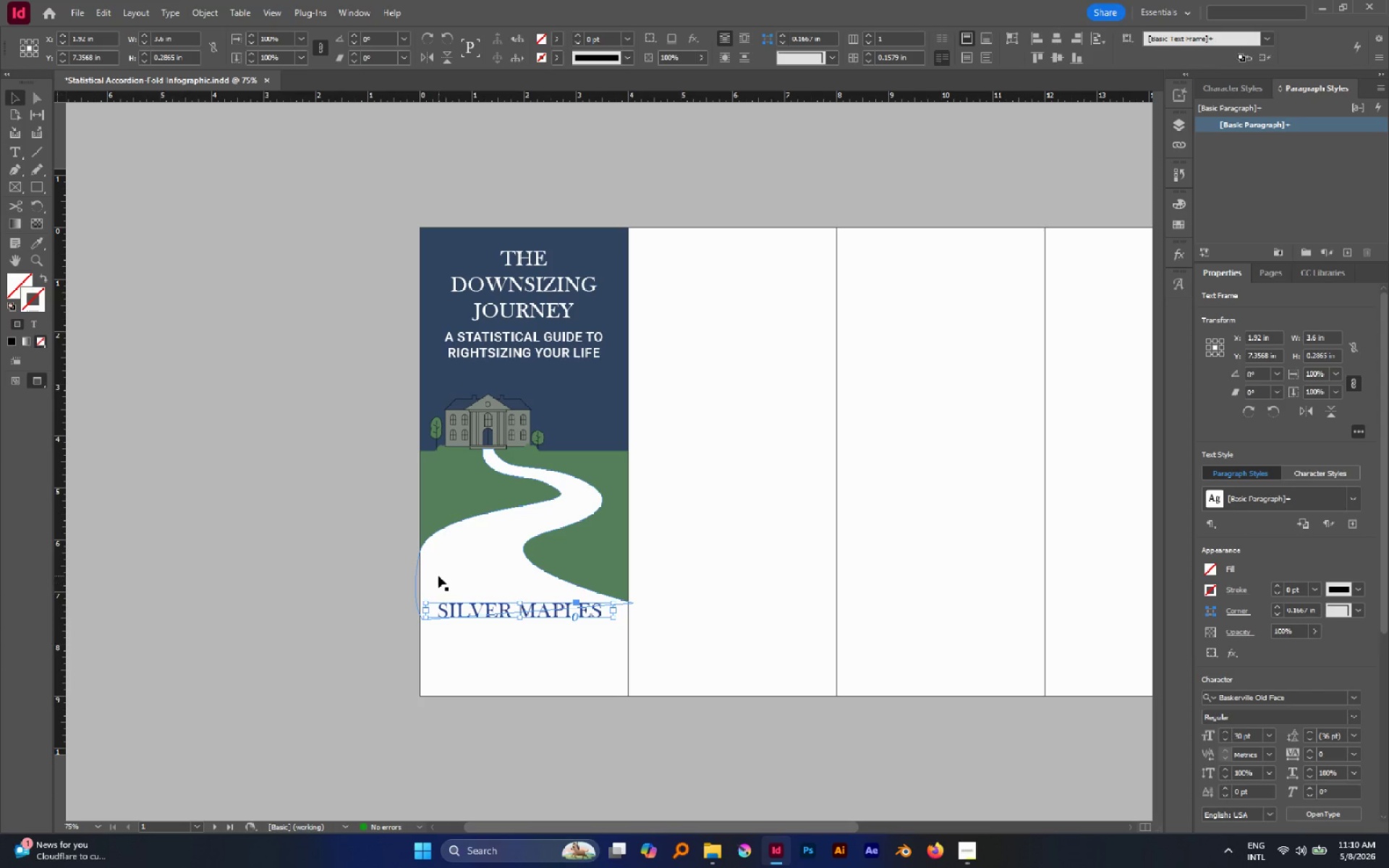 
hold_key(key=ShiftLeft, duration=1.08)
 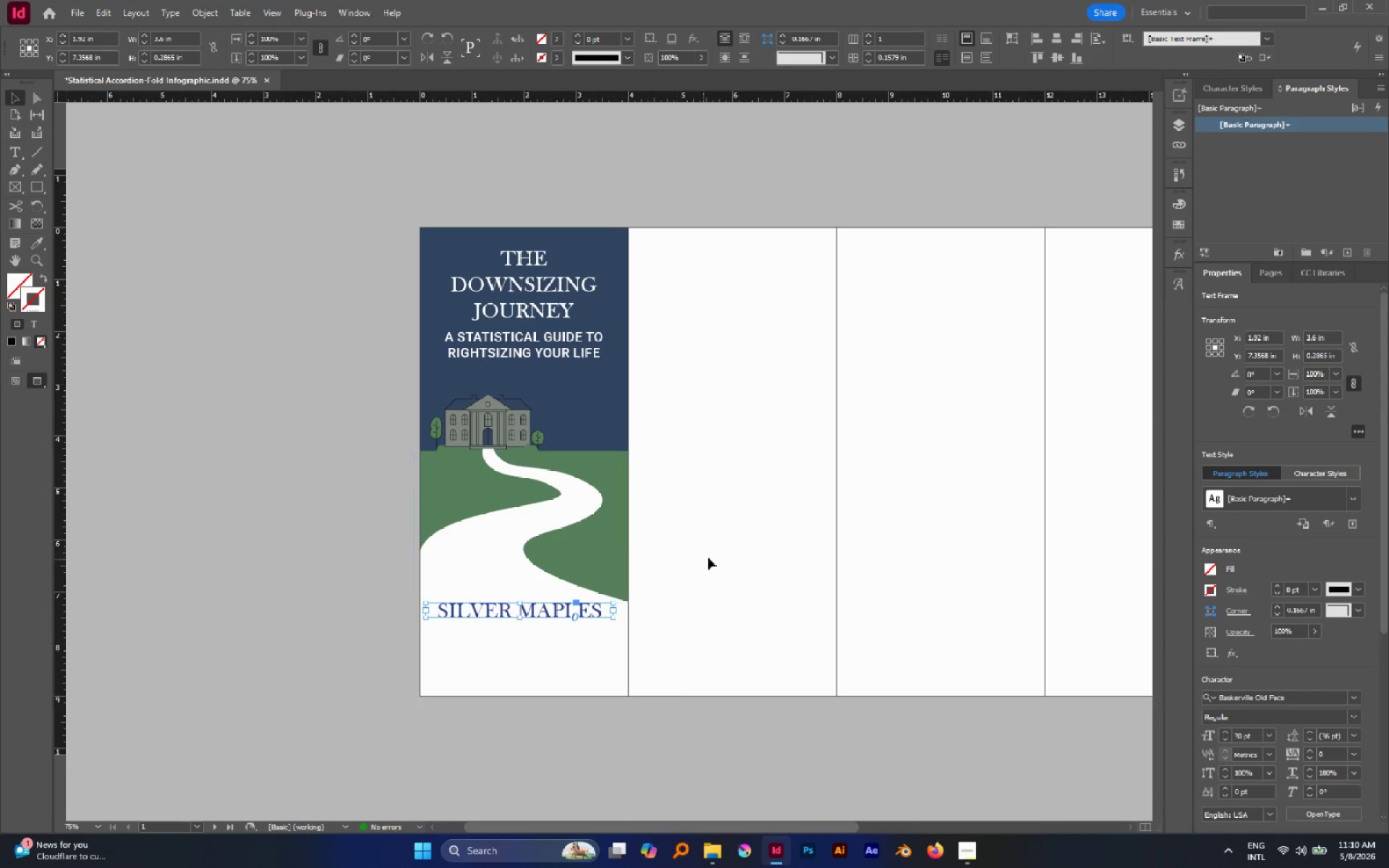 
left_click([713, 557])
 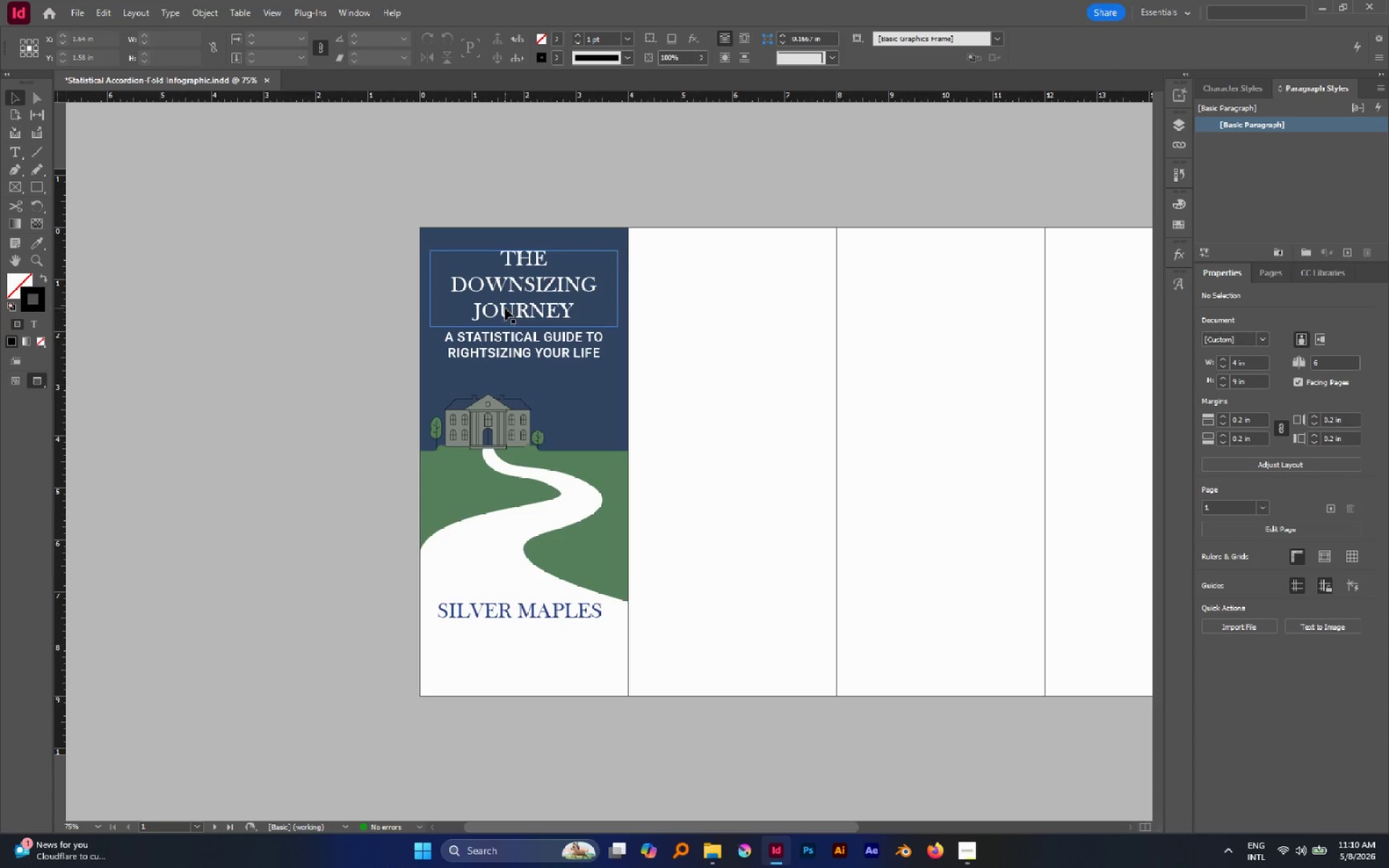 
left_click([504, 336])
 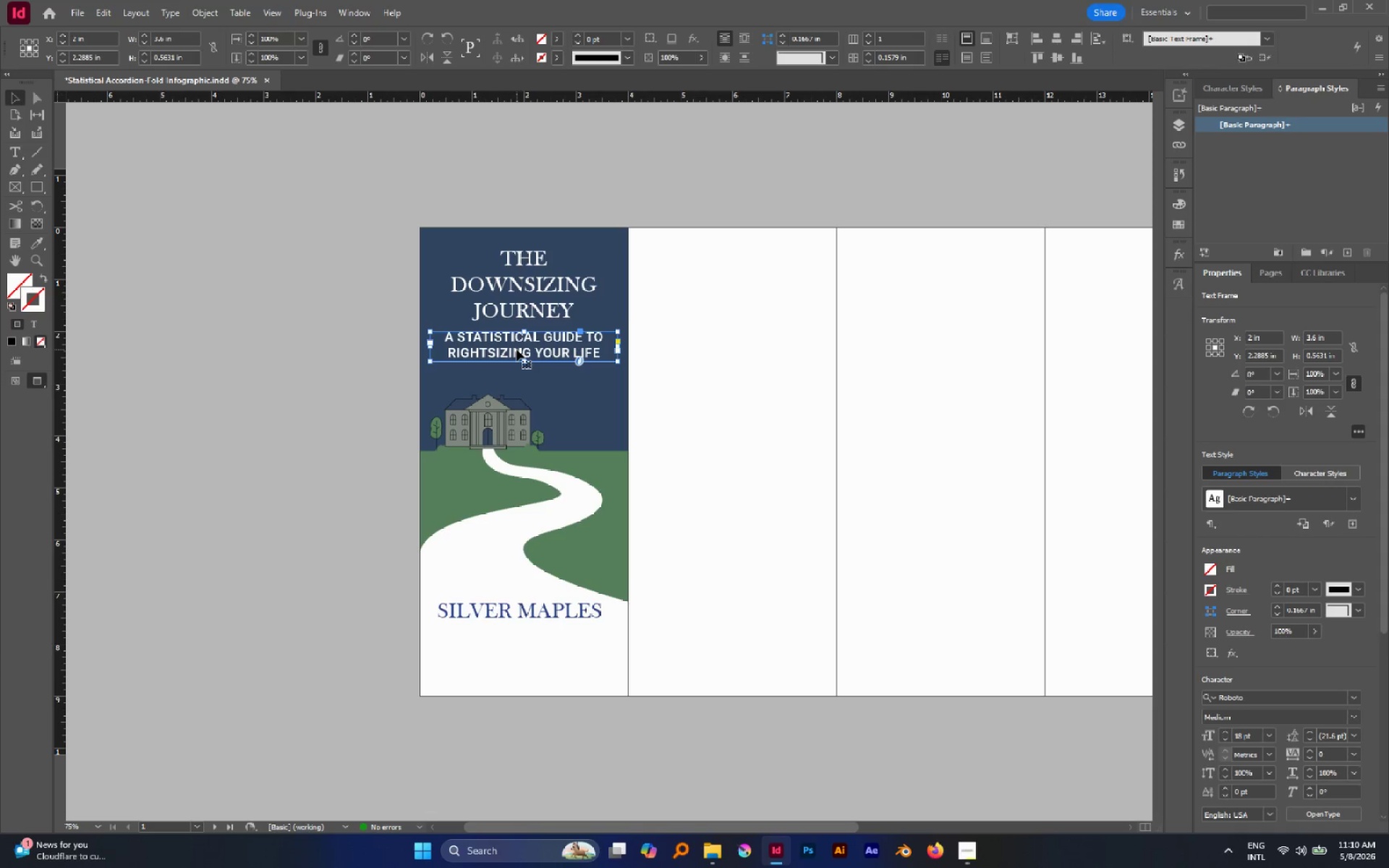 
left_click_drag(start_coordinate=[517, 349], to_coordinate=[517, 355])
 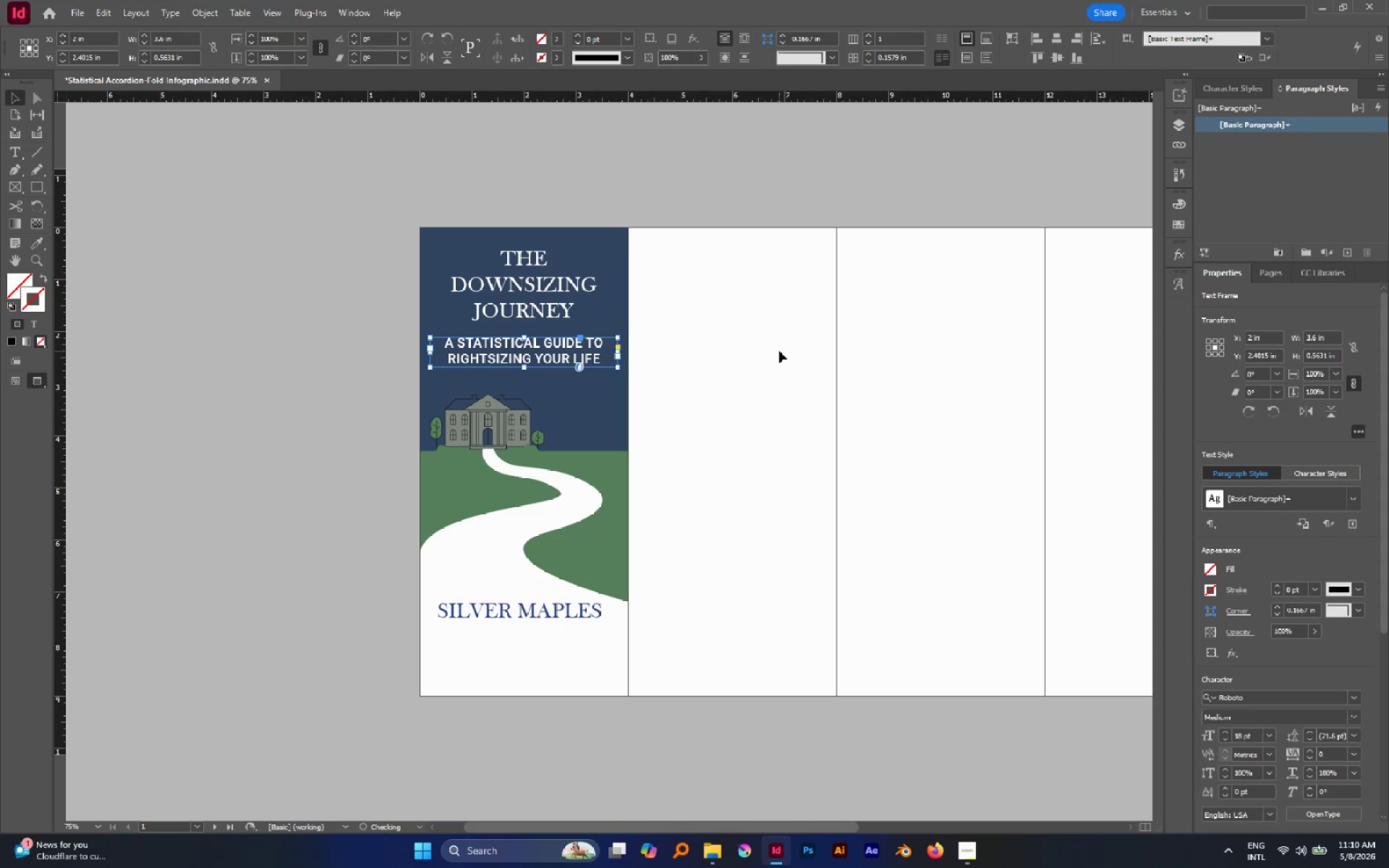 
hold_key(key=ShiftLeft, duration=2.53)
 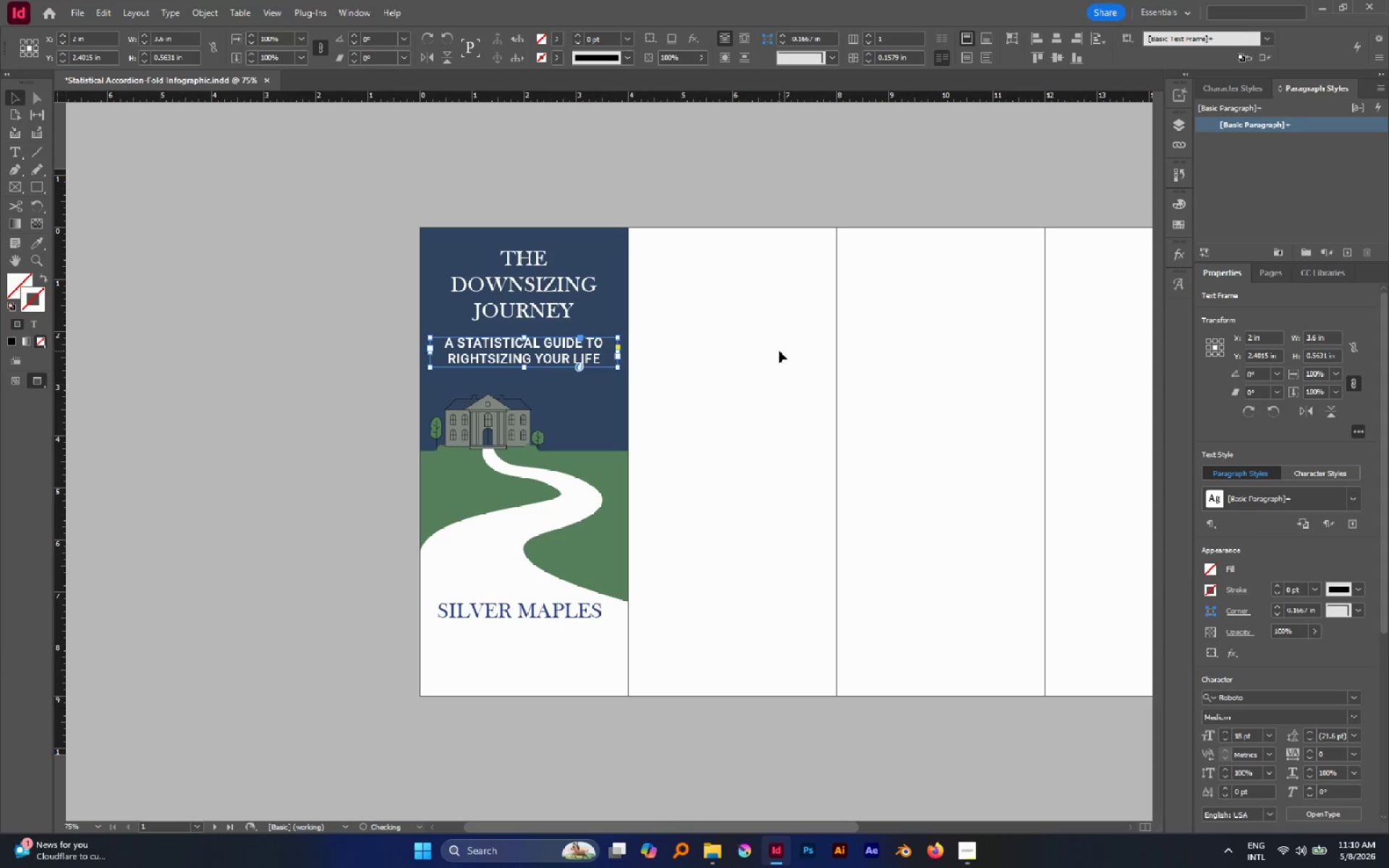 
left_click([779, 351])
 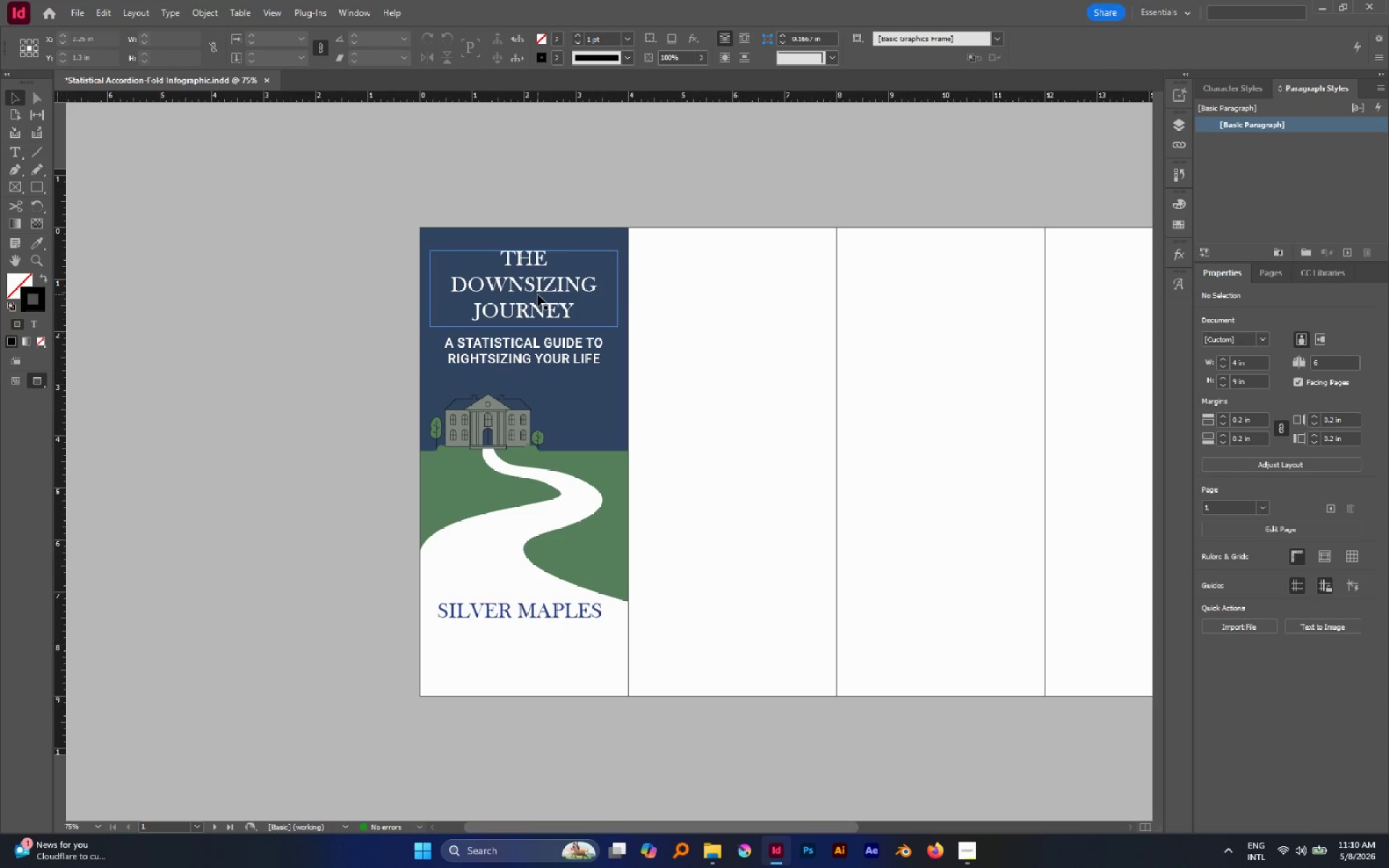 
left_click([538, 294])
 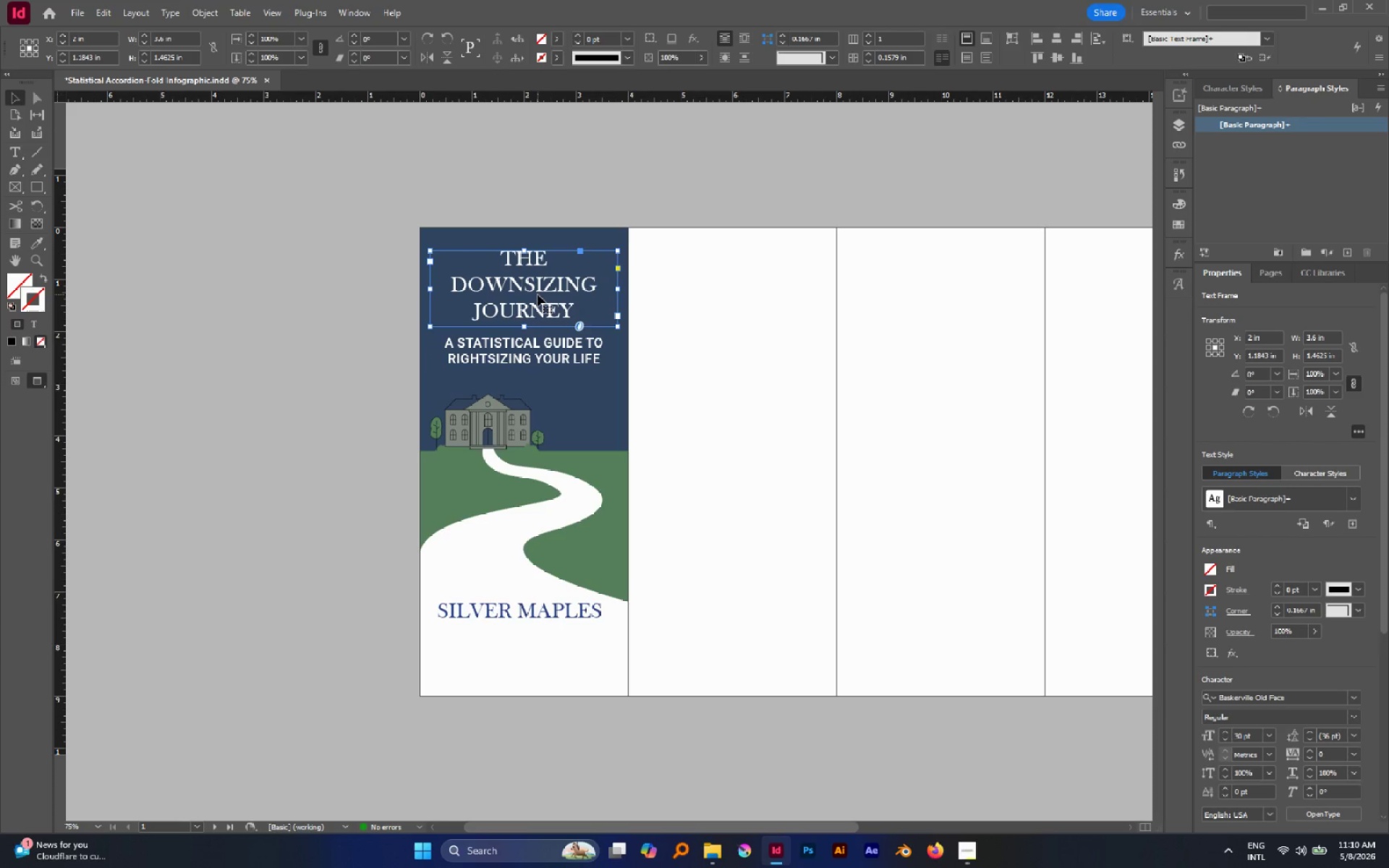 
key(ArrowDown)
 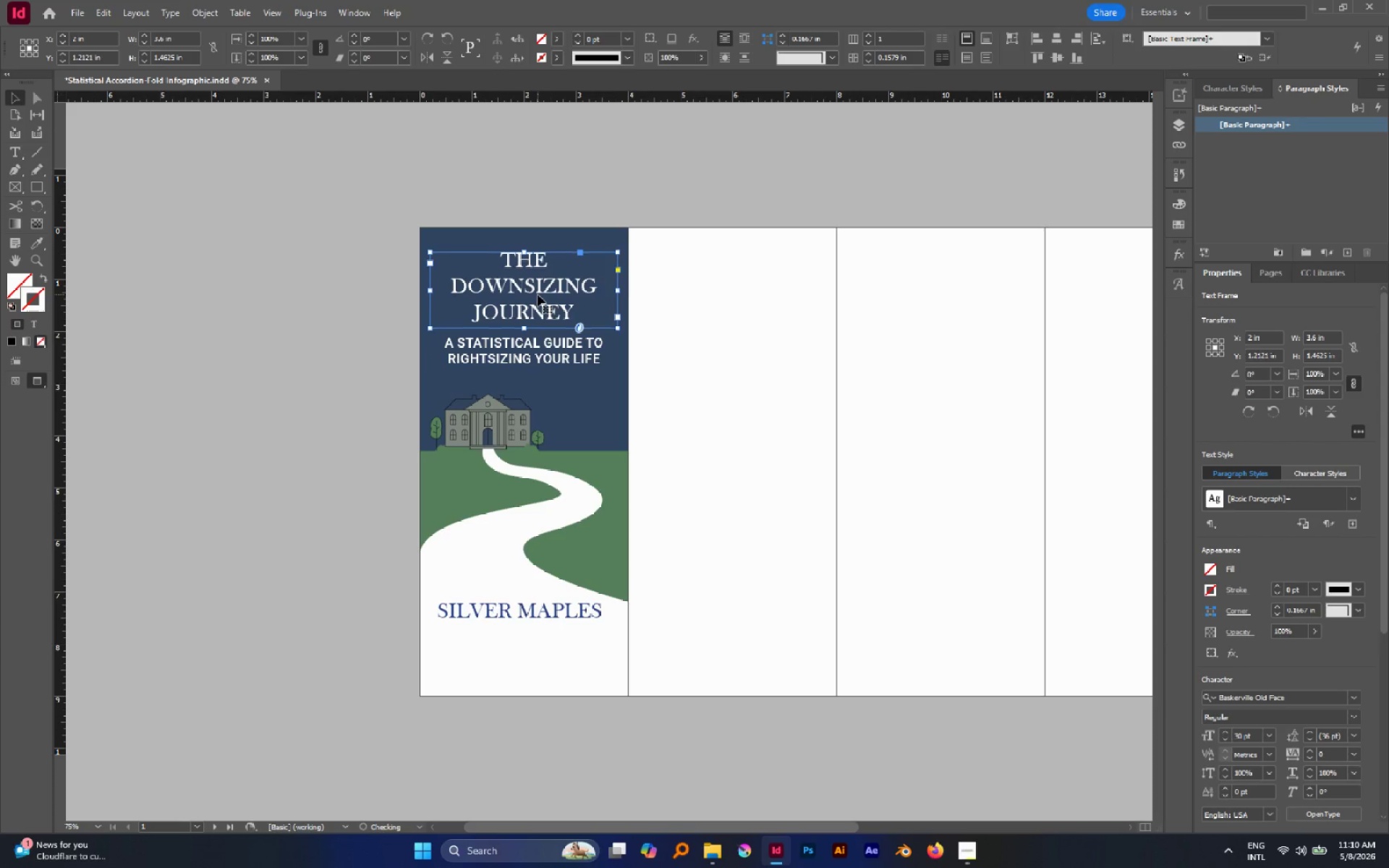 
key(ArrowDown)
 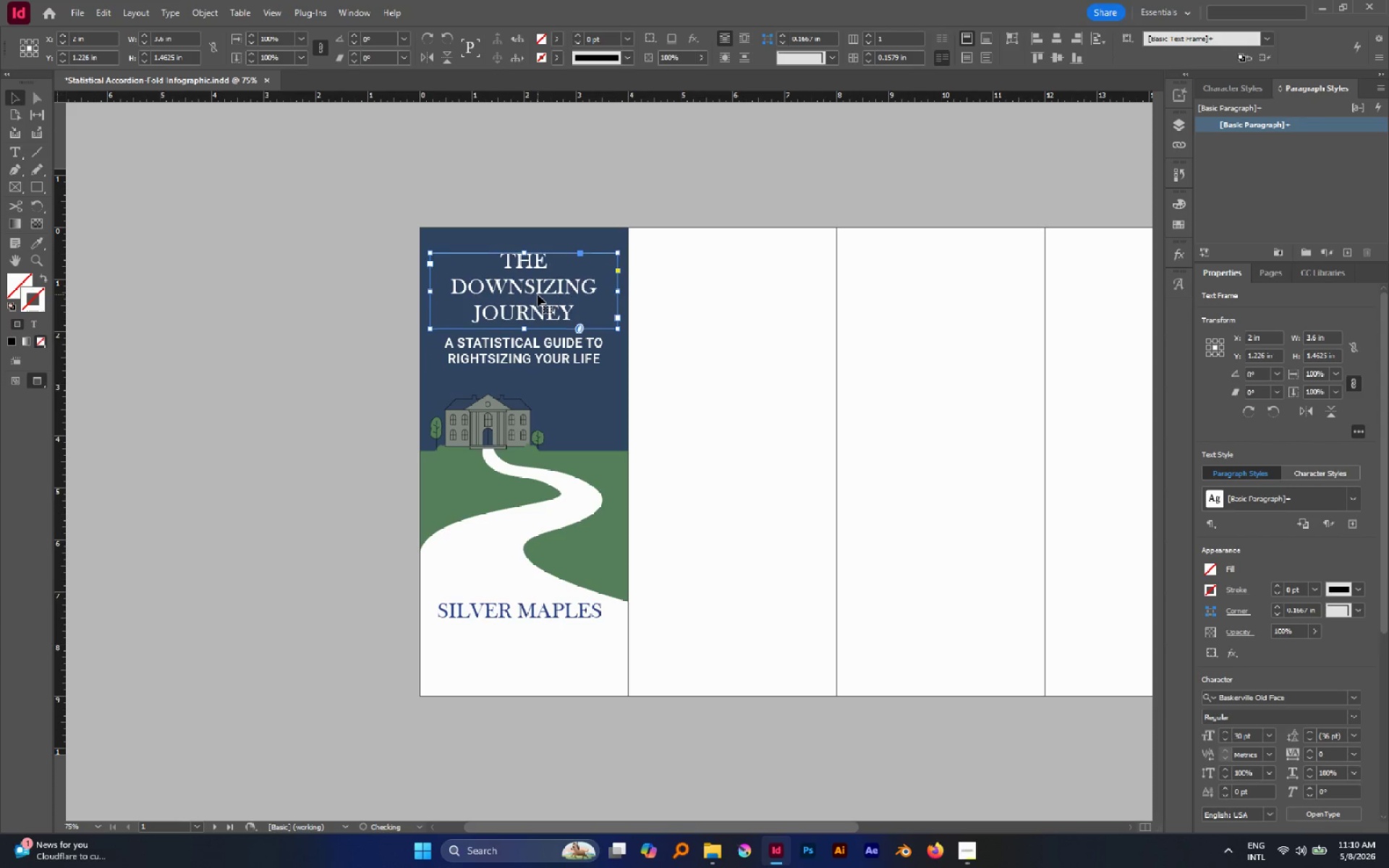 
key(ArrowDown)
 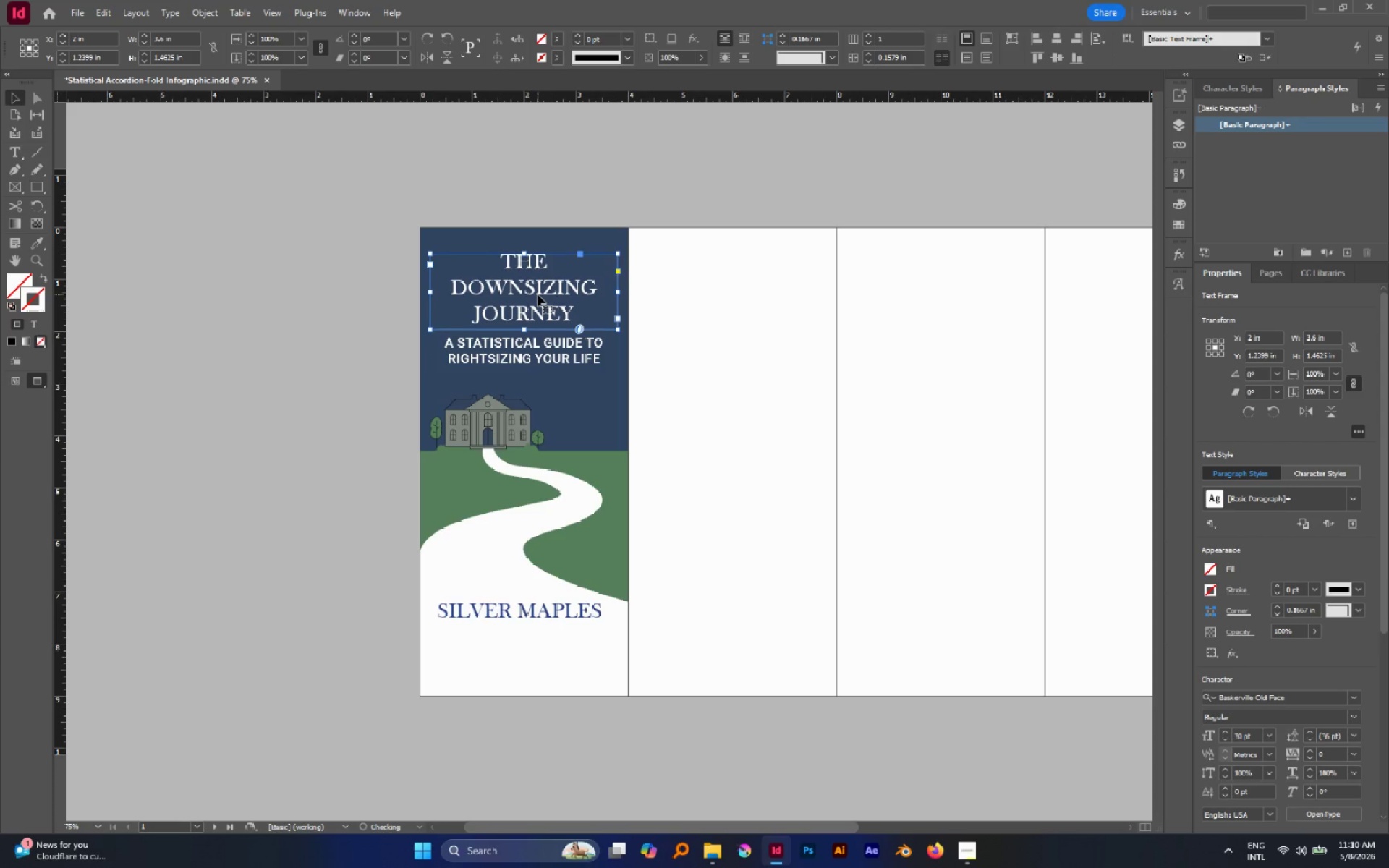 
key(ArrowDown)
 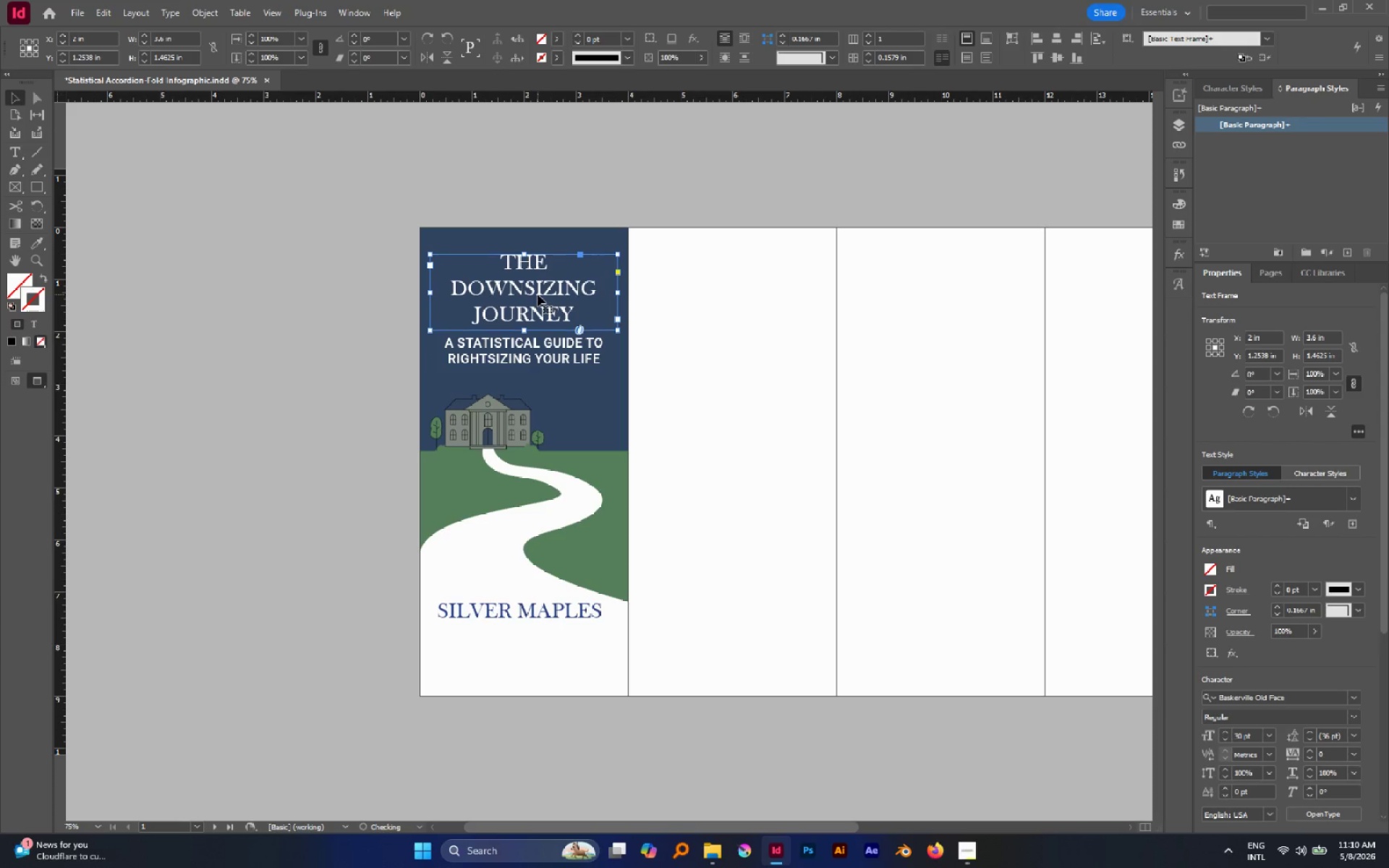 
key(ArrowDown)
 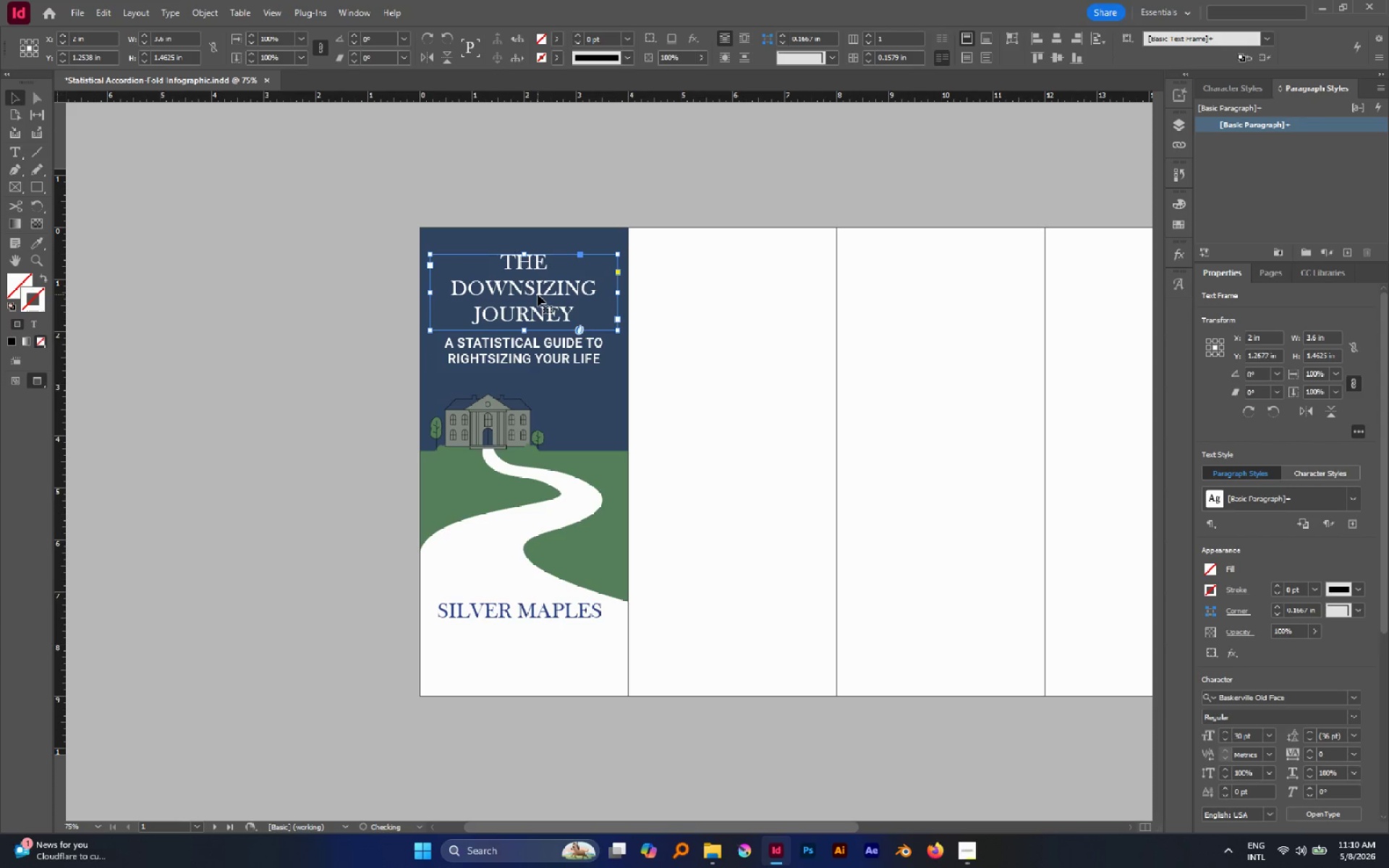 
key(ArrowDown)
 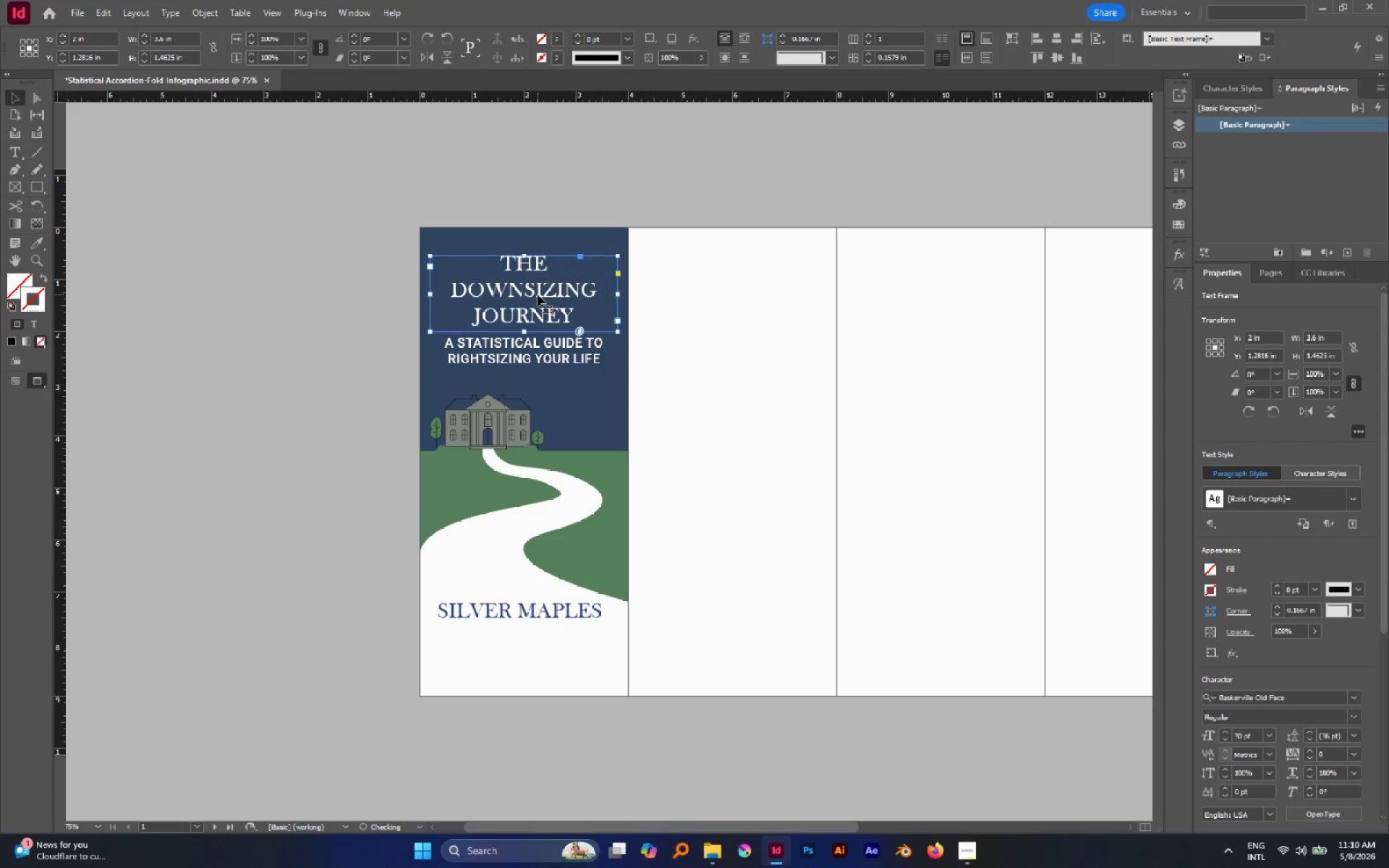 
key(ArrowDown)
 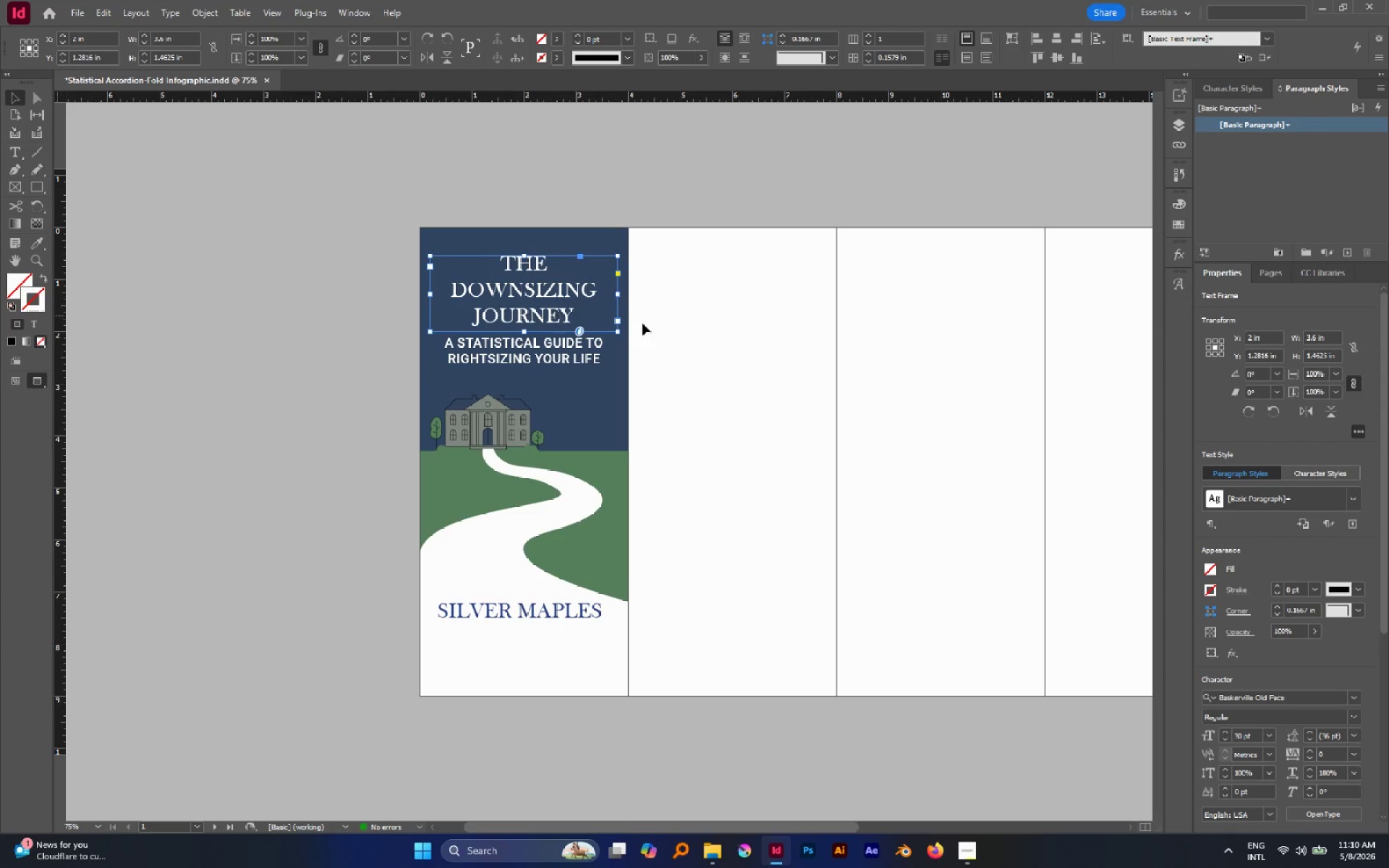 
left_click([710, 336])
 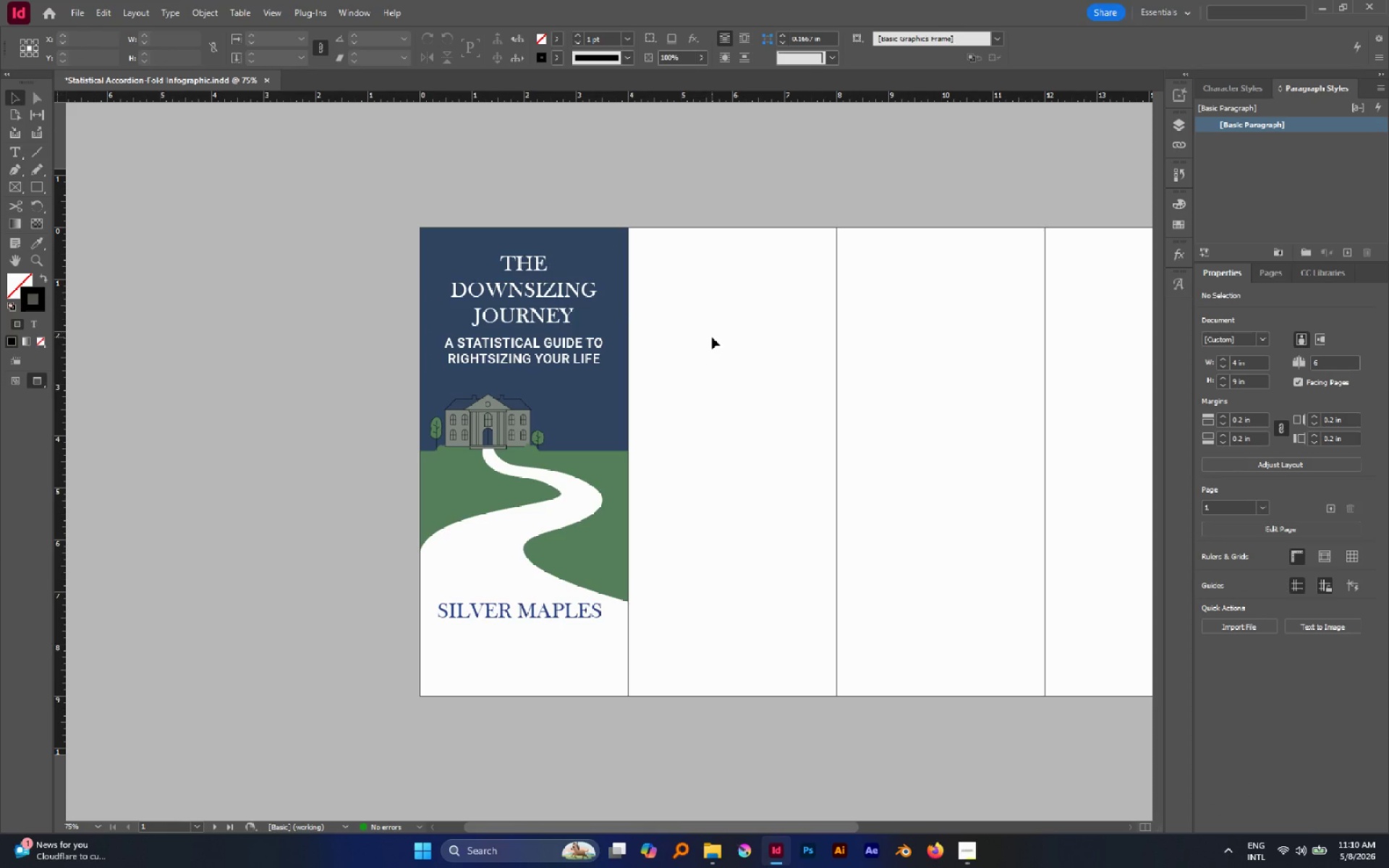 
wait(15.83)
 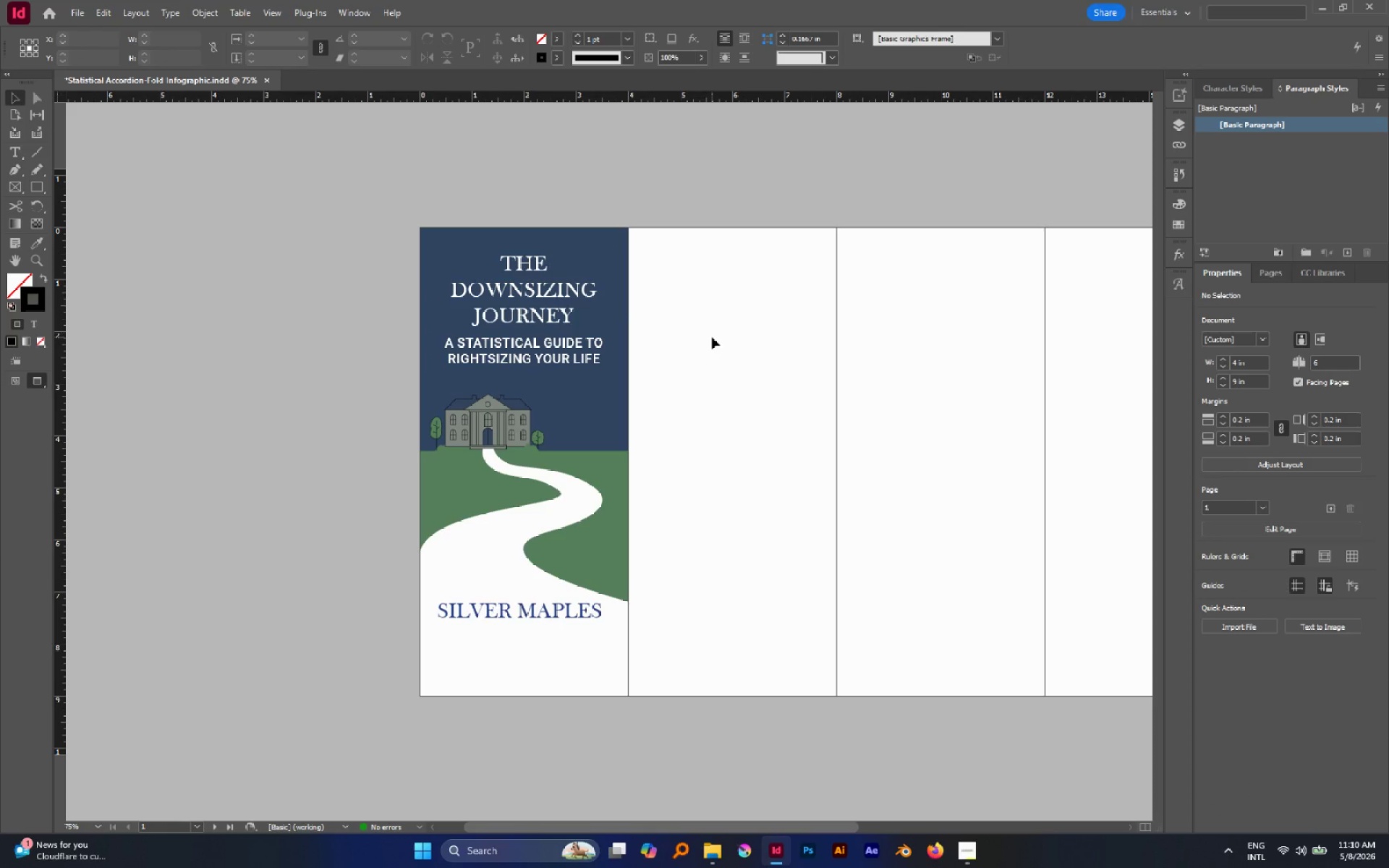 
left_click([571, 613])
 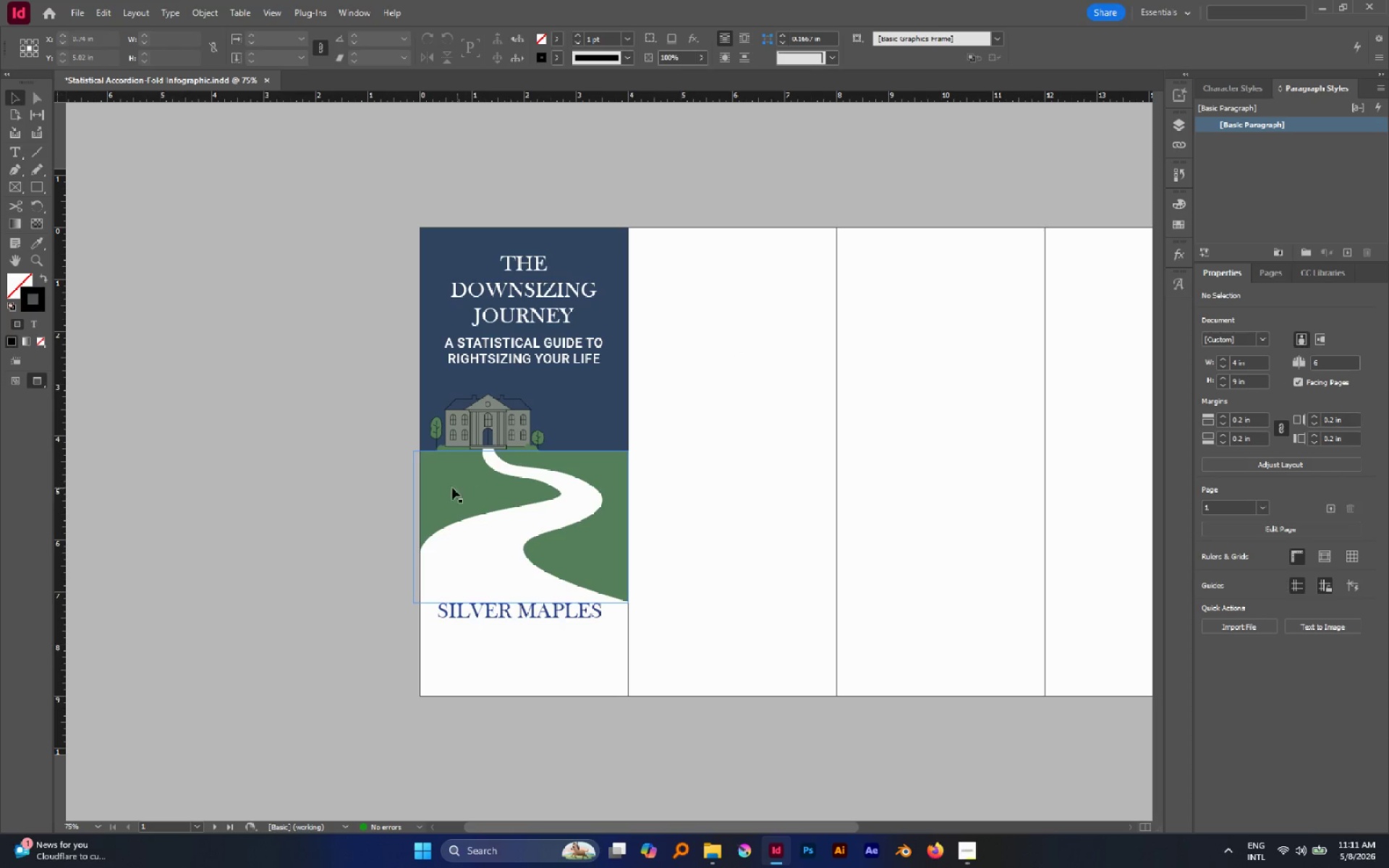 
hold_key(key=Space, duration=0.69)
 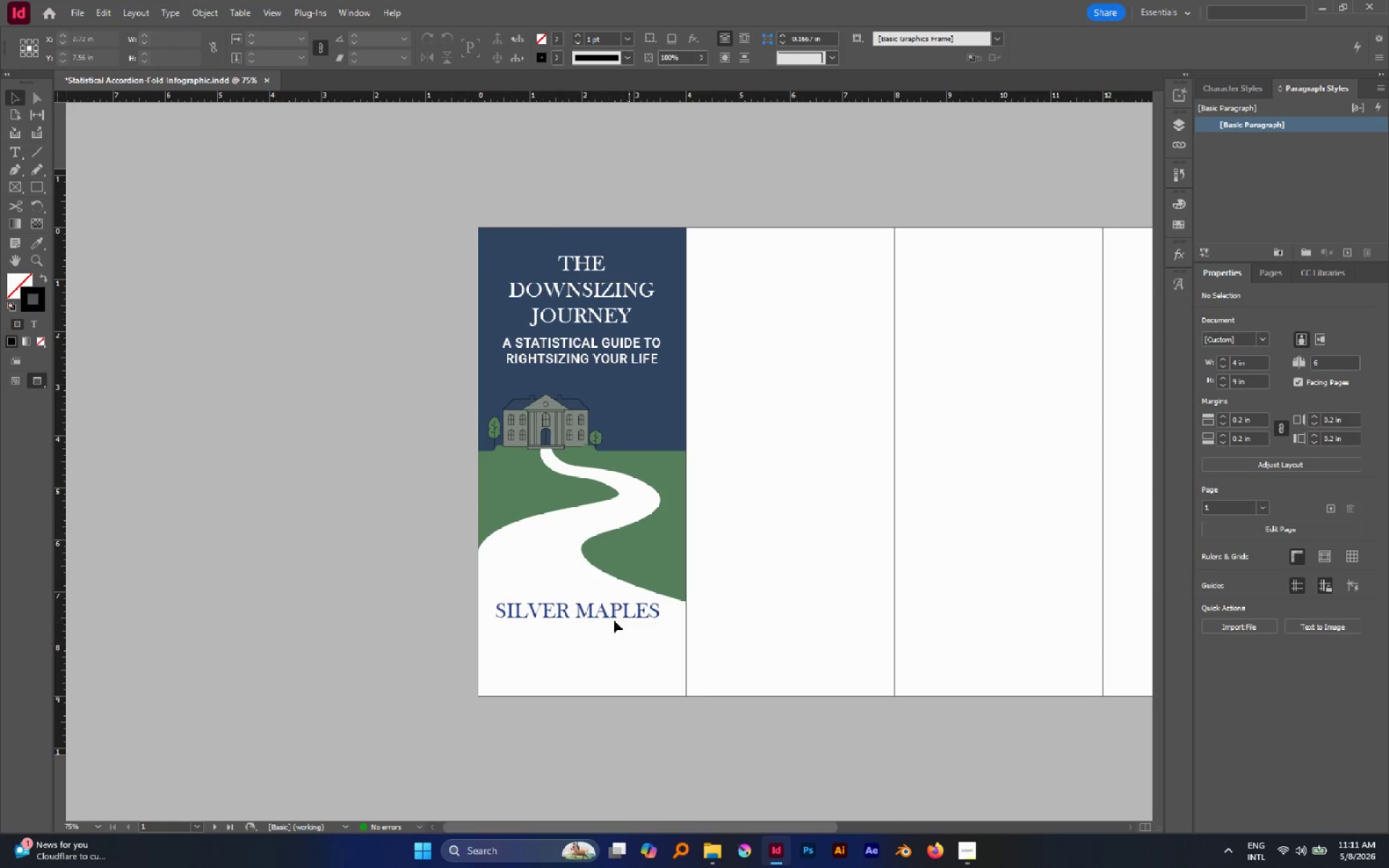 
left_click_drag(start_coordinate=[424, 483], to_coordinate=[483, 528])
 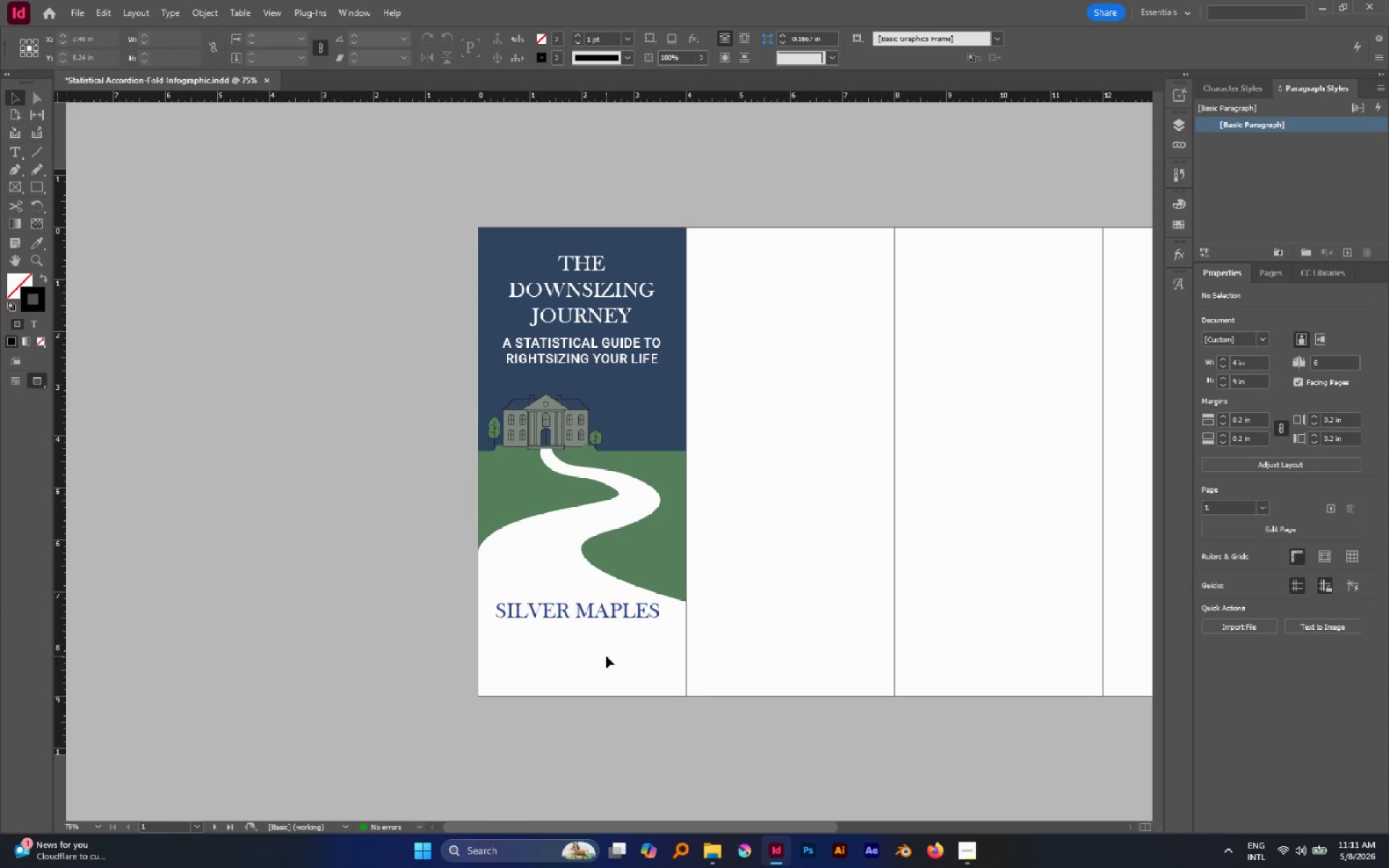 
hold_key(key=AltLeft, duration=0.38)
scroll: coordinate [606, 656], scroll_direction: up, amount: 1.0
 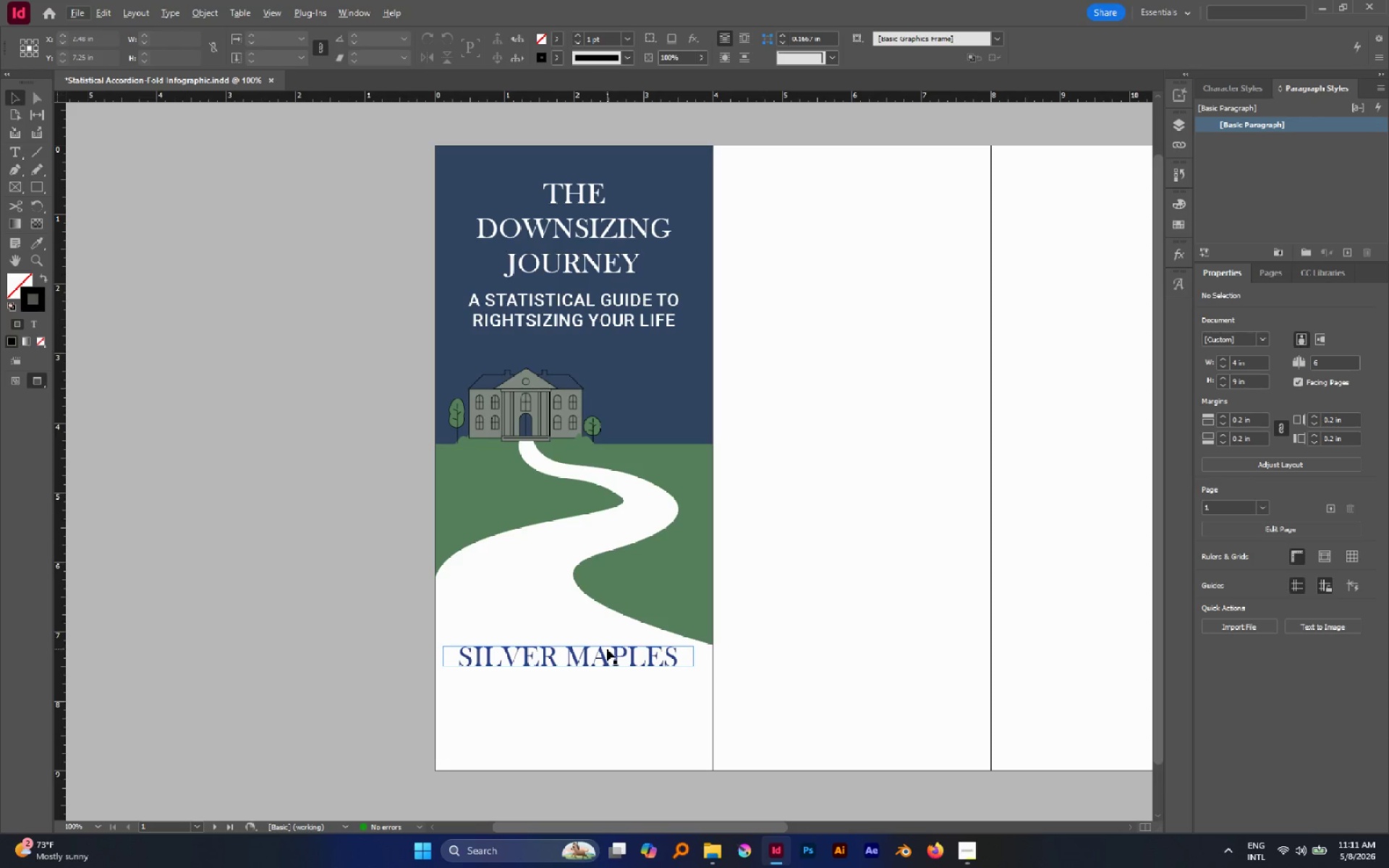 
wait(10.15)
 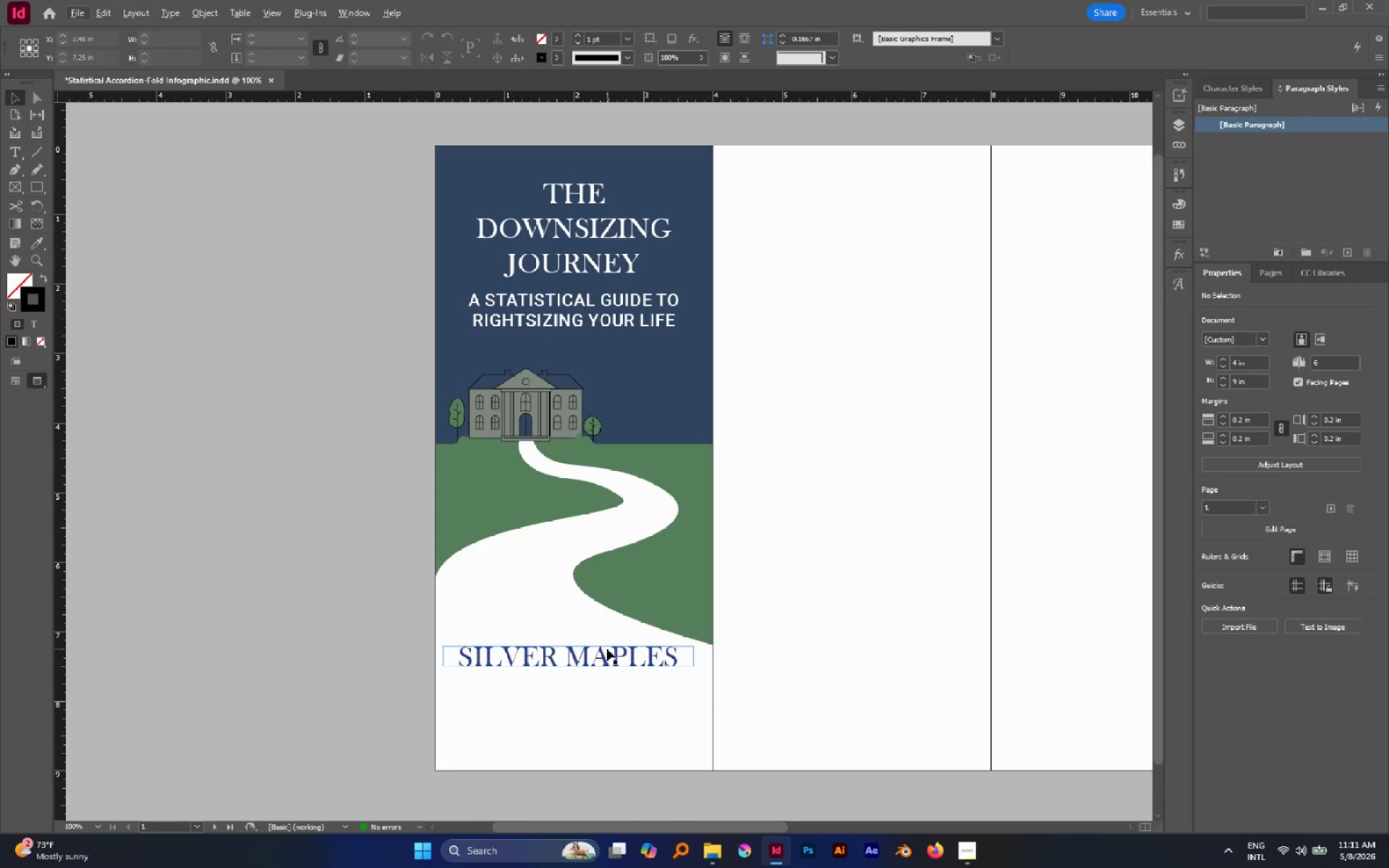 
left_click([543, 301])
 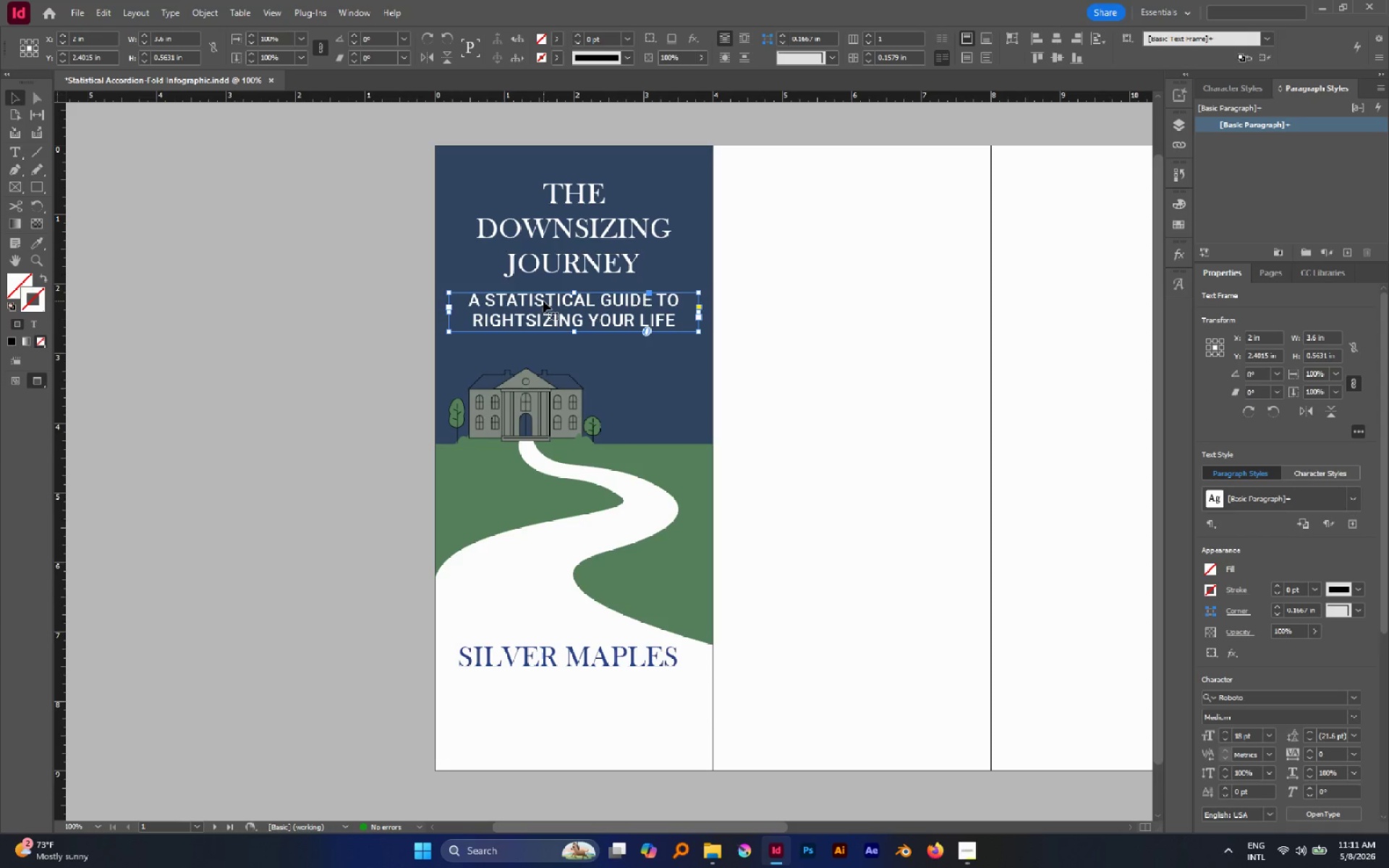 
key(ArrowDown)
 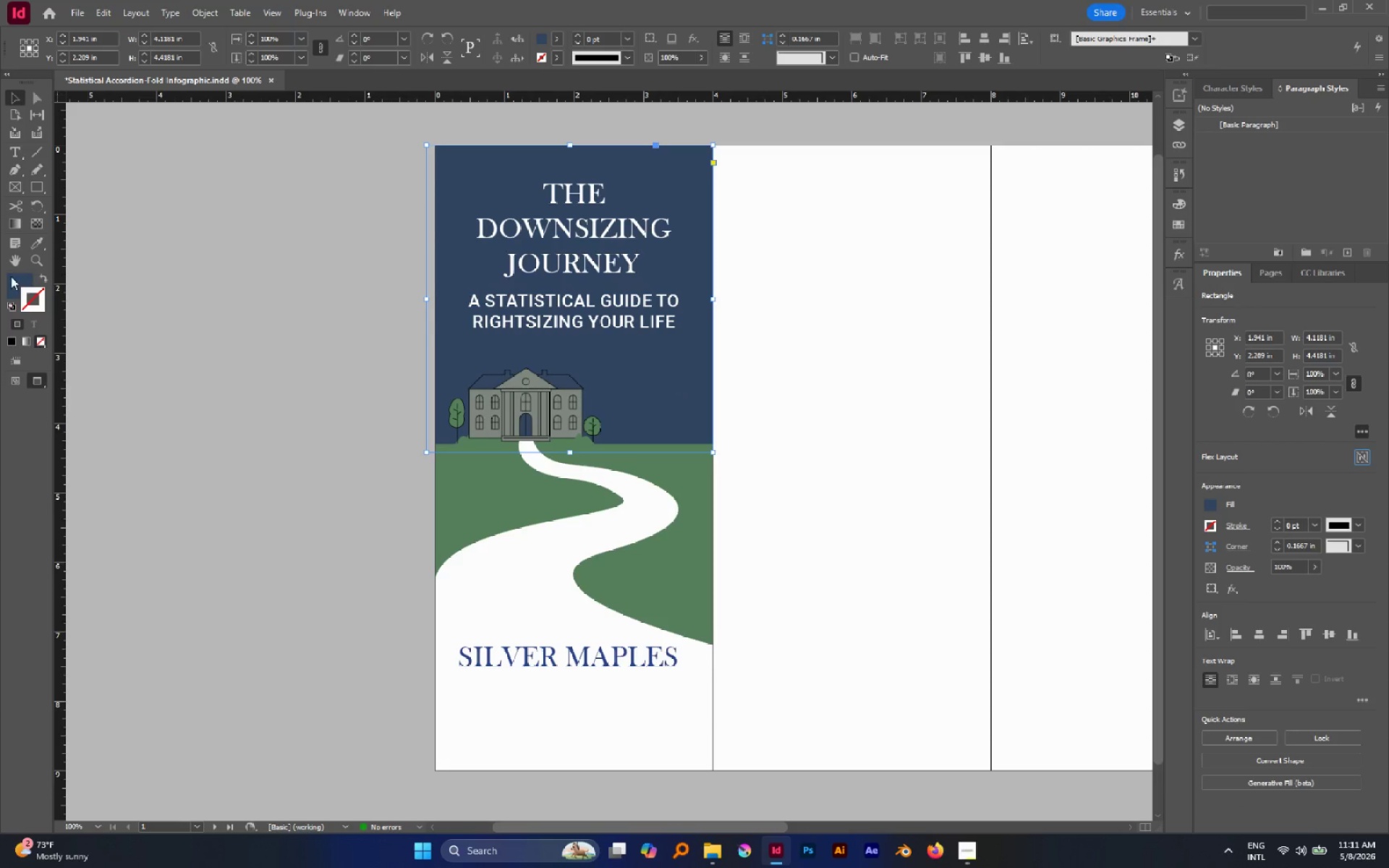 
double_click([12, 282])
 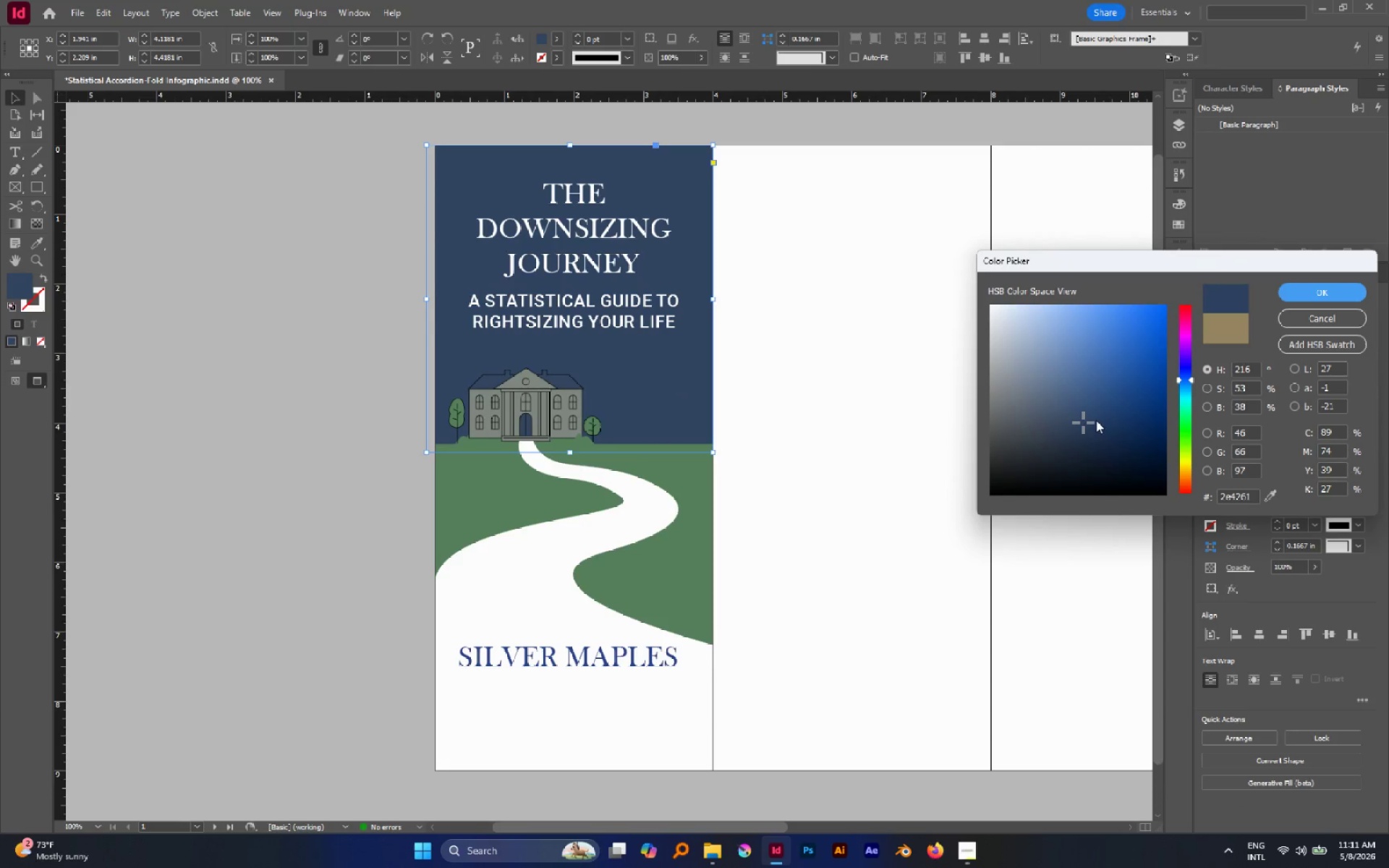 
left_click_drag(start_coordinate=[1084, 420], to_coordinate=[1065, 411])
 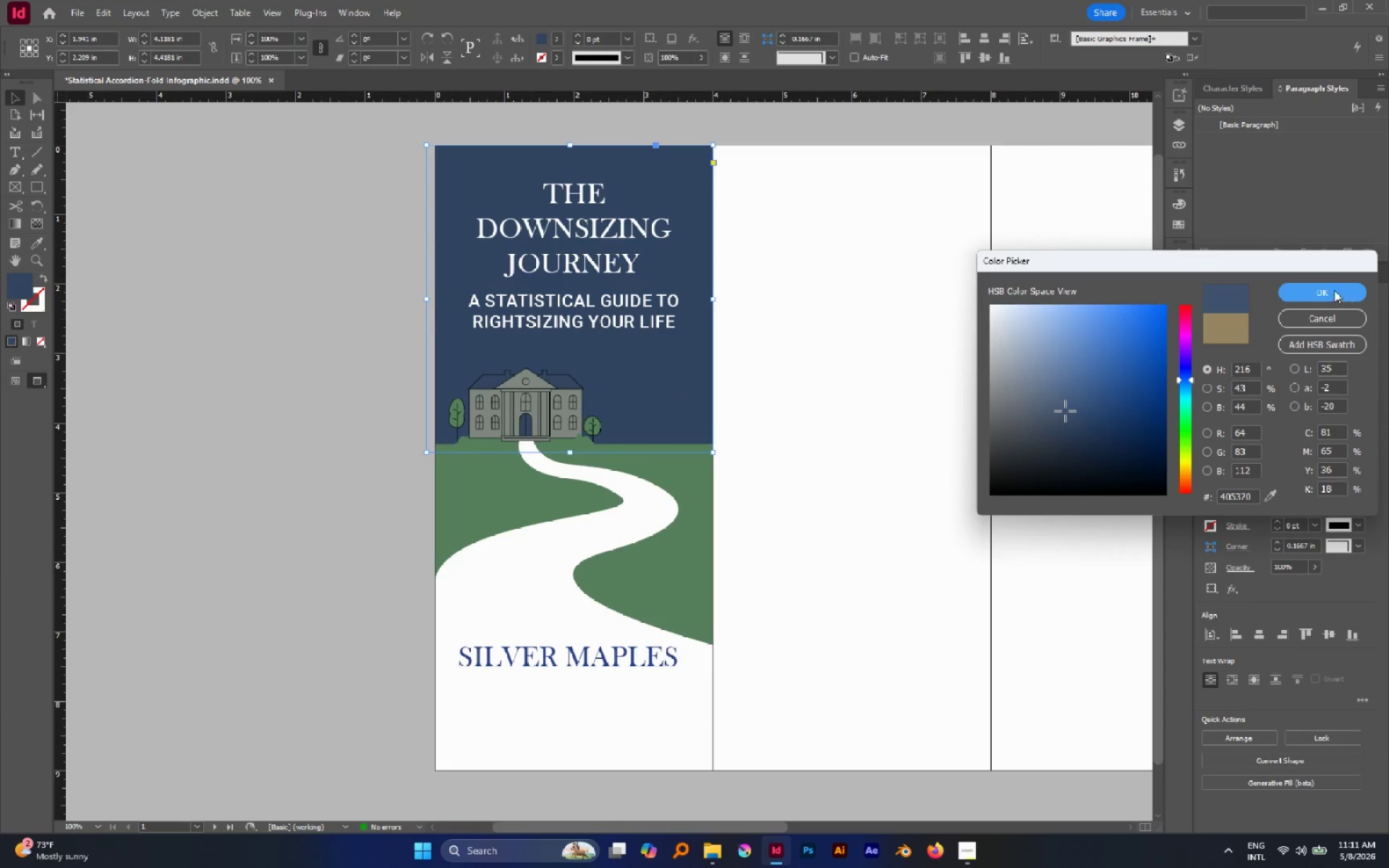 
left_click([1334, 290])
 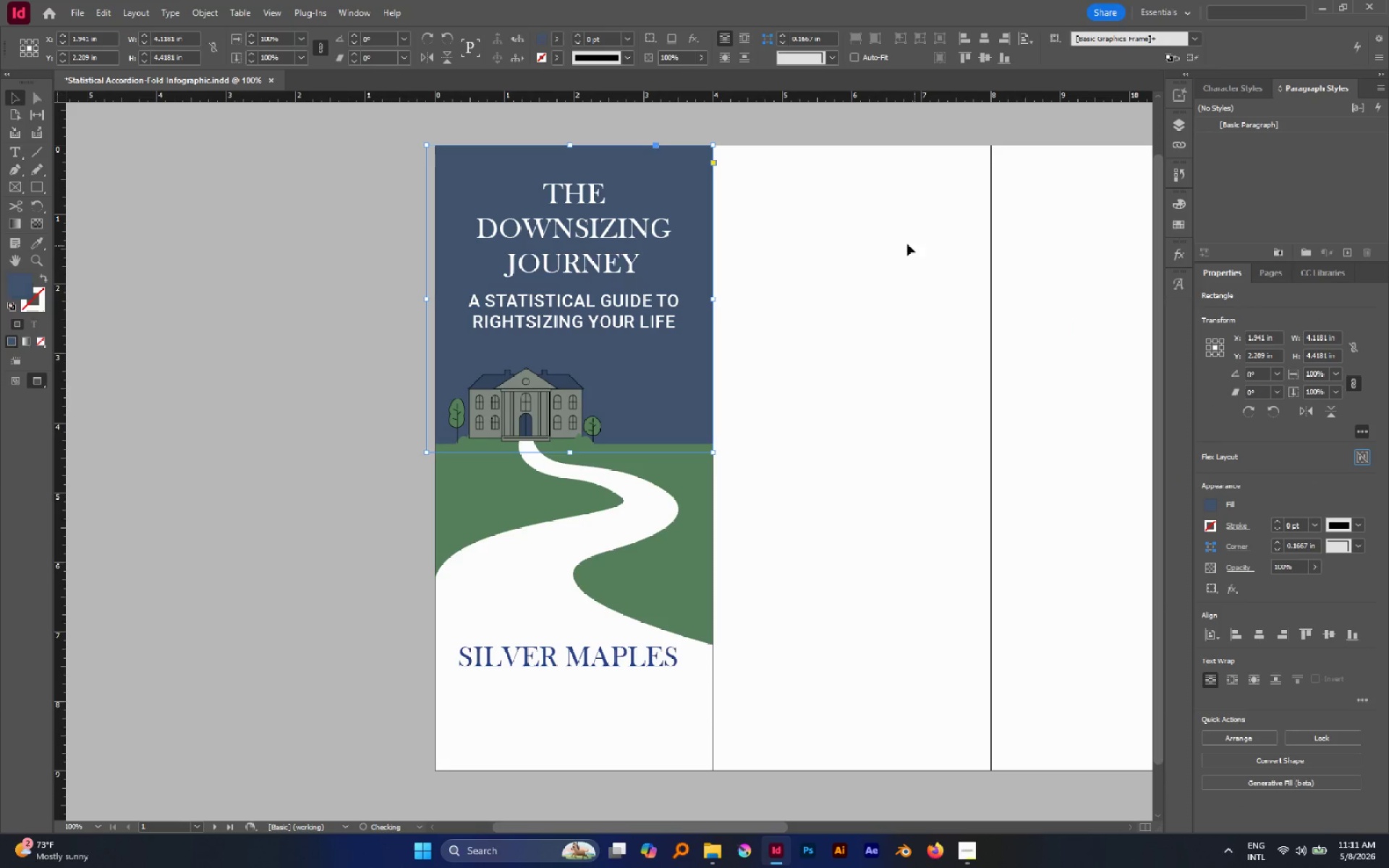 
left_click([907, 244])
 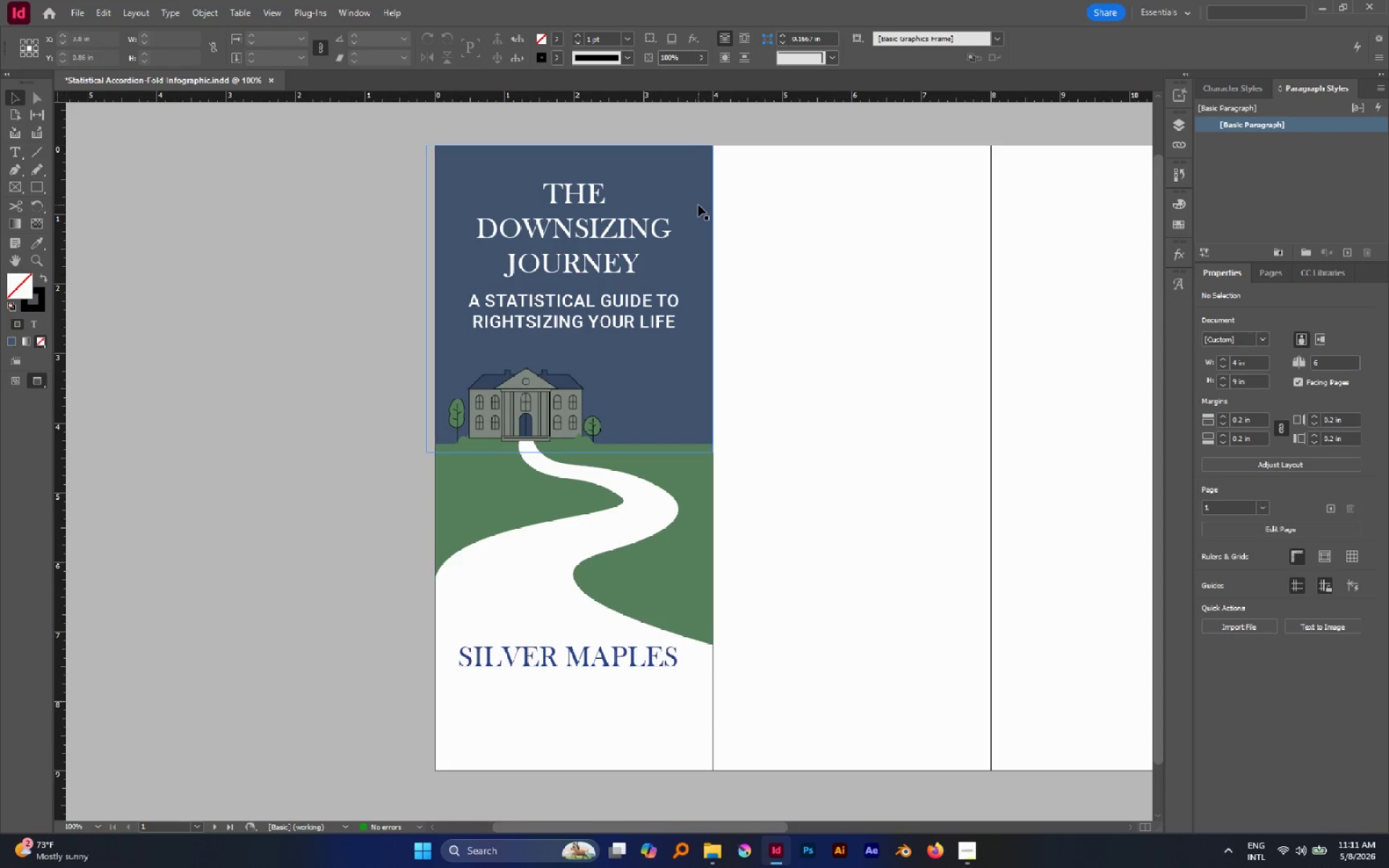 
left_click([666, 160])
 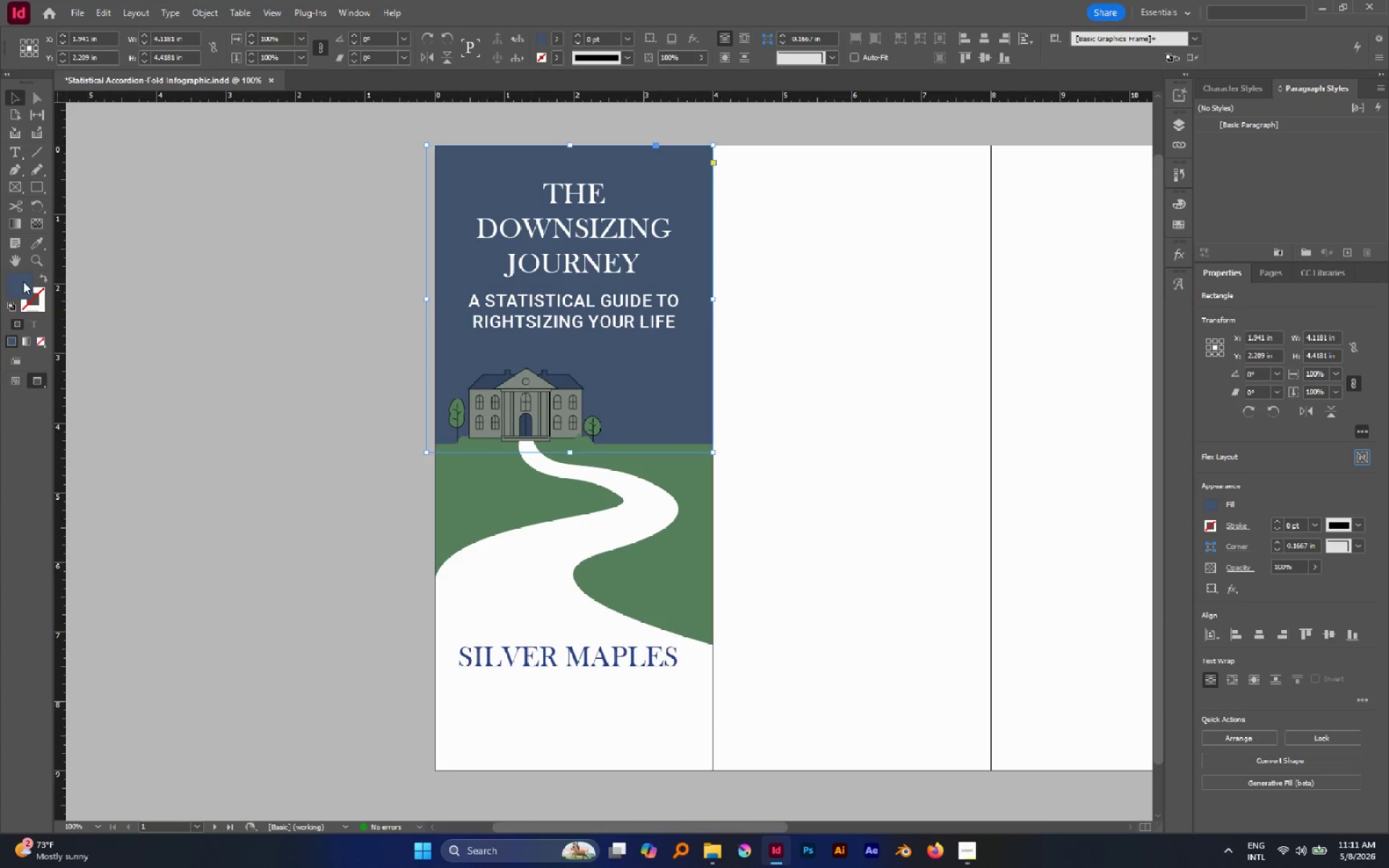 
double_click([26, 281])
 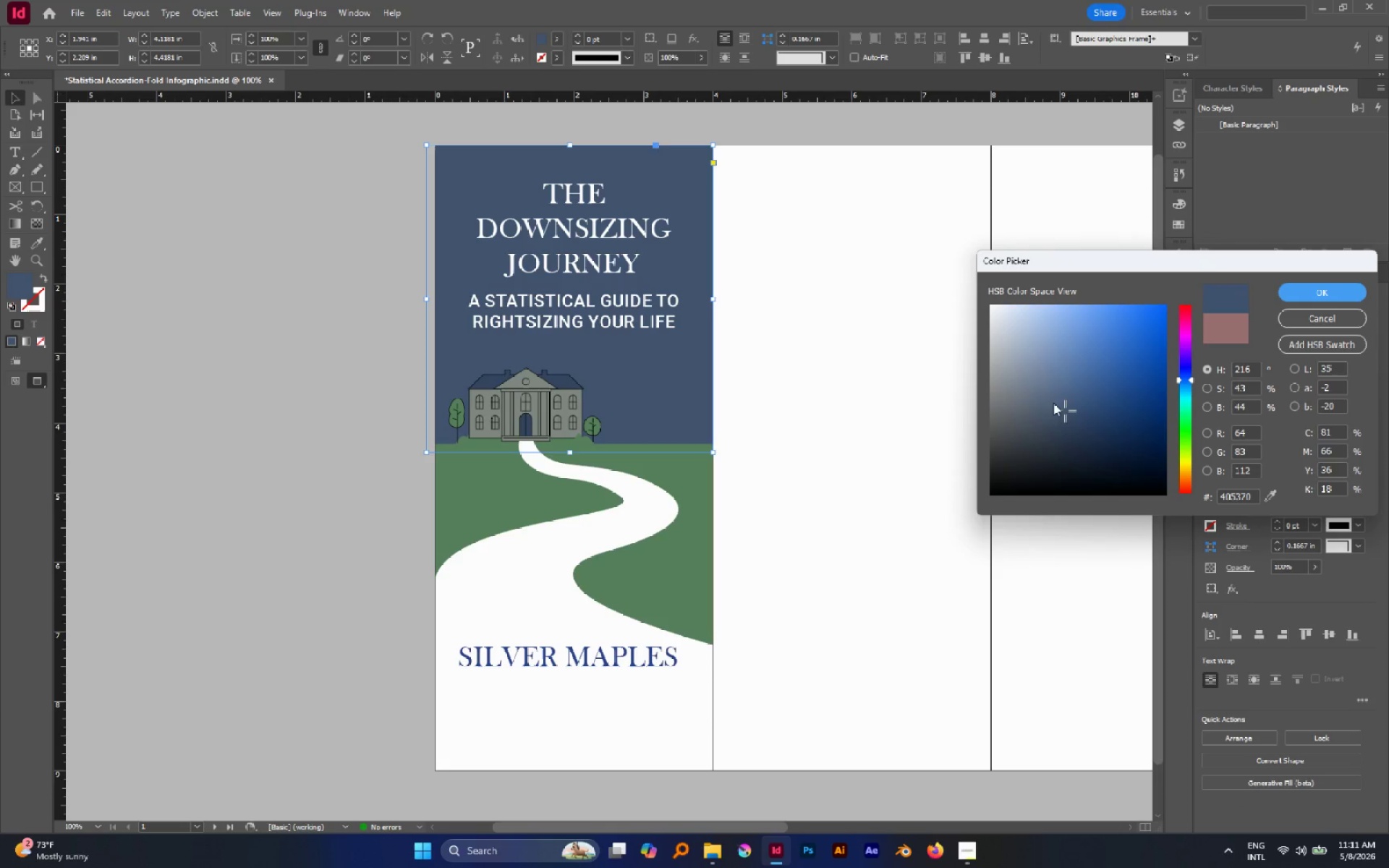 
left_click_drag(start_coordinate=[1053, 403], to_coordinate=[1043, 397])
 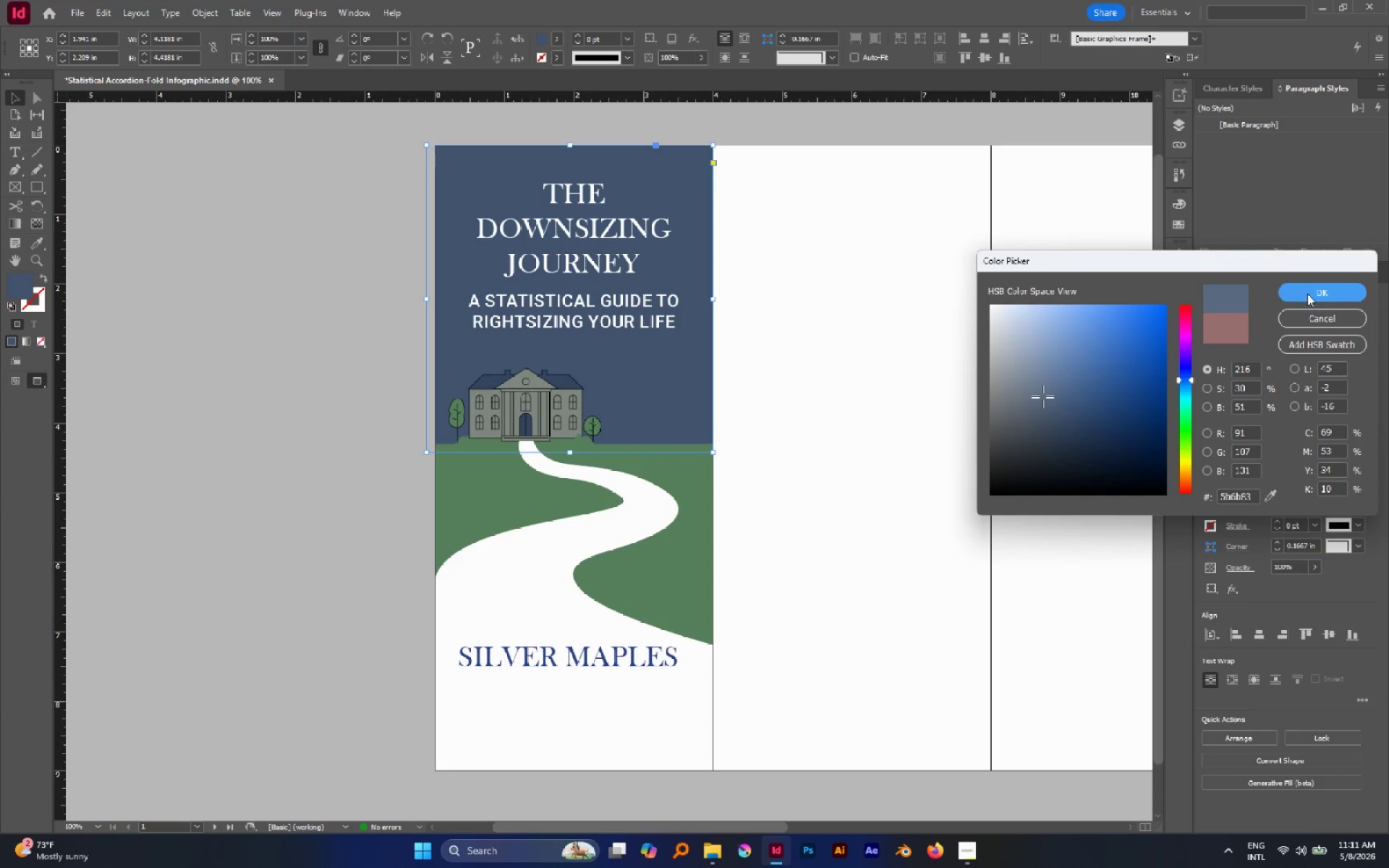 
left_click([1307, 294])
 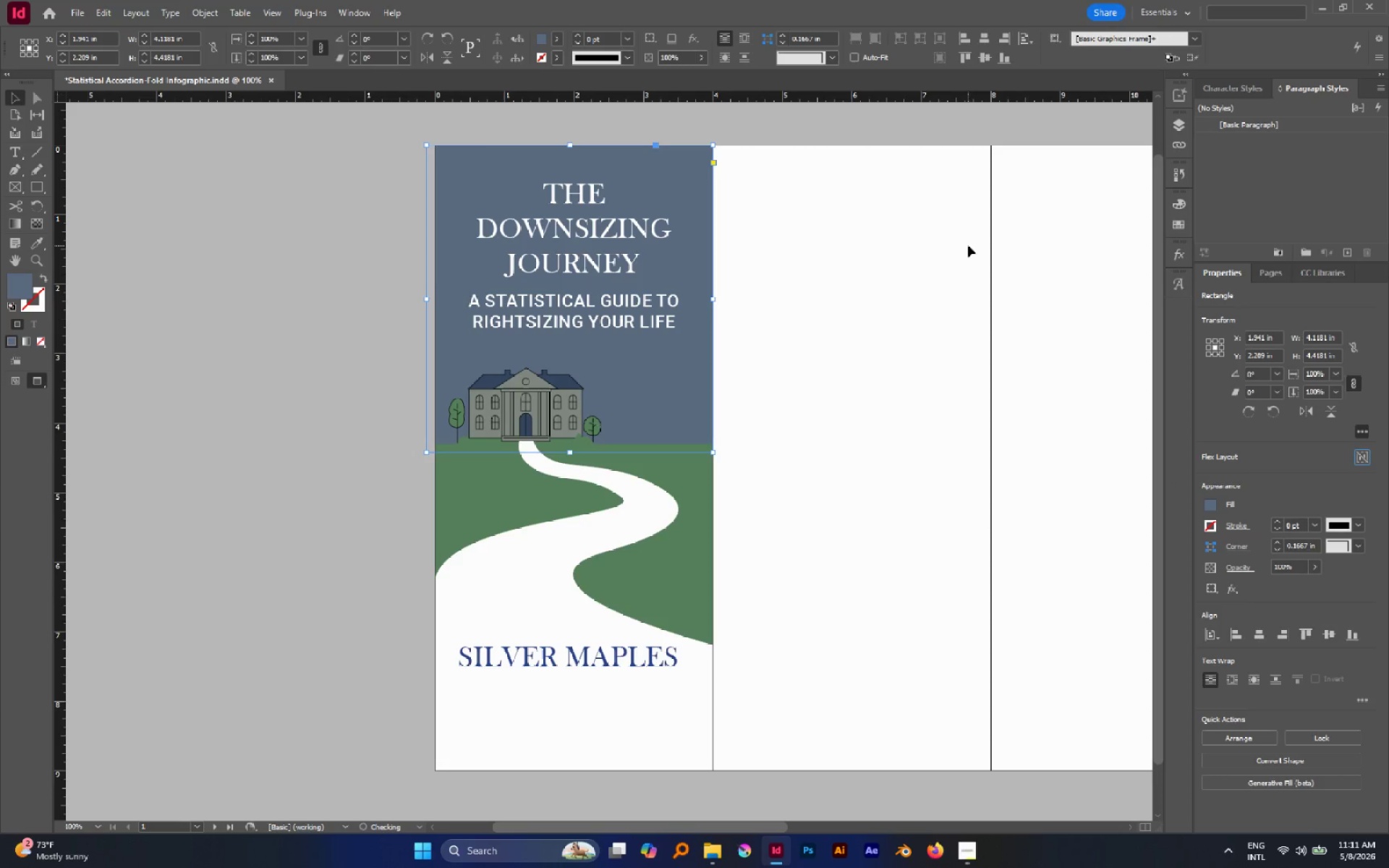 
left_click([968, 245])
 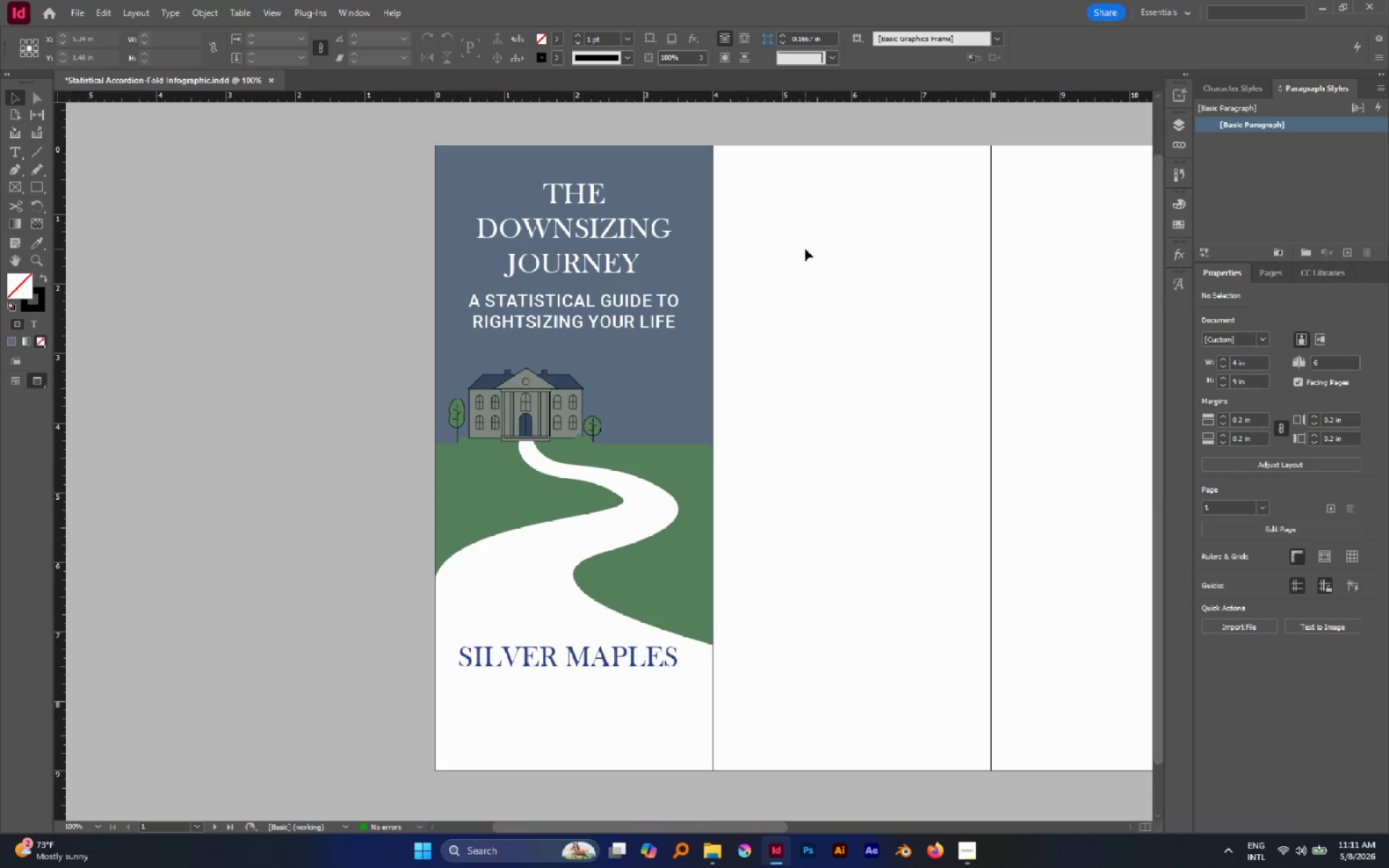 
key(Control+Z)
 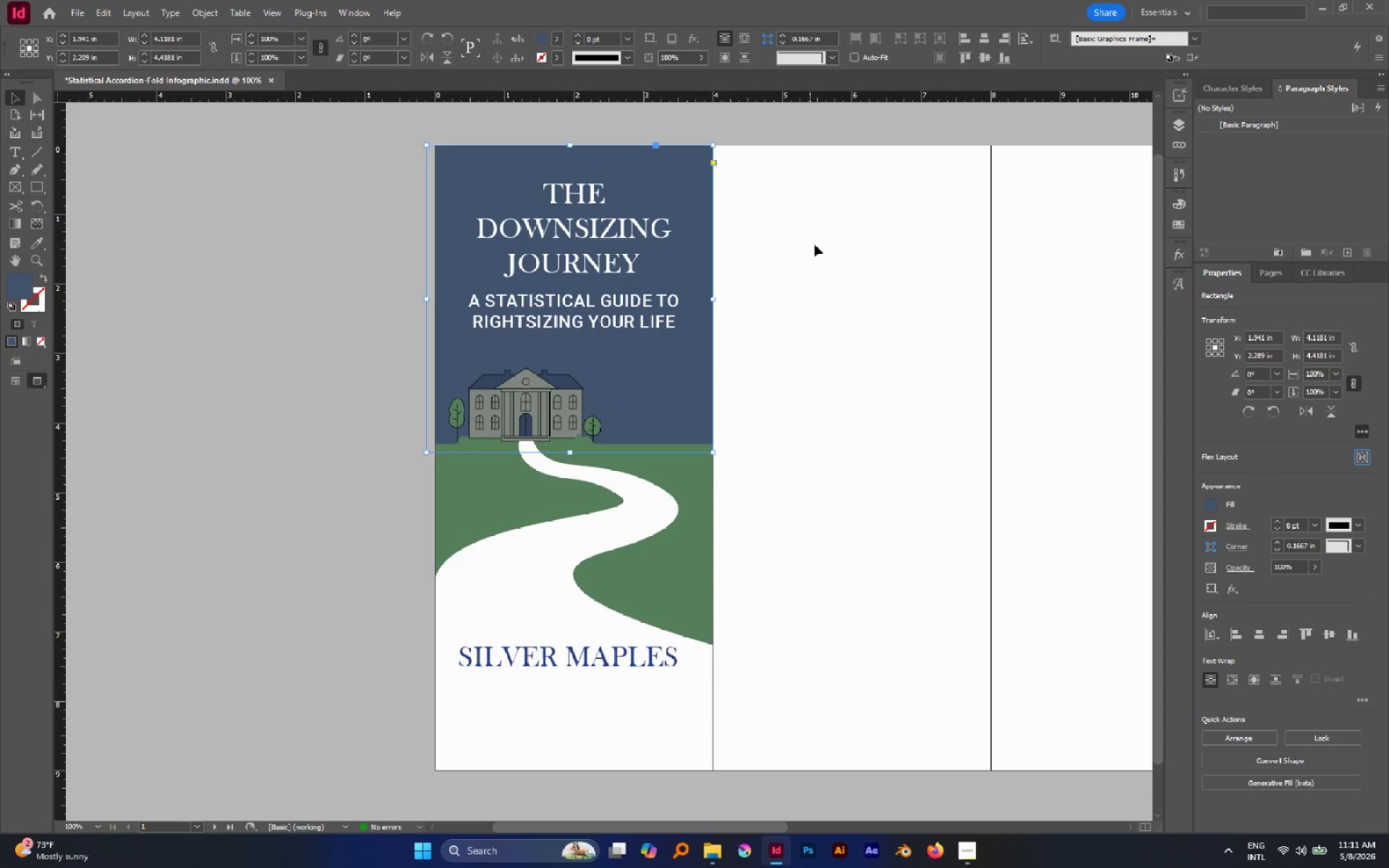 
left_click([823, 244])
 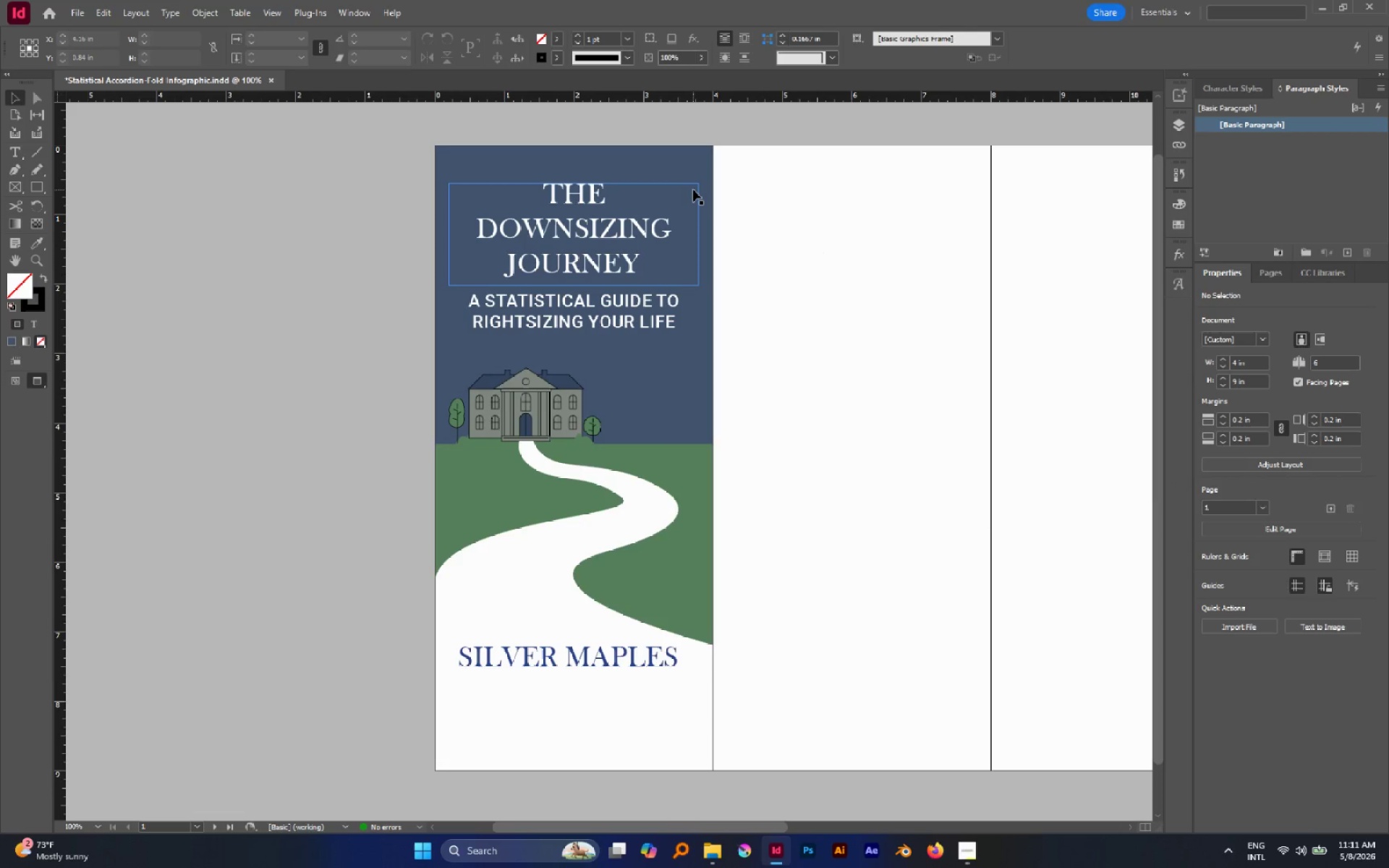 
left_click([693, 190])
 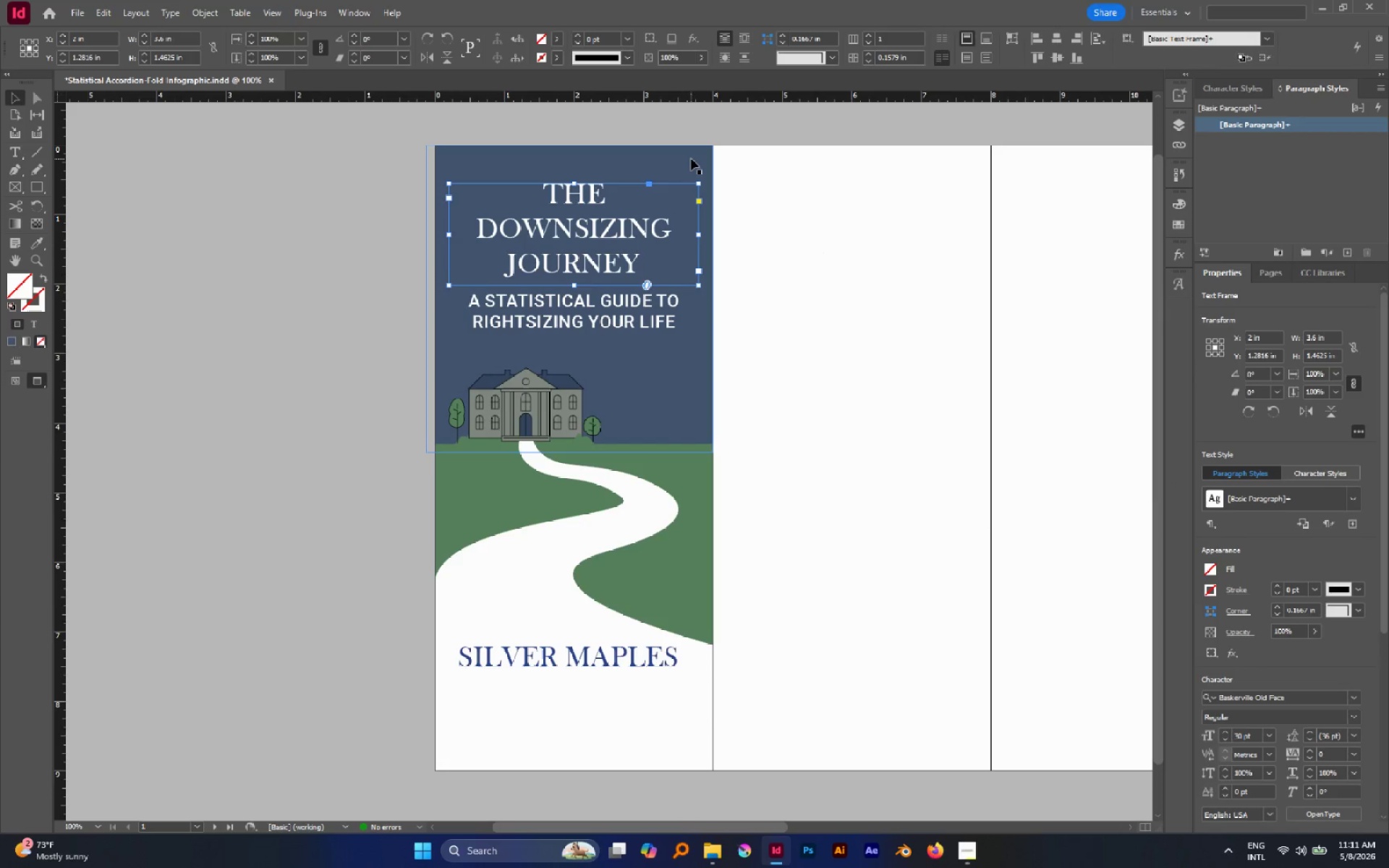 
left_click([691, 158])
 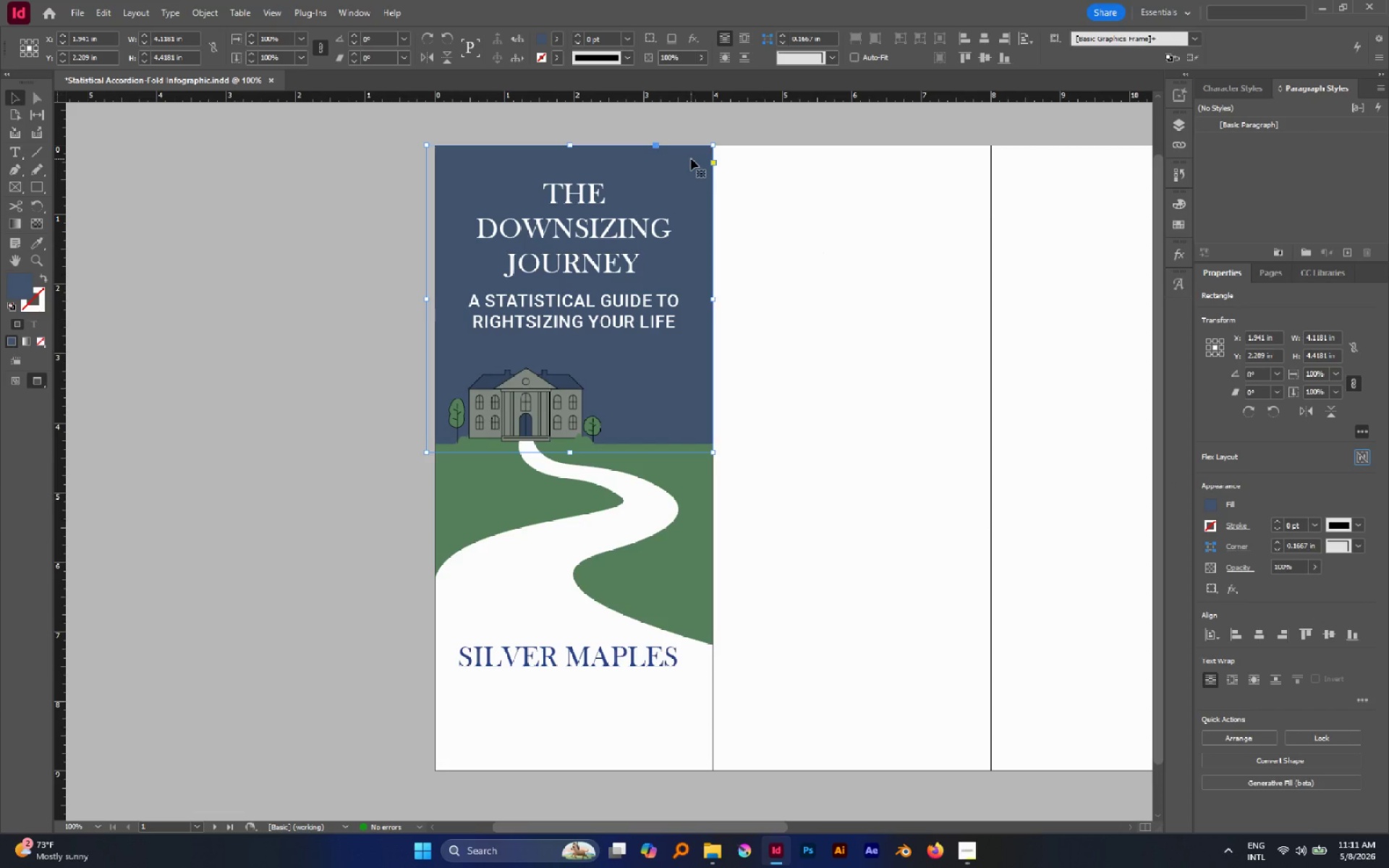 
key(W)
 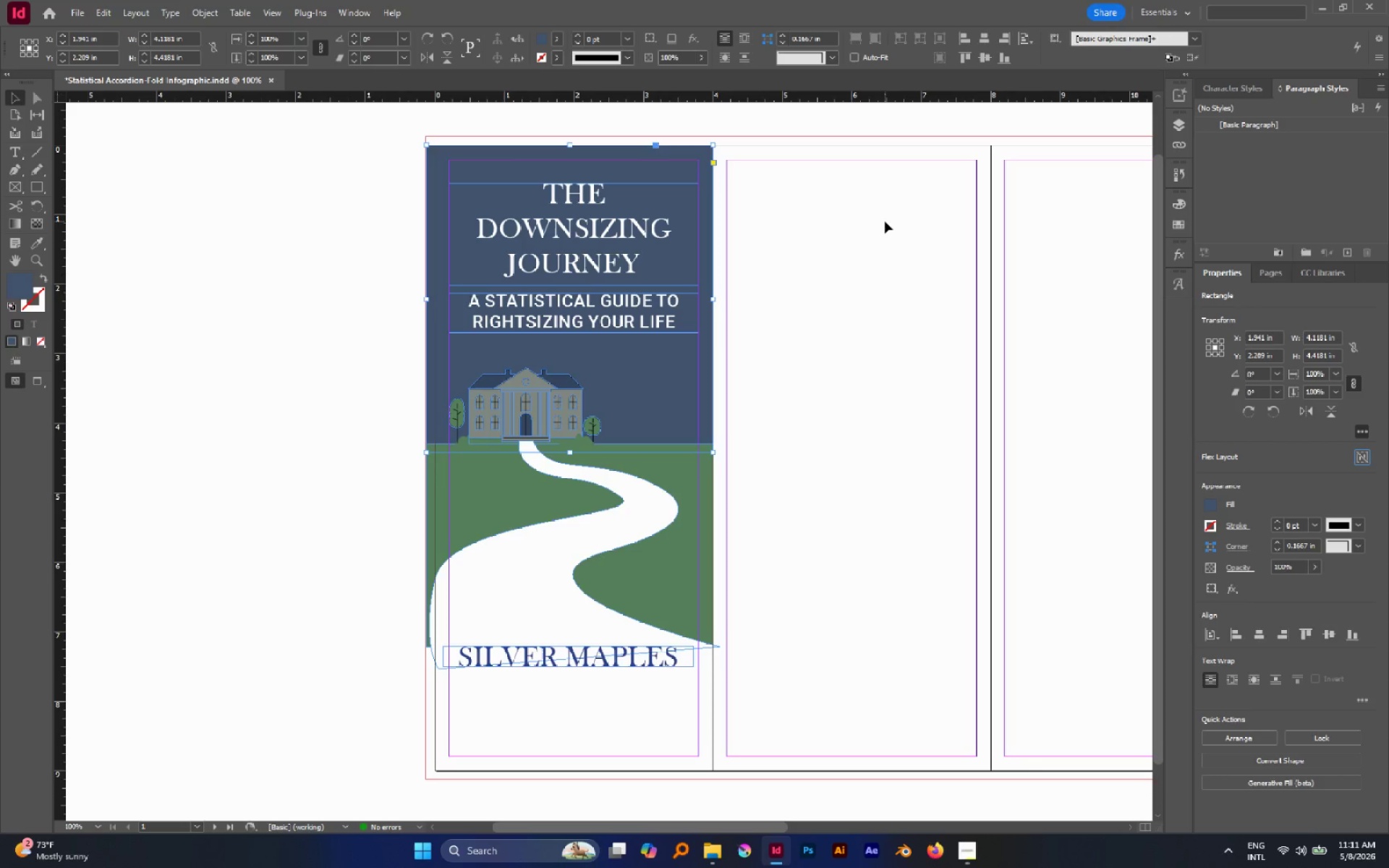 
left_click([885, 221])
 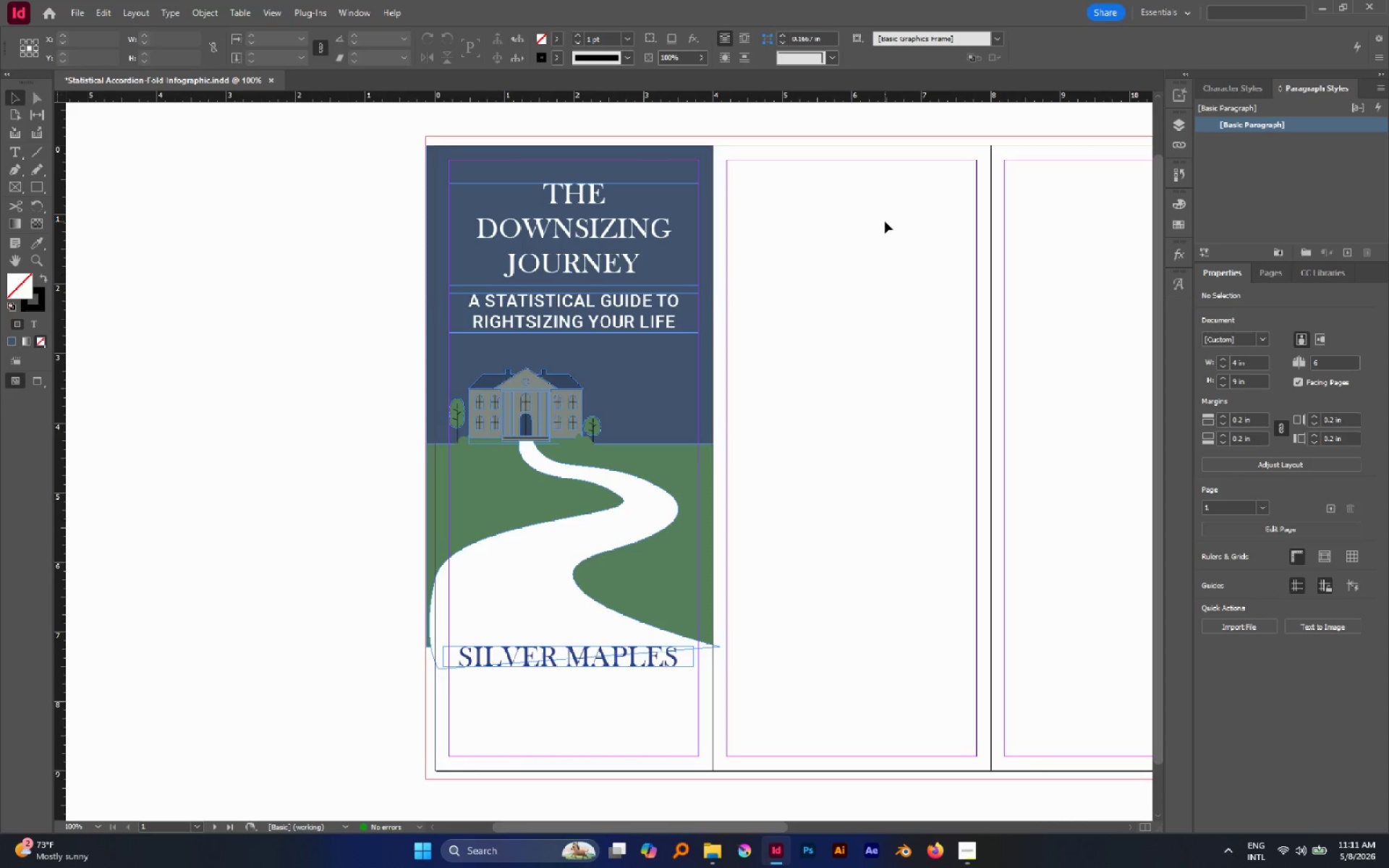 
left_click([885, 221])
 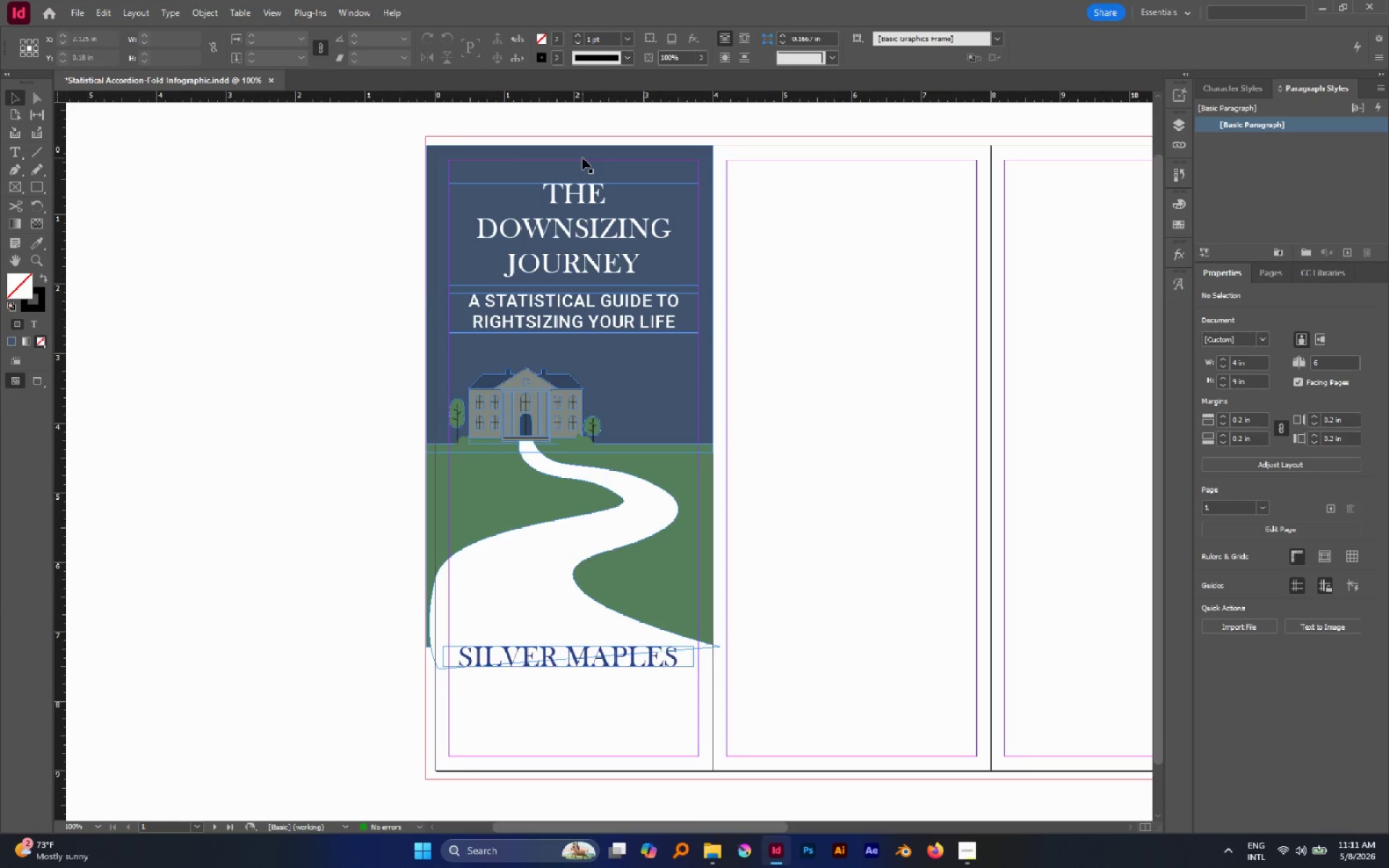 
left_click([582, 158])
 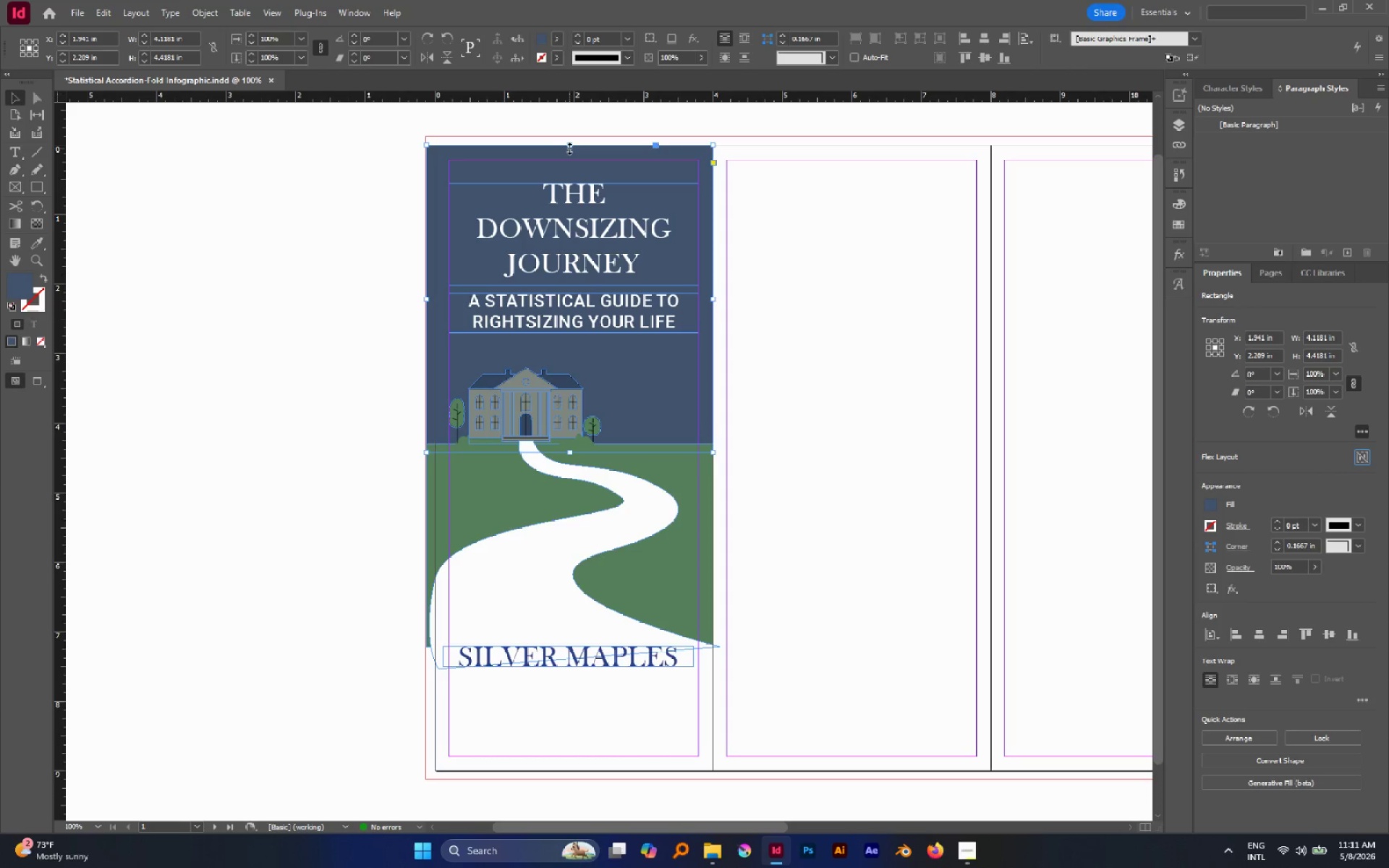 
left_click_drag(start_coordinate=[567, 145], to_coordinate=[561, 134])
 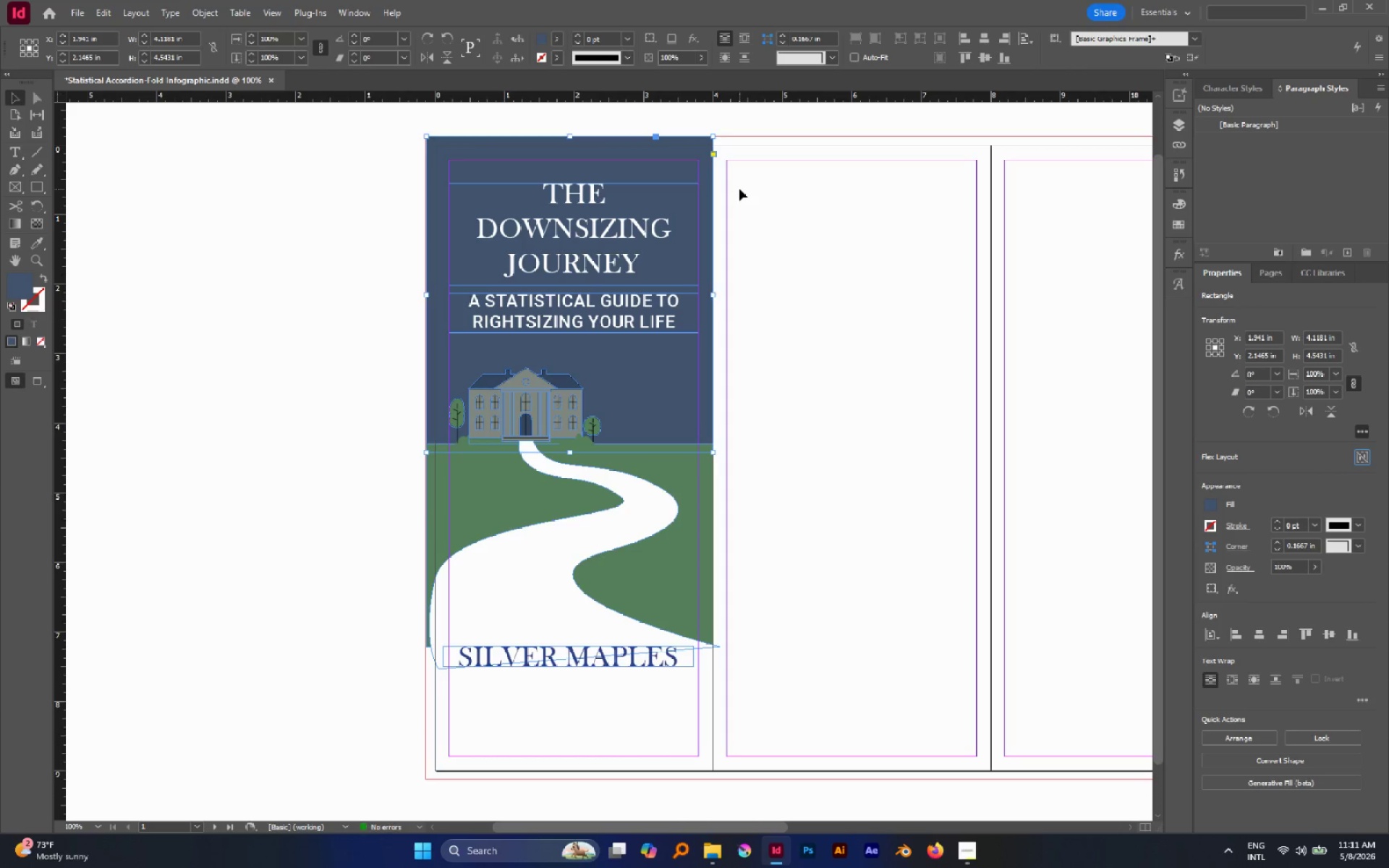 
left_click([739, 189])
 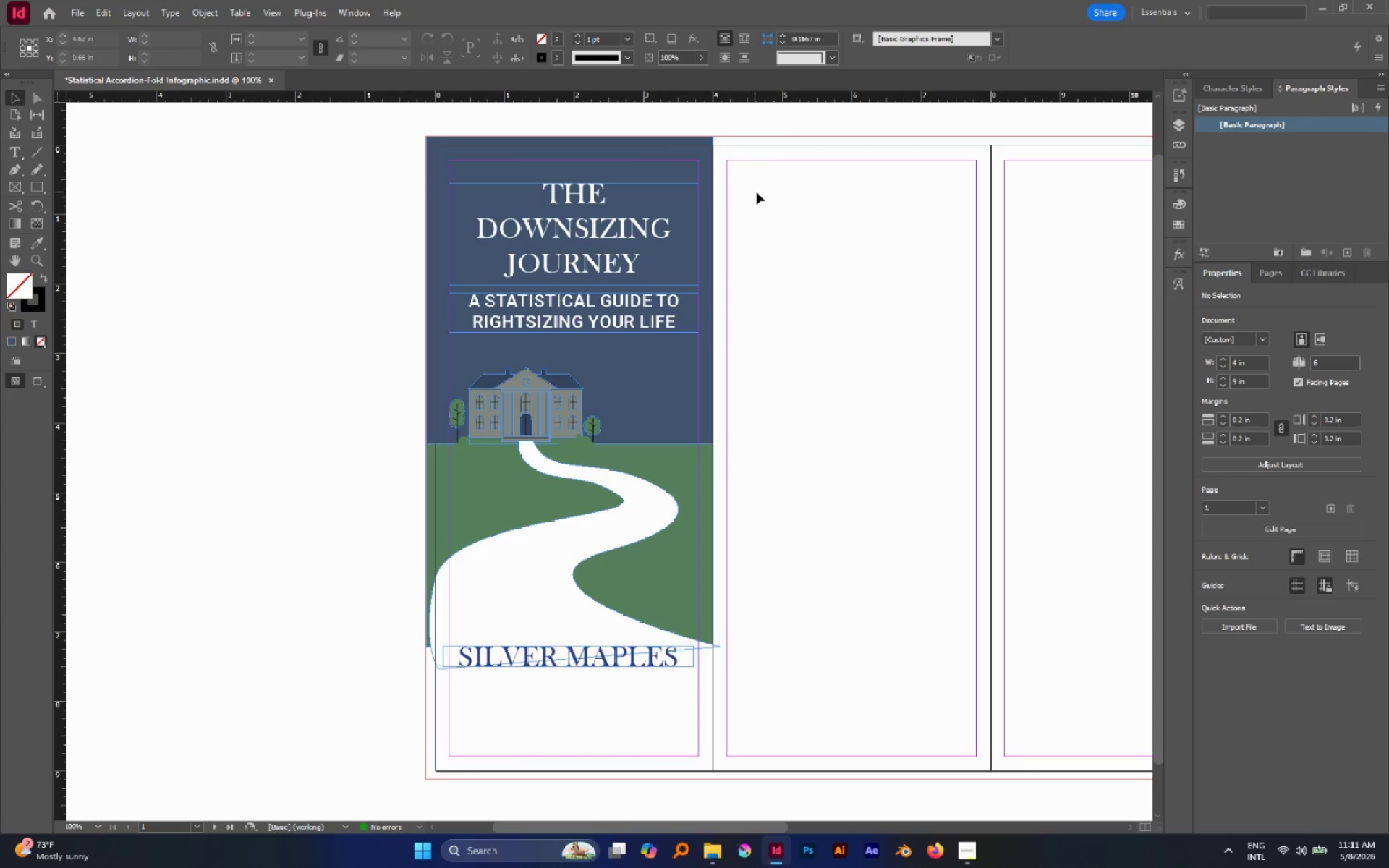 
hold_key(key=Space, duration=1.01)
 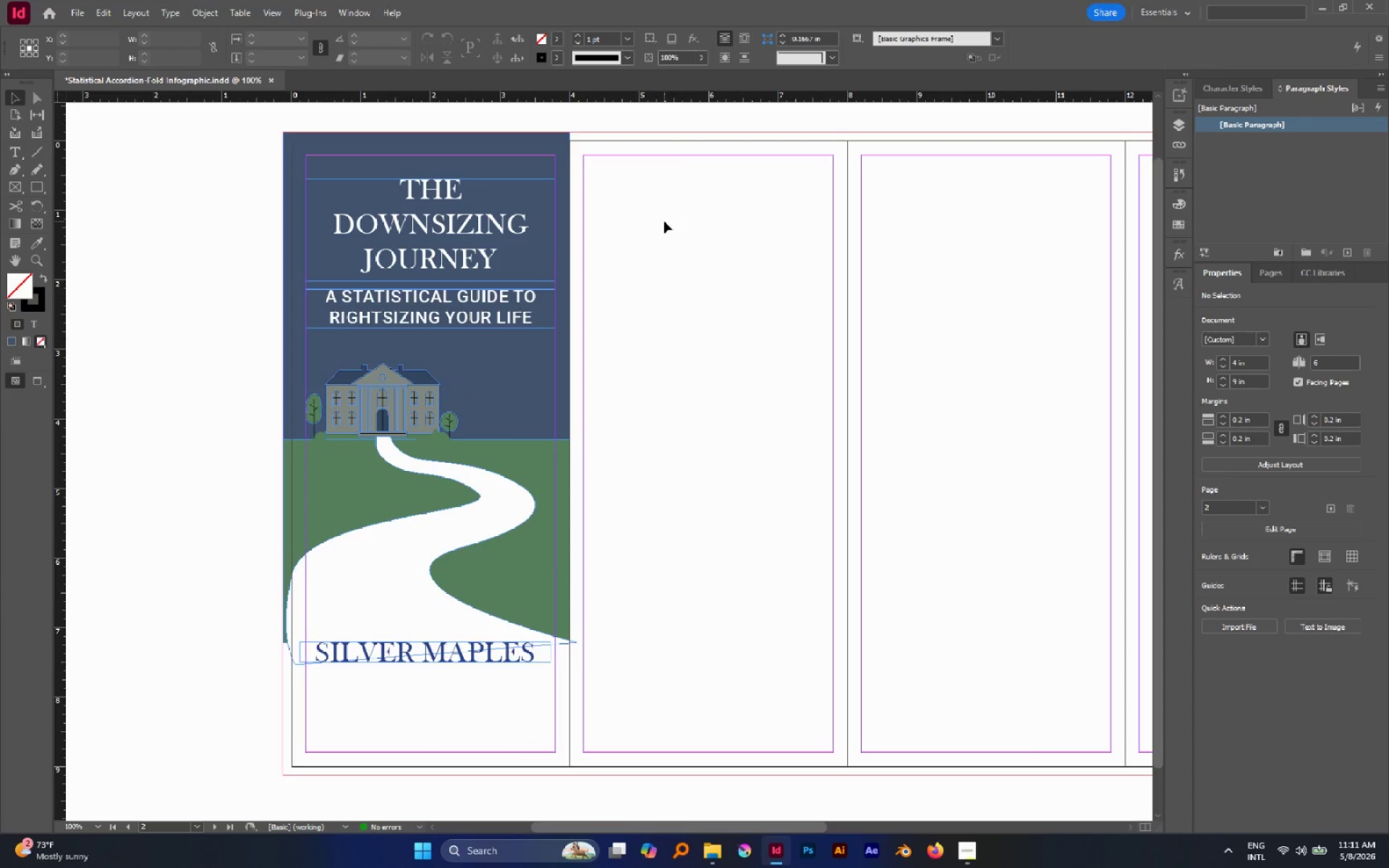 
left_click_drag(start_coordinate=[784, 205], to_coordinate=[641, 200])
 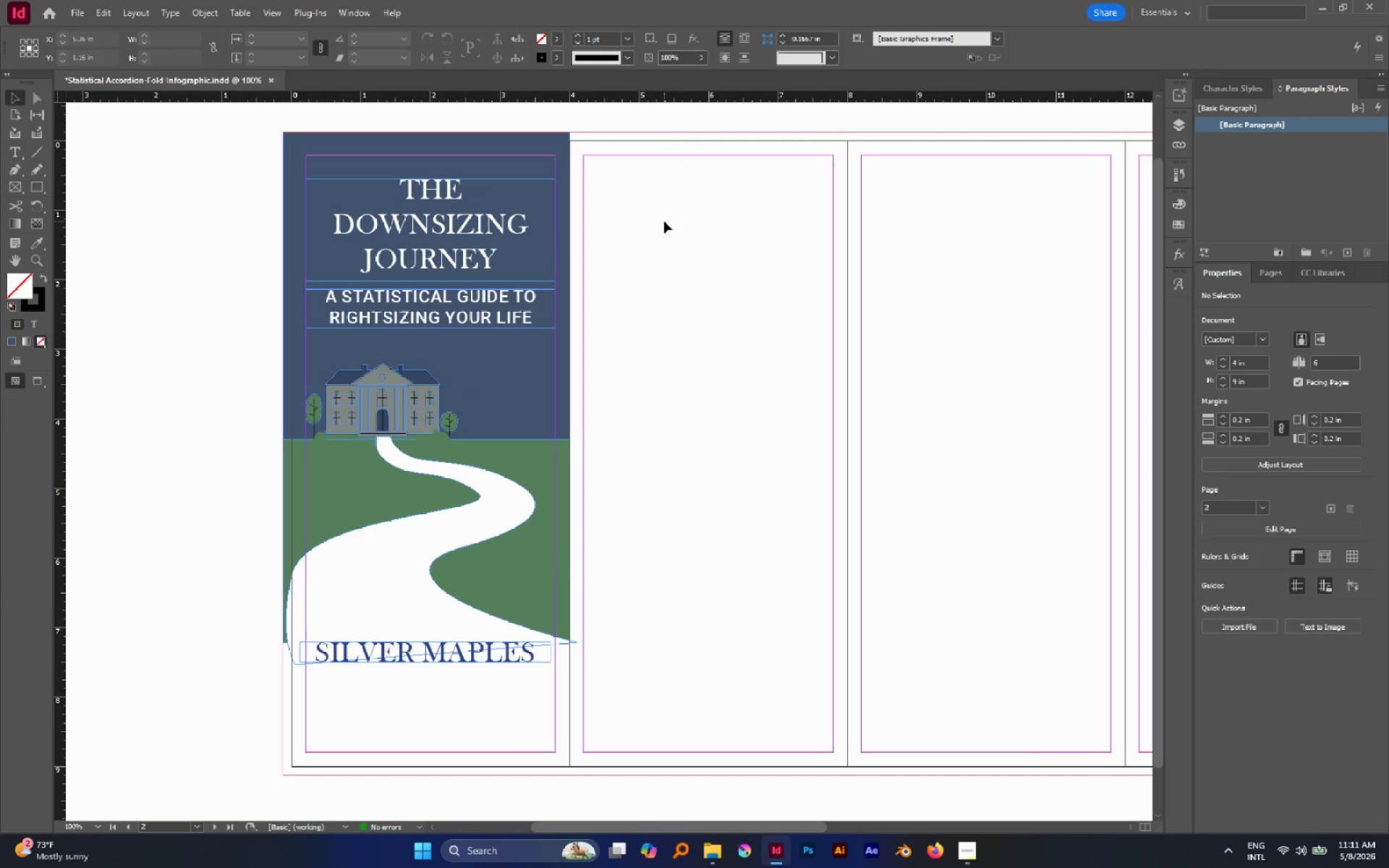 
left_click([664, 221])
 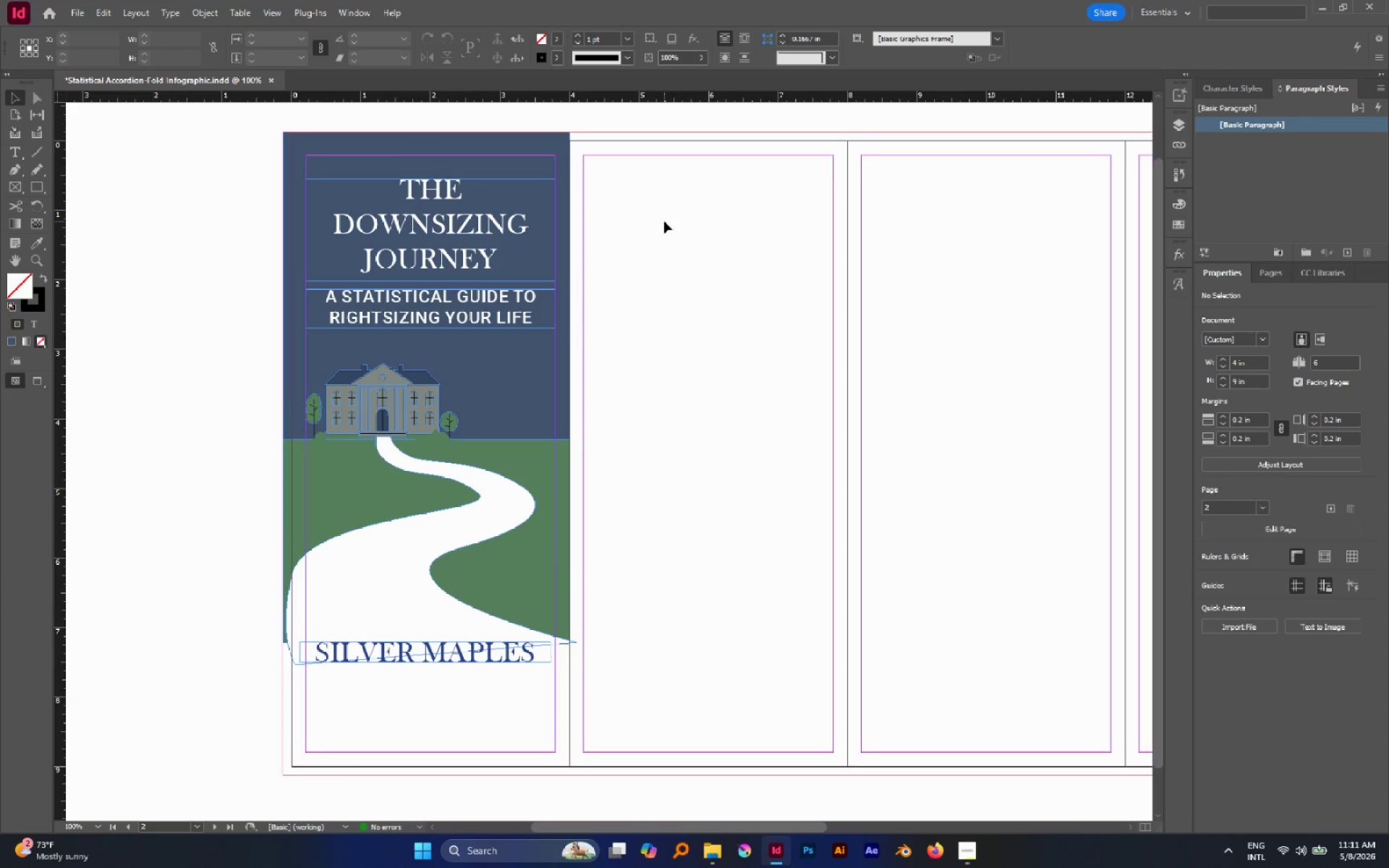 
type(ww)
 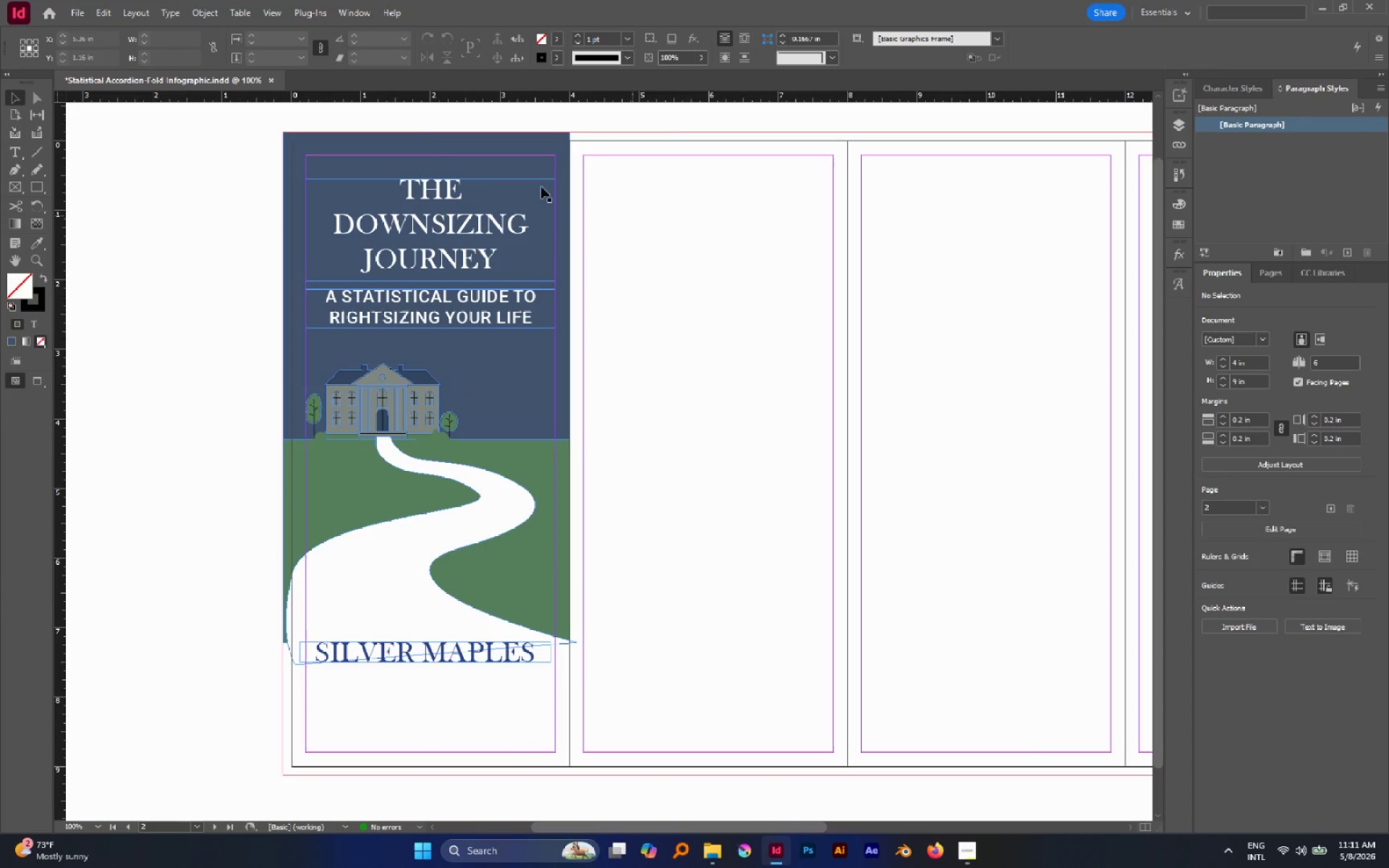 
left_click([424, 140])
 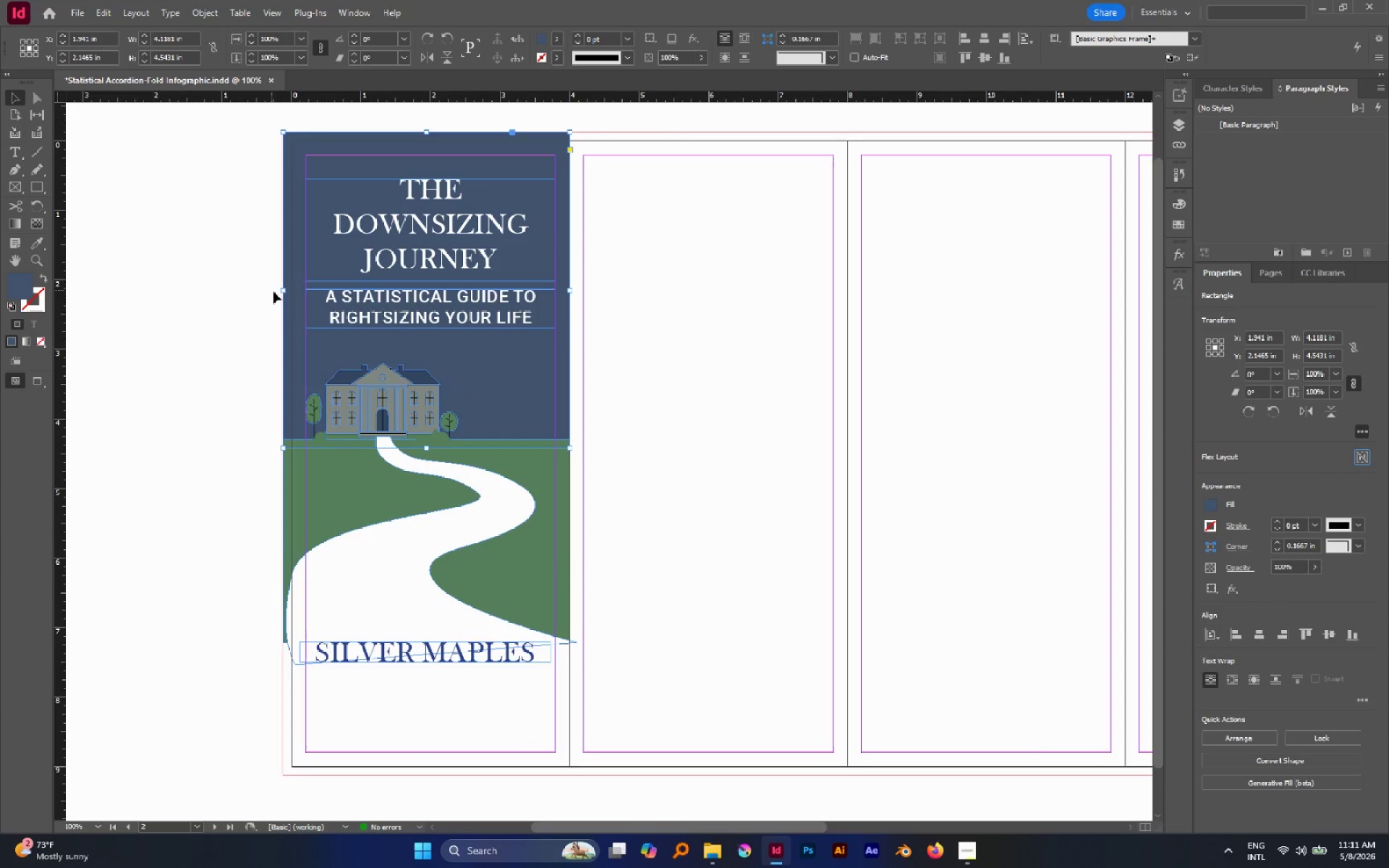 
type(ww)
 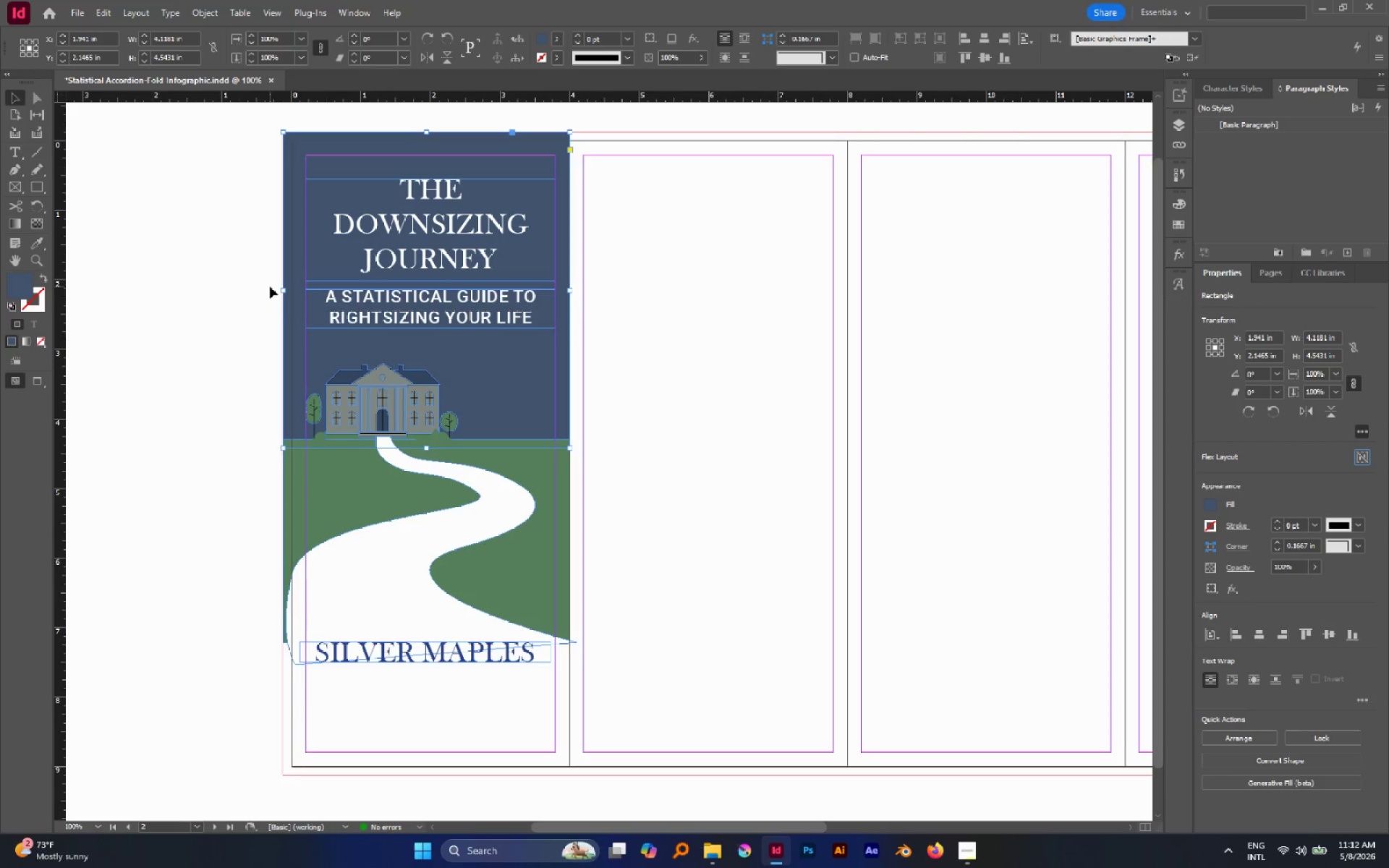 
wait(16.39)
 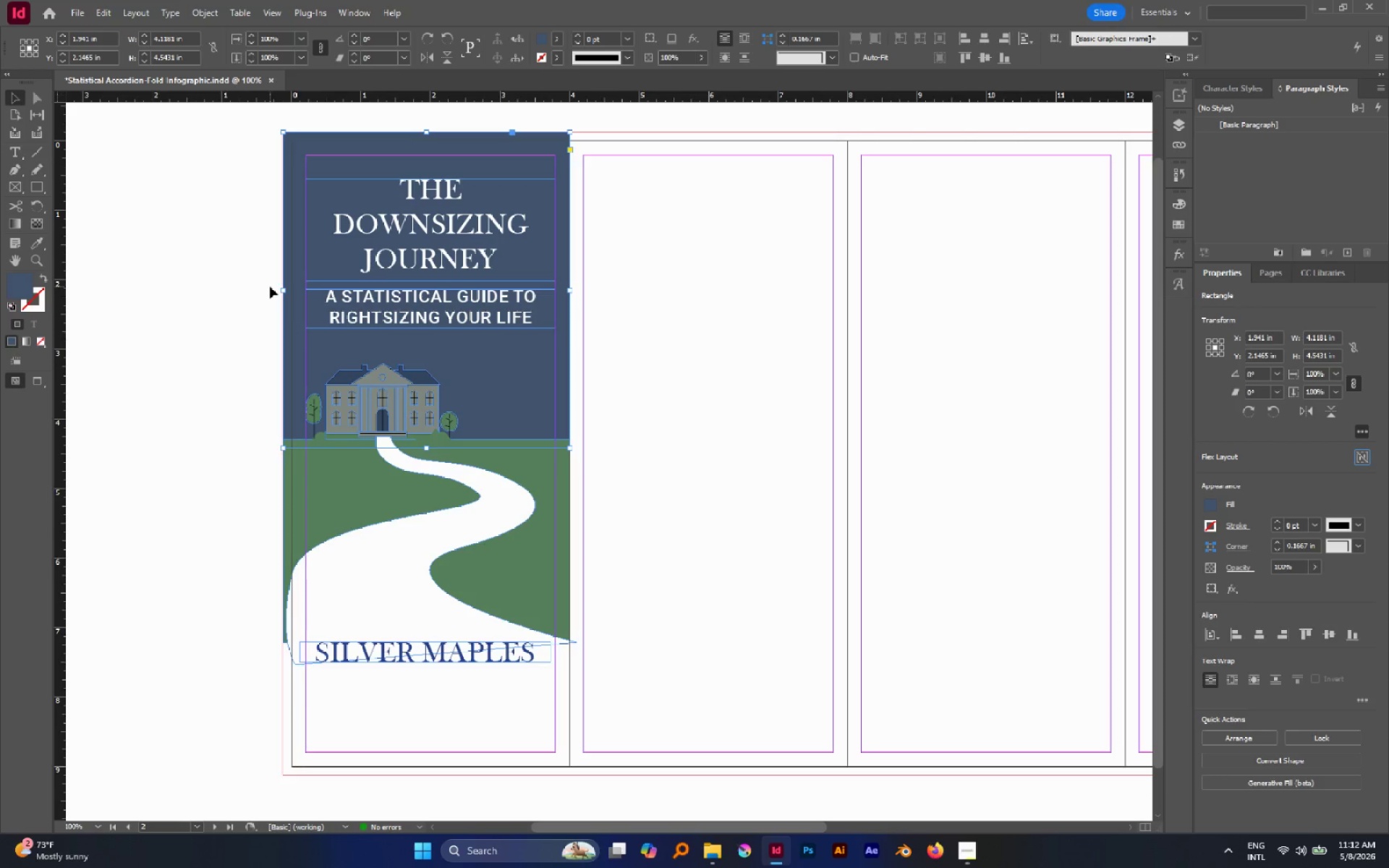 
type(ww)
 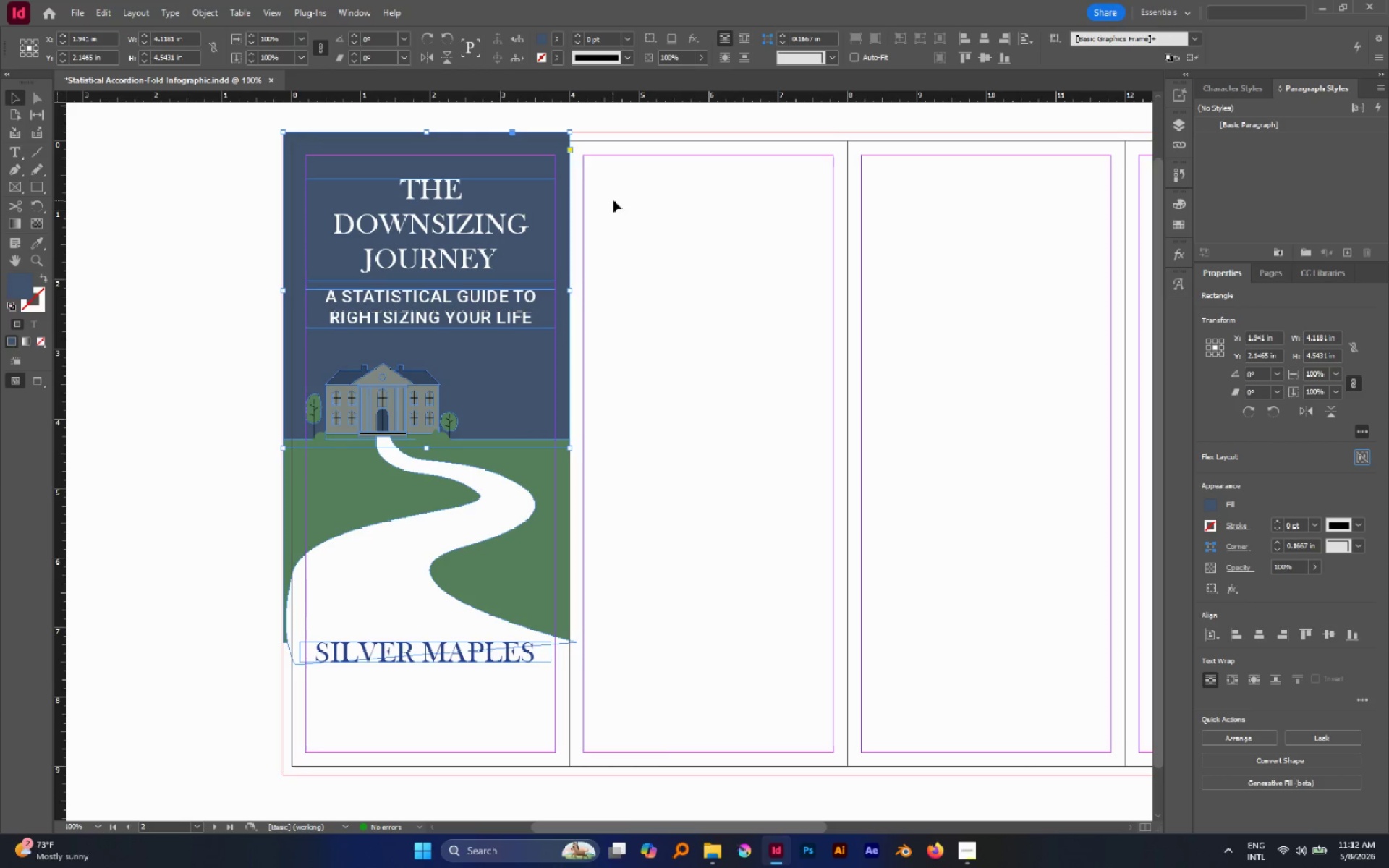 
left_click([613, 200])
 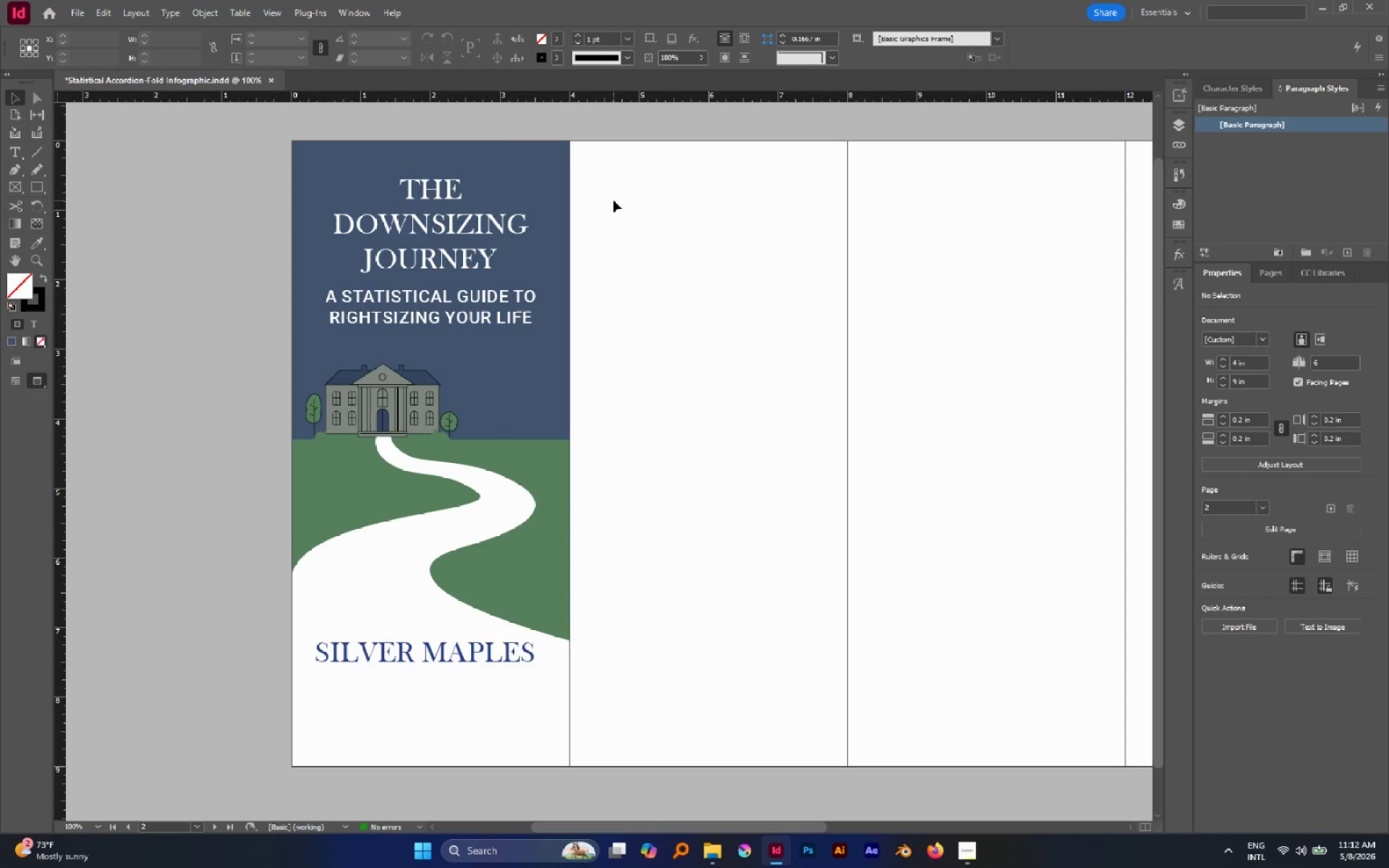 
key(W)
 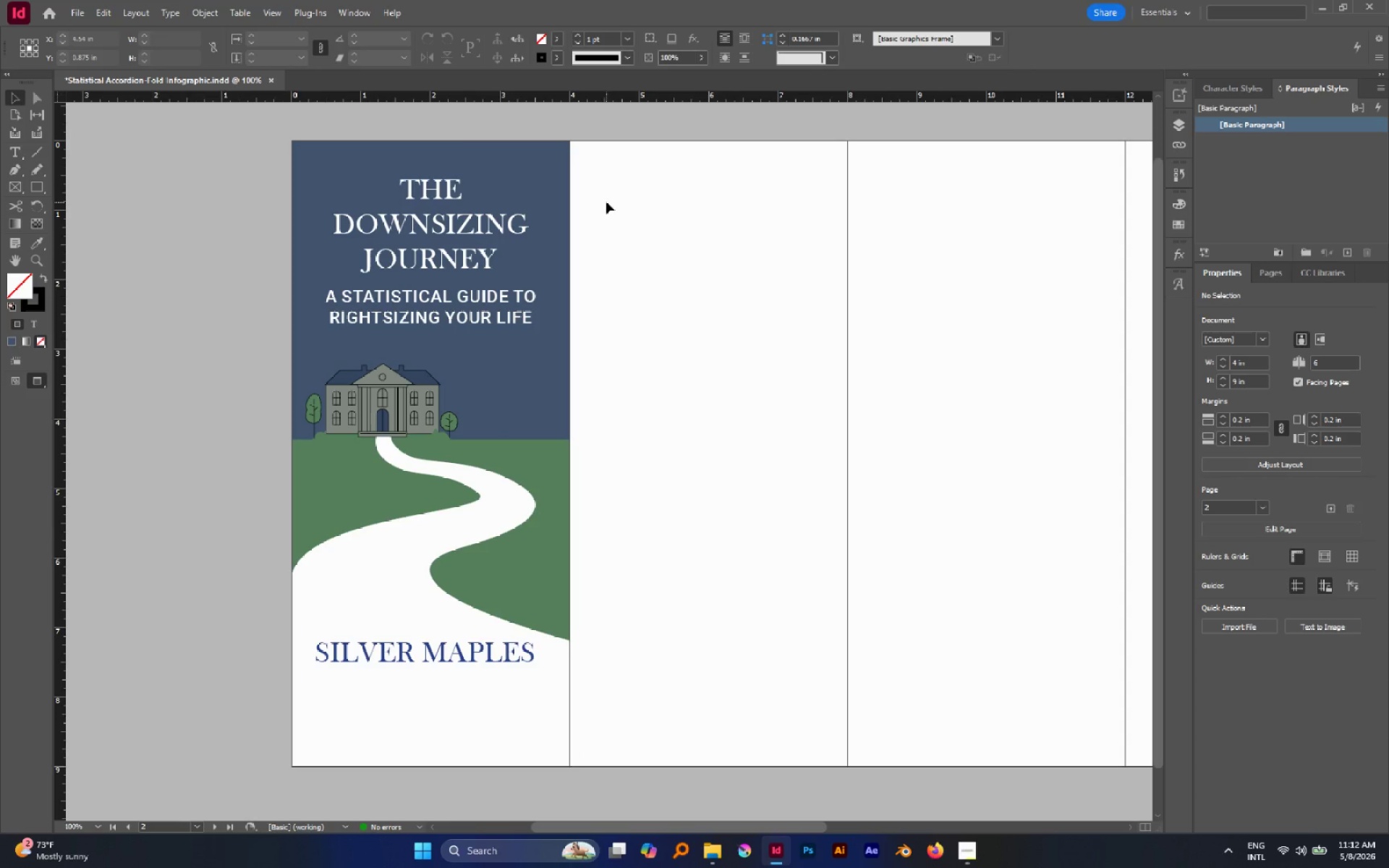 
type(www)
 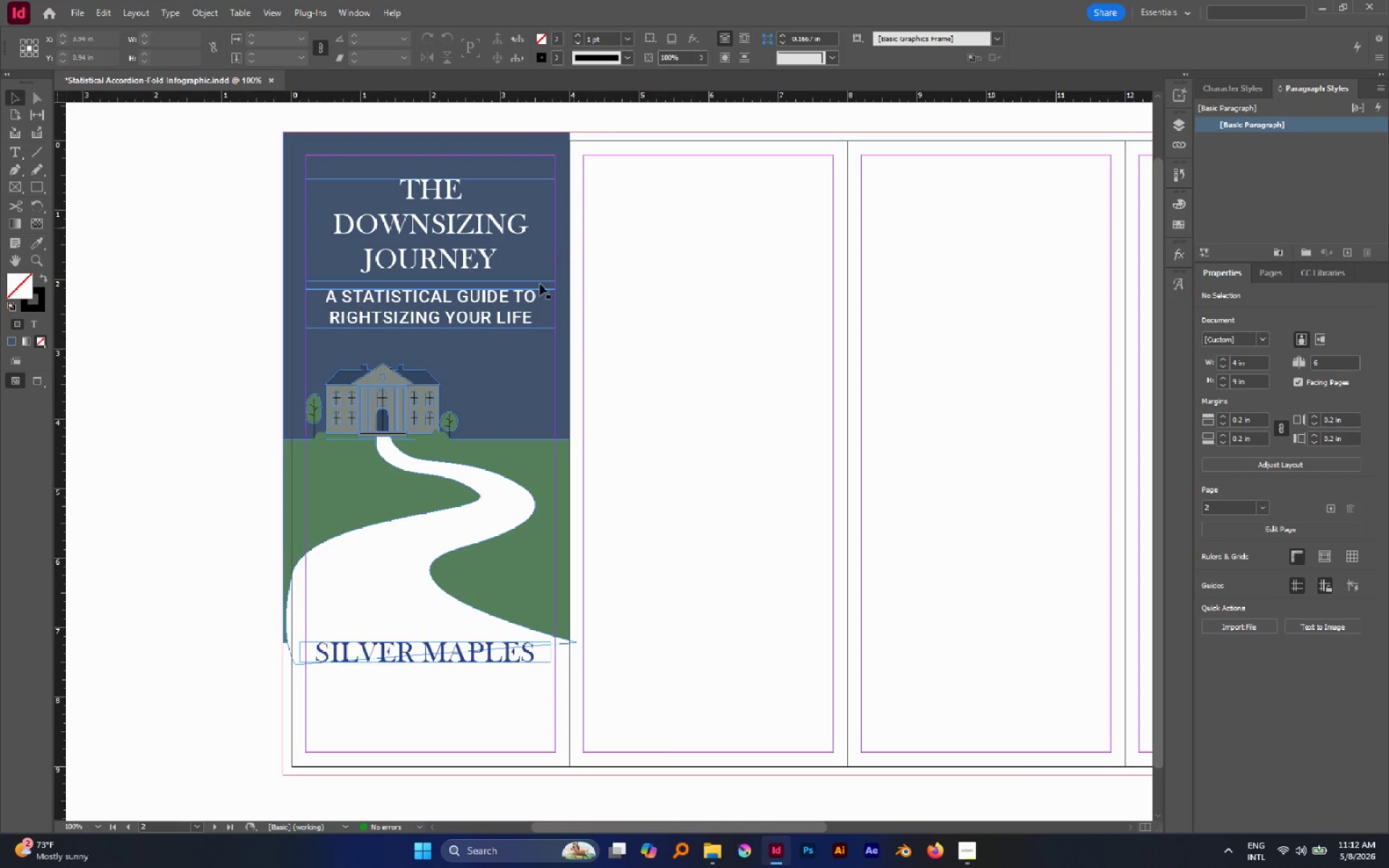 
type(ww)
 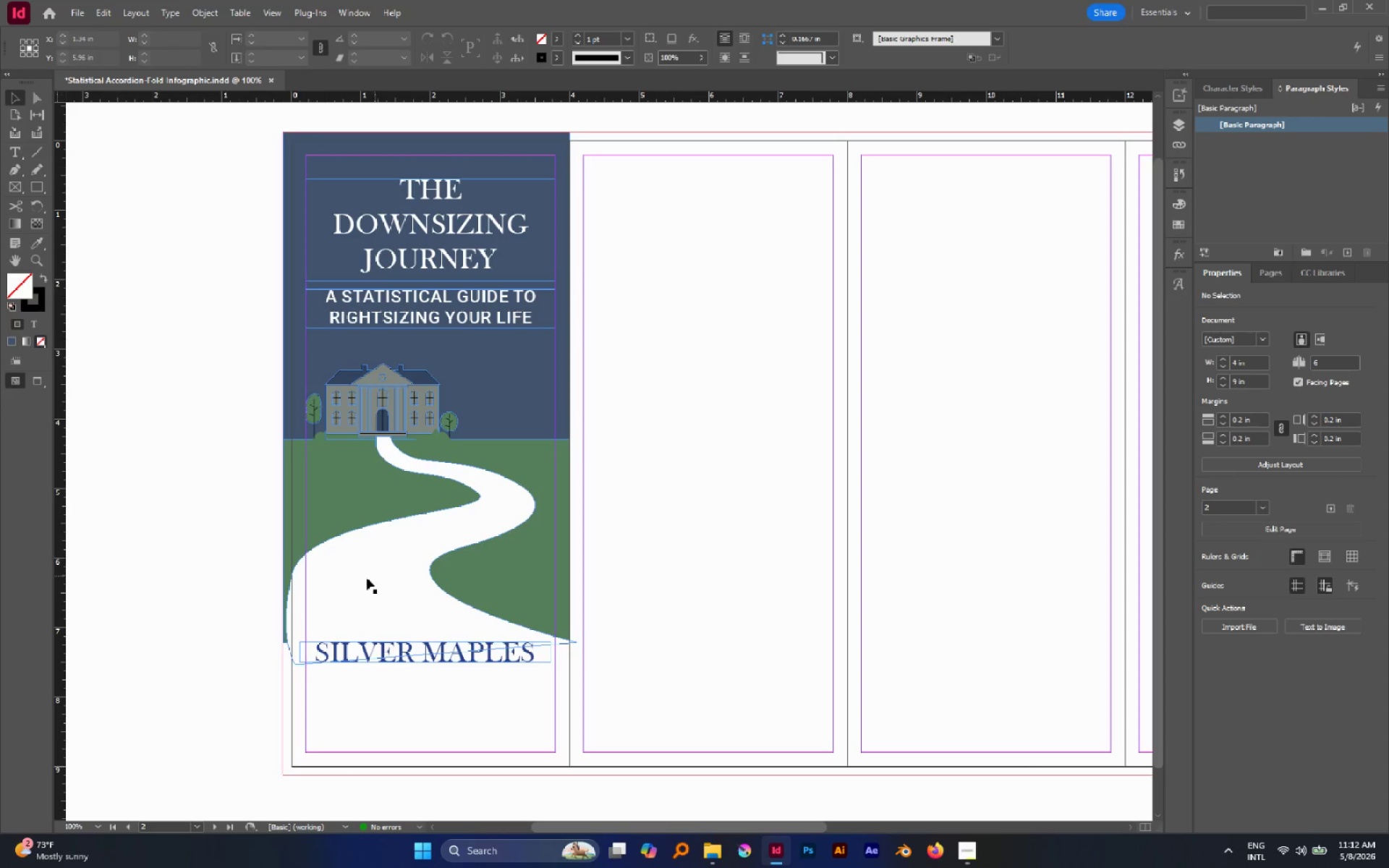 
left_click([363, 578])
 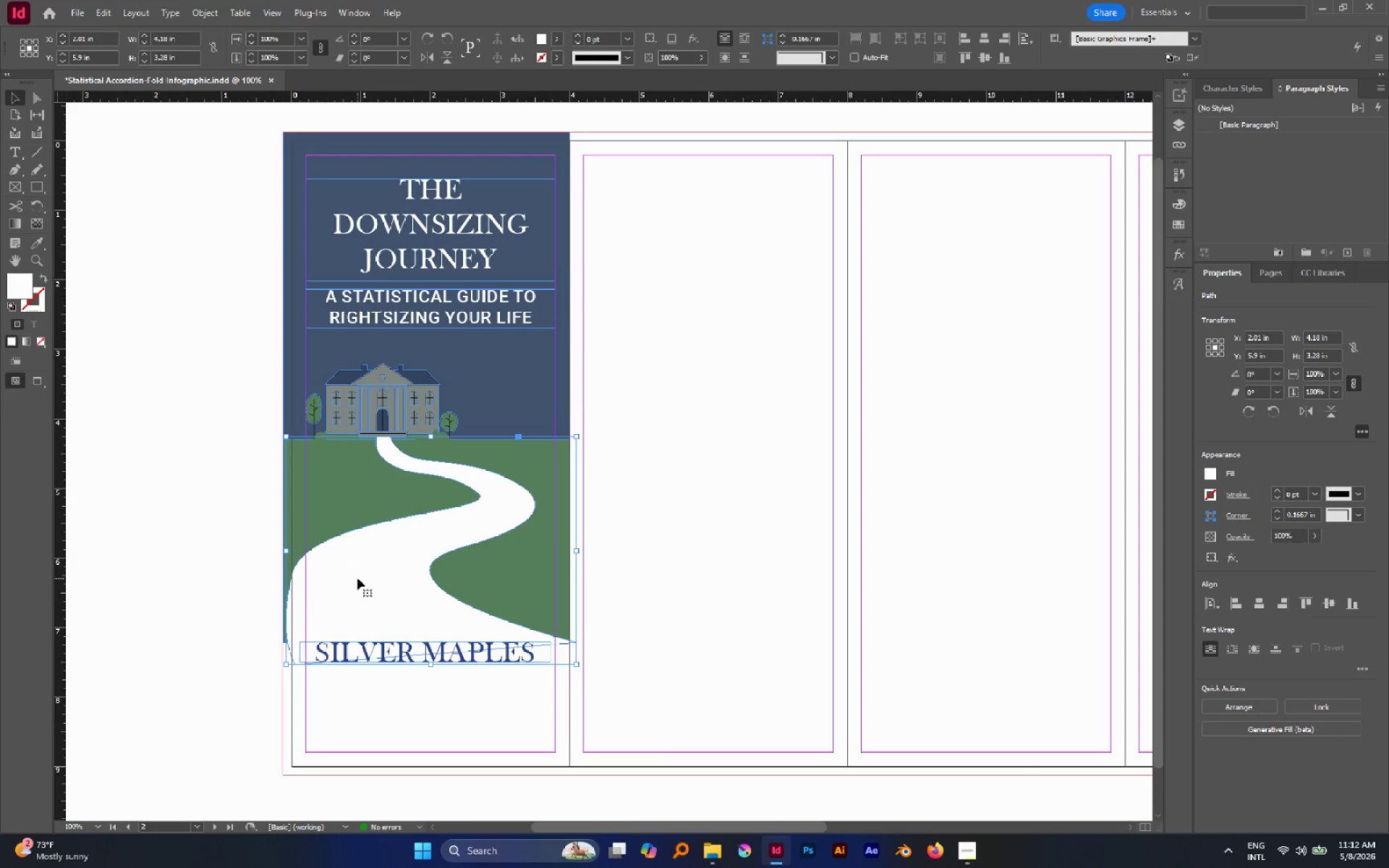 
key(A)
 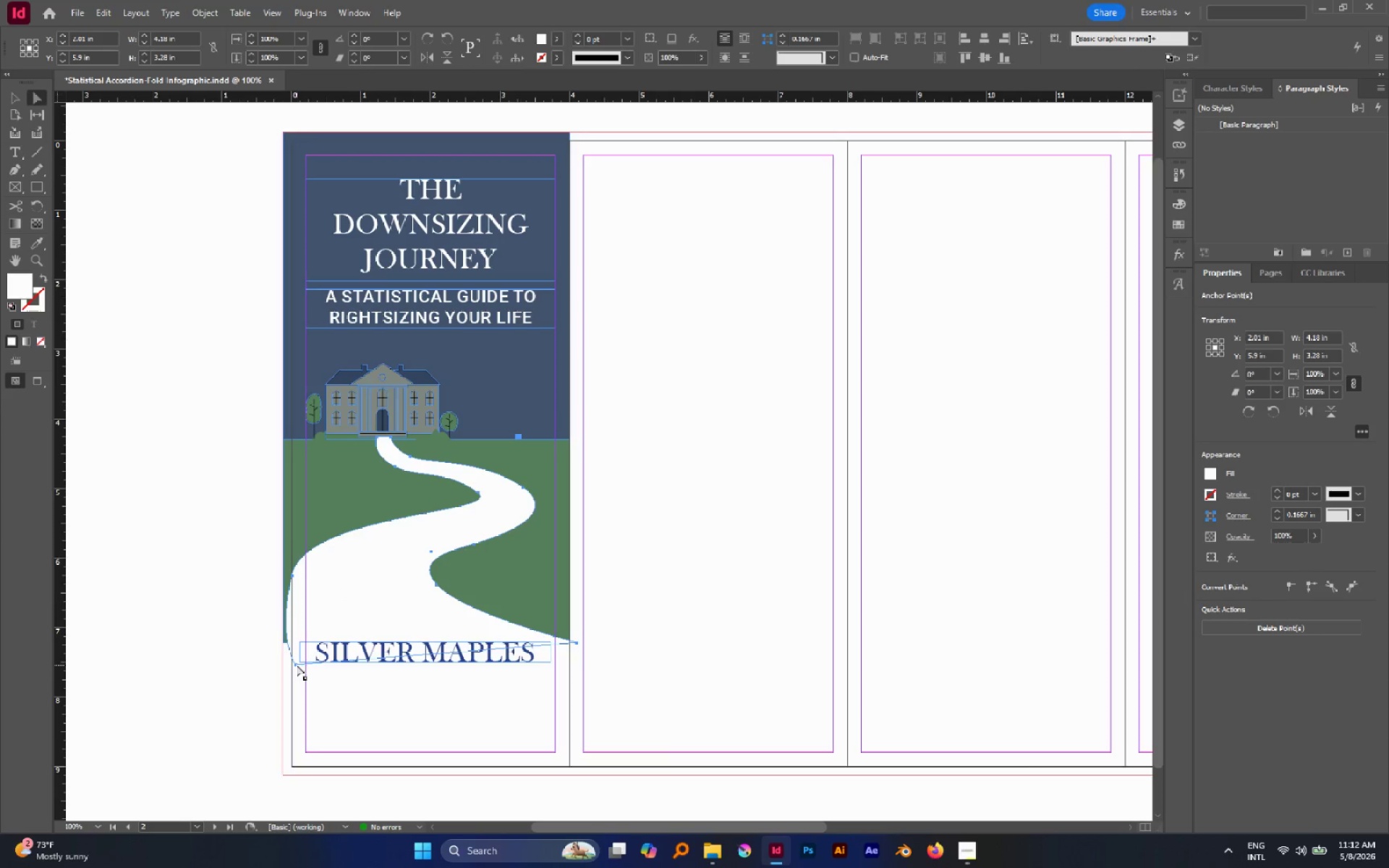 
left_click([297, 665])
 